 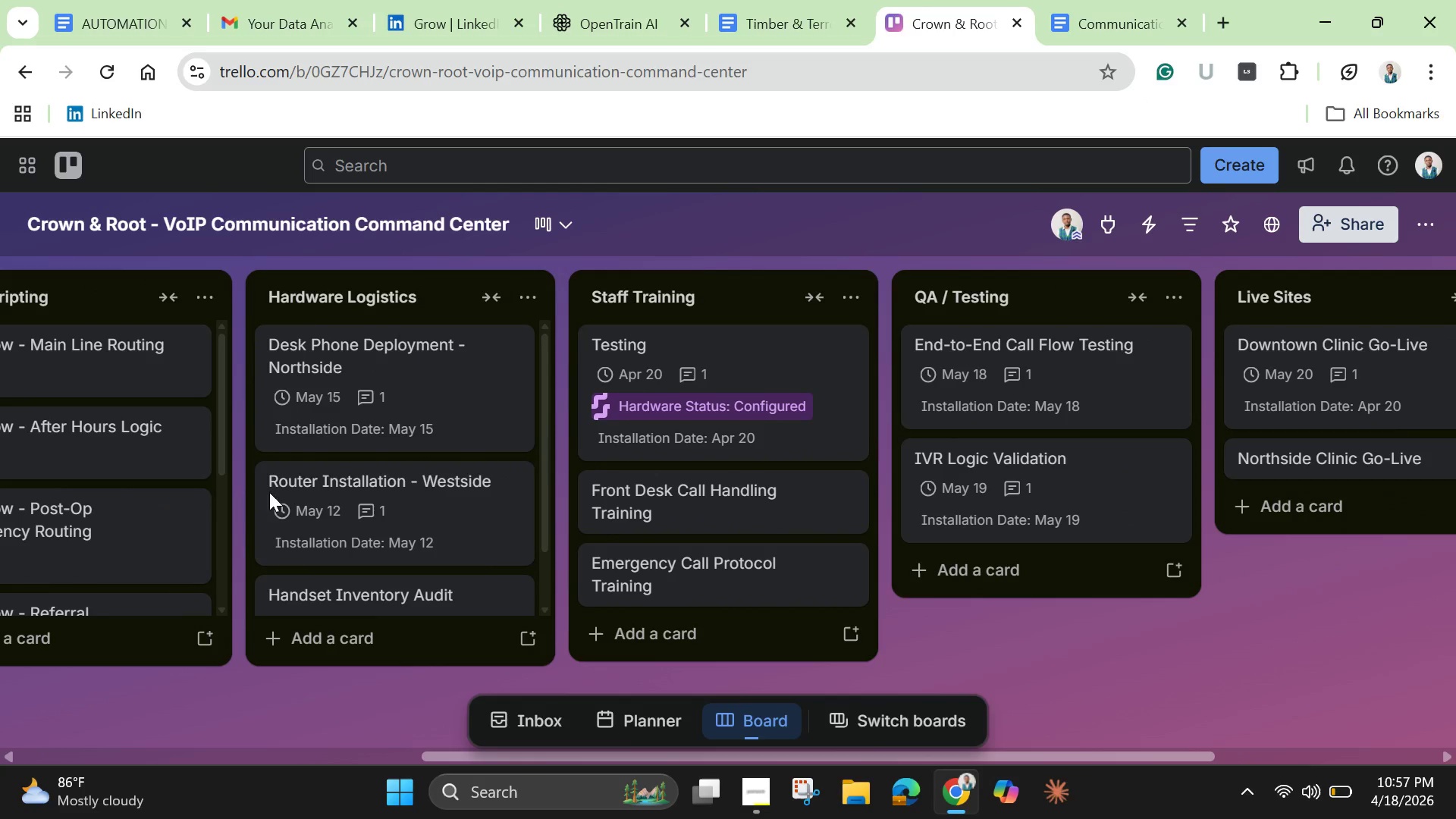 
left_click([447, 498])
 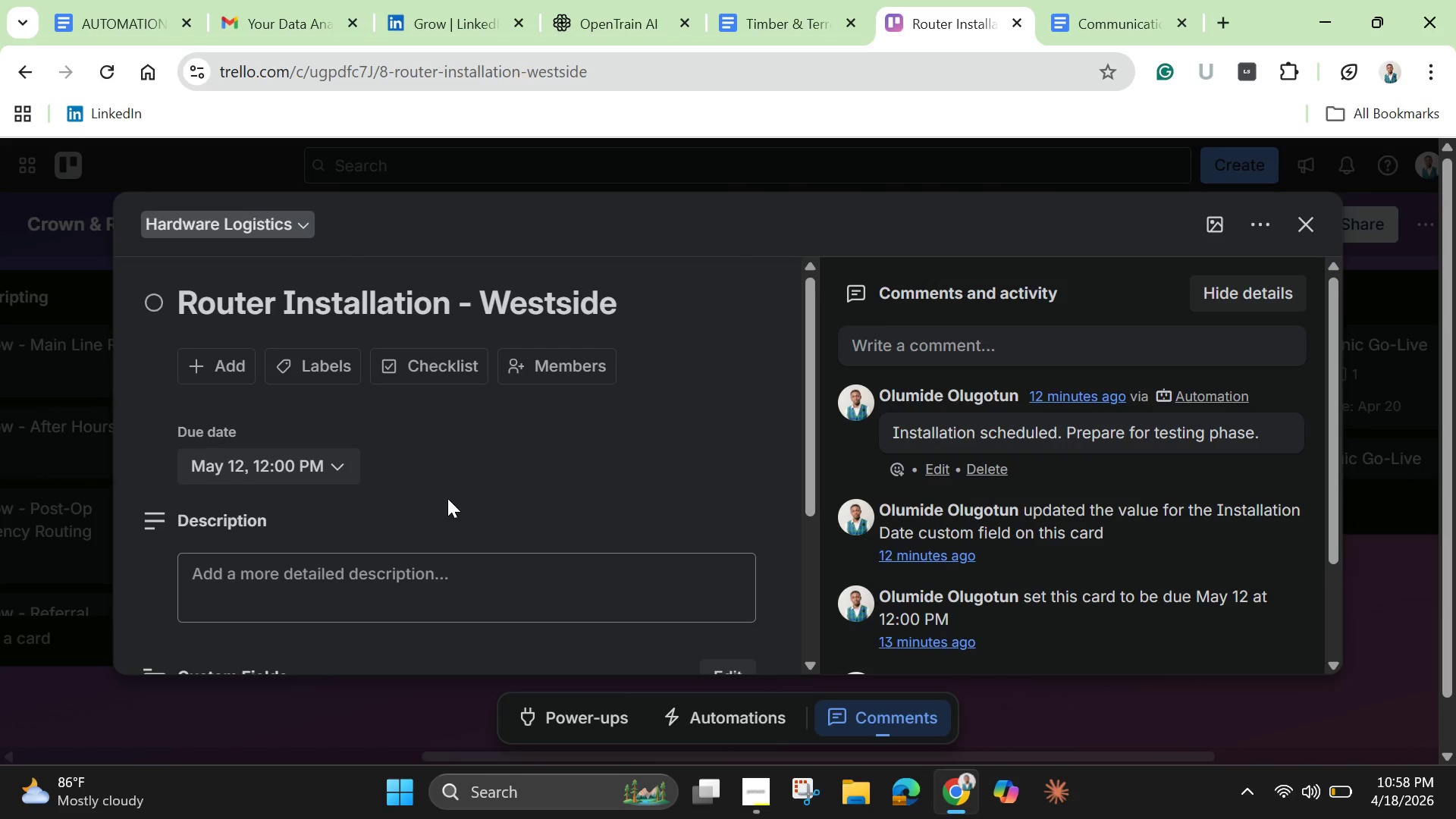 
wait(6.92)
 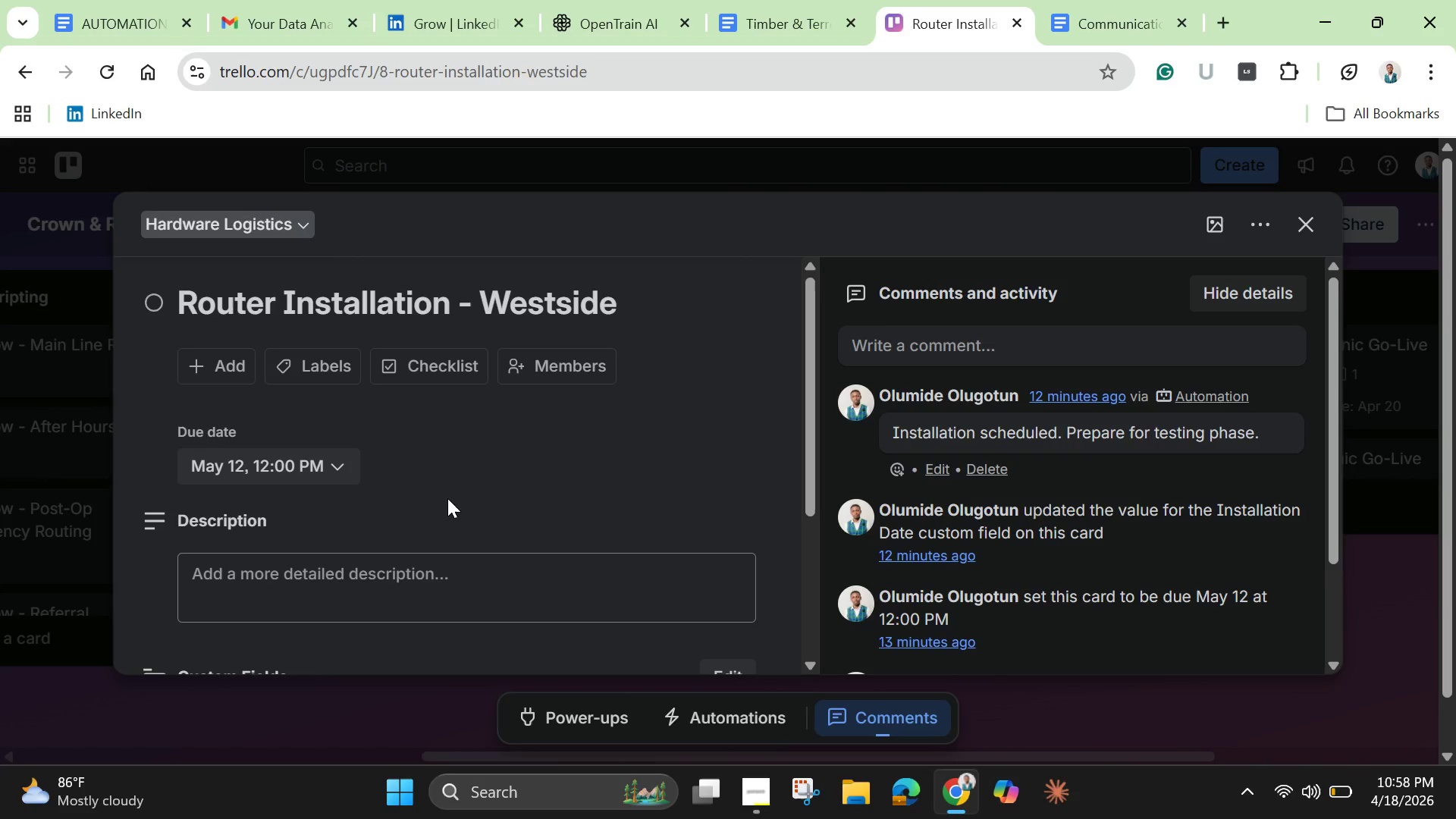 
scroll: coordinate [582, 538], scroll_direction: down, amount: 4.0
 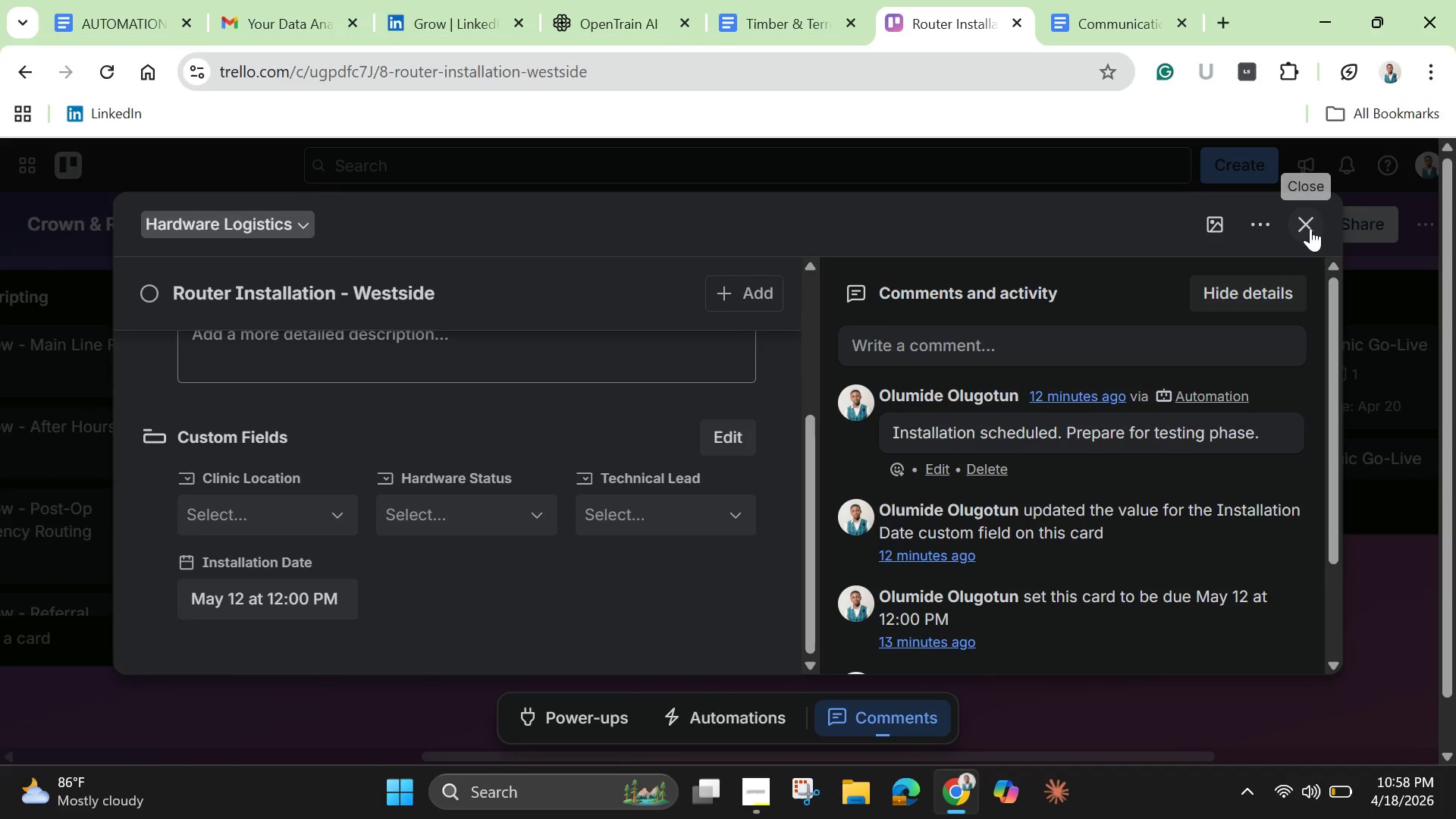 
left_click([1310, 228])
 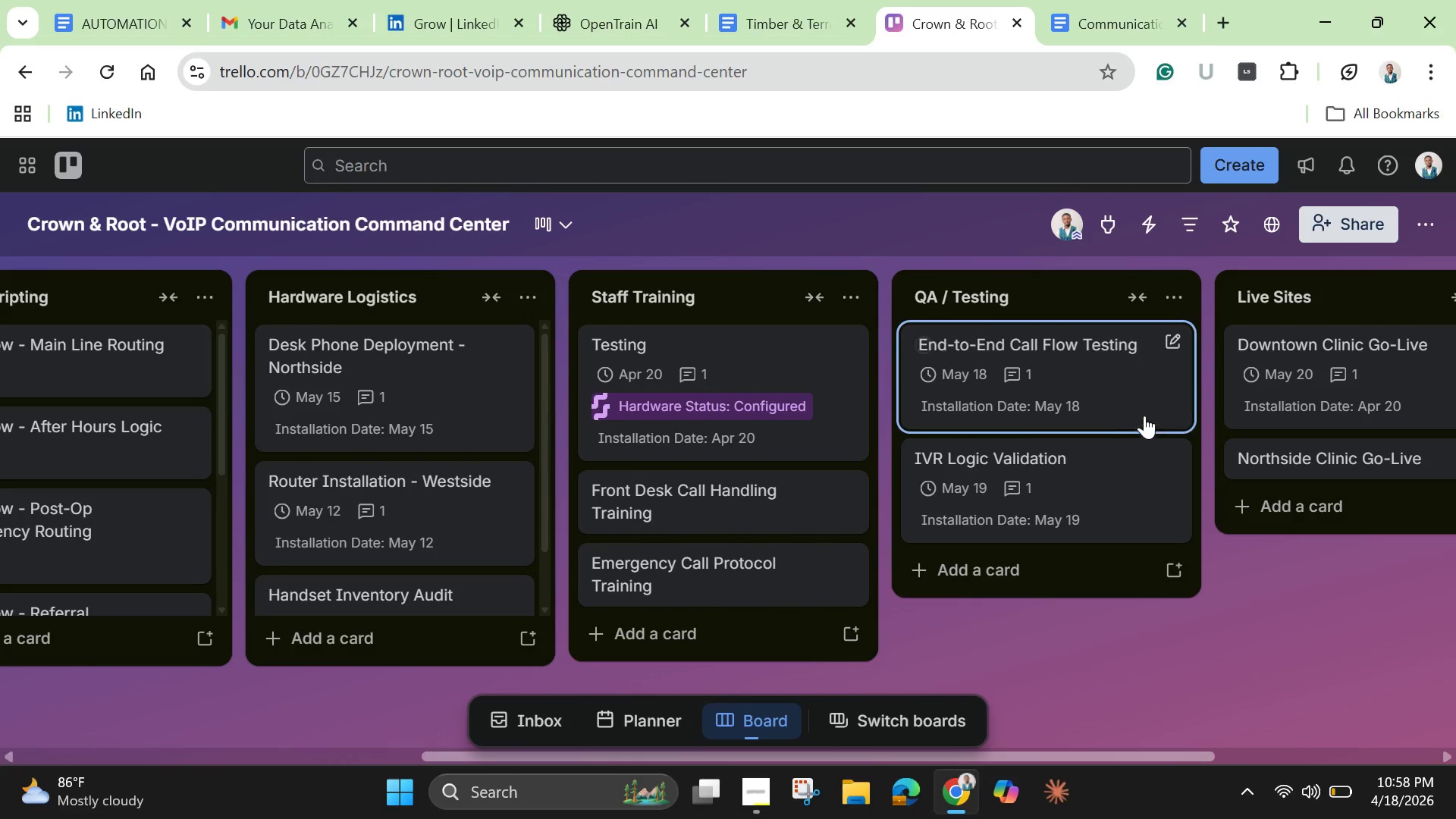 
wait(6.05)
 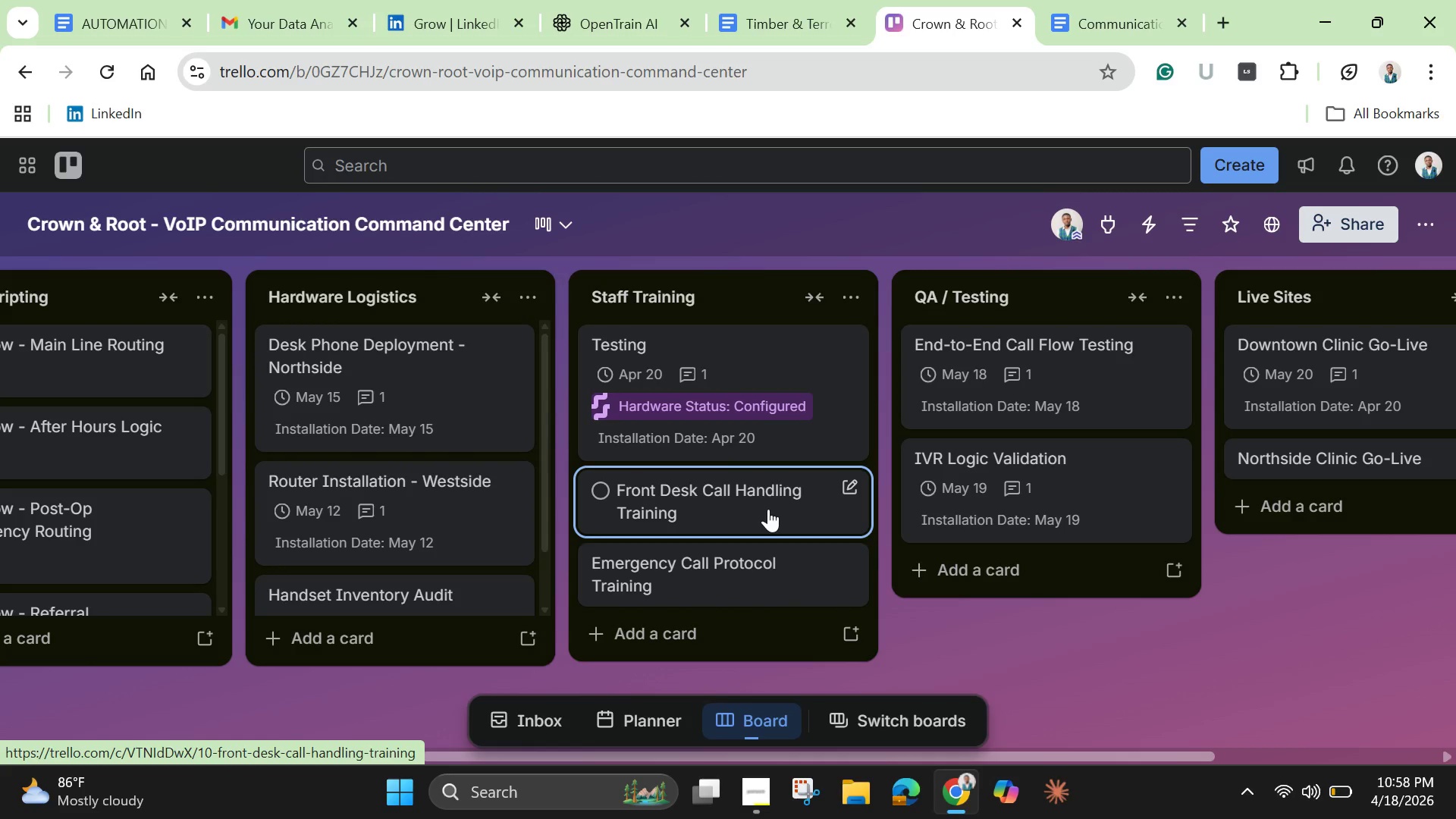 
left_click_drag(start_coordinate=[912, 757], to_coordinate=[480, 736])
 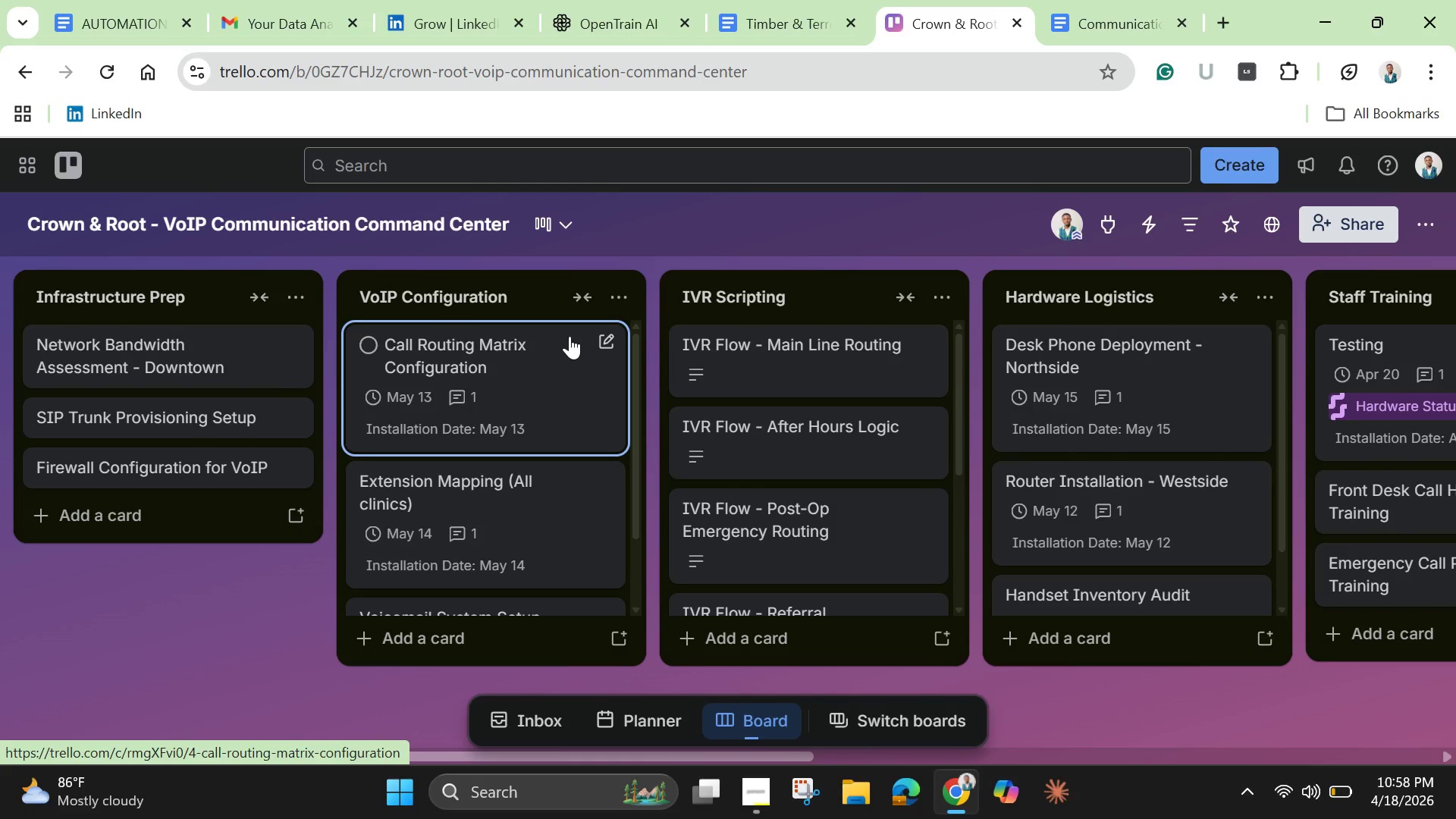 
wait(6.27)
 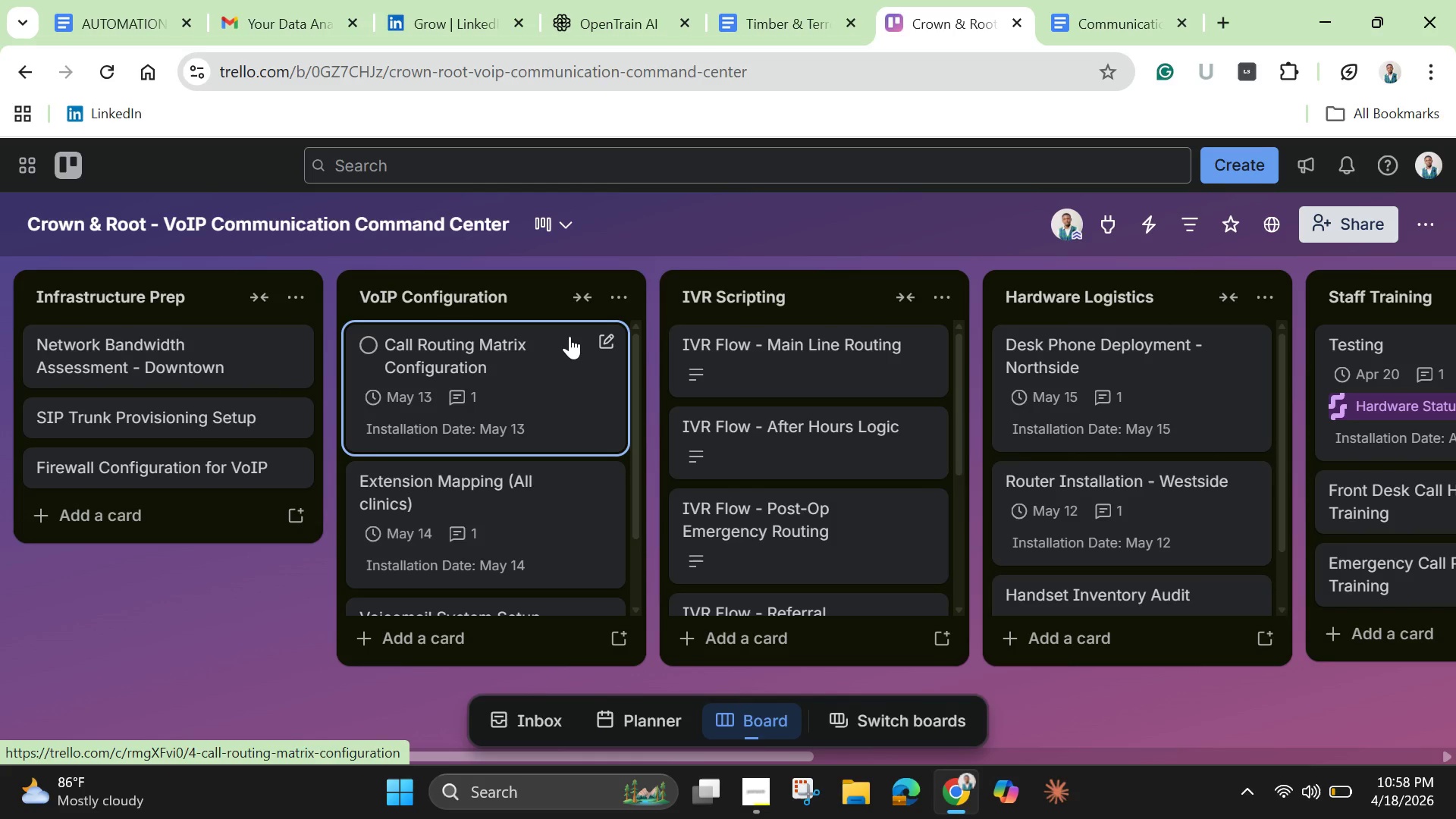 
left_click([560, 387])
 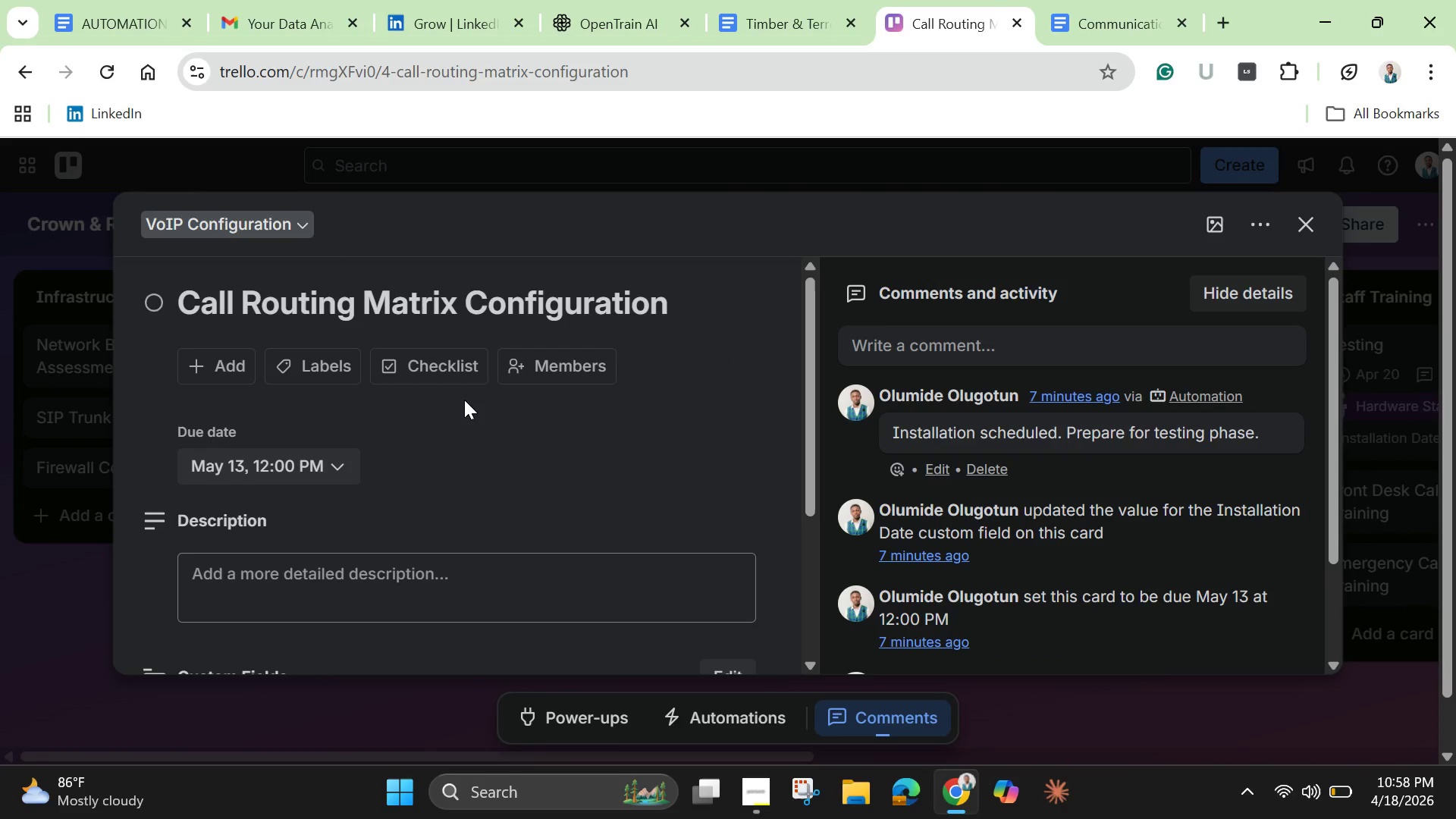 
scroll: coordinate [463, 401], scroll_direction: down, amount: 1.0
 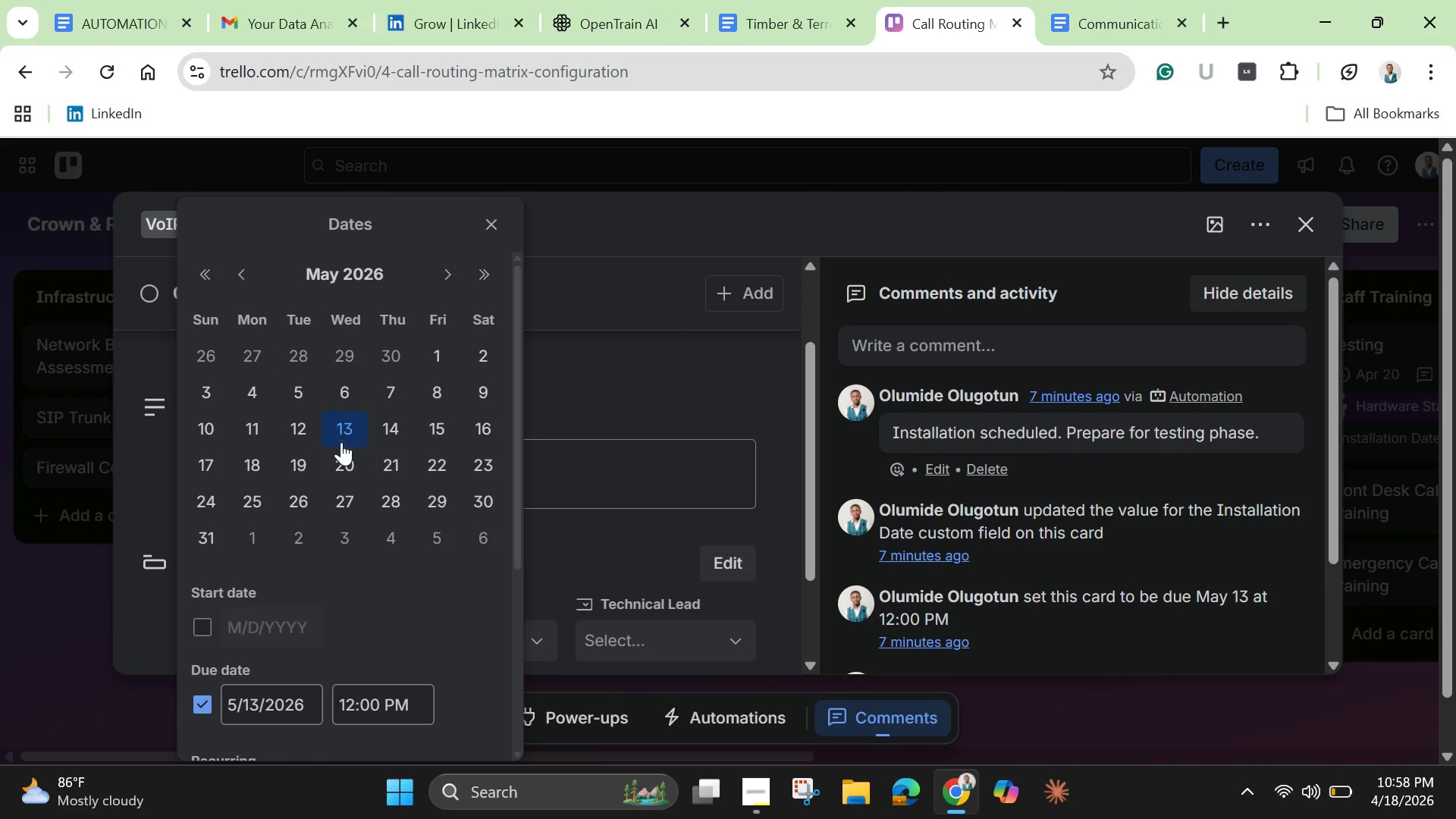 
left_click([300, 431])
 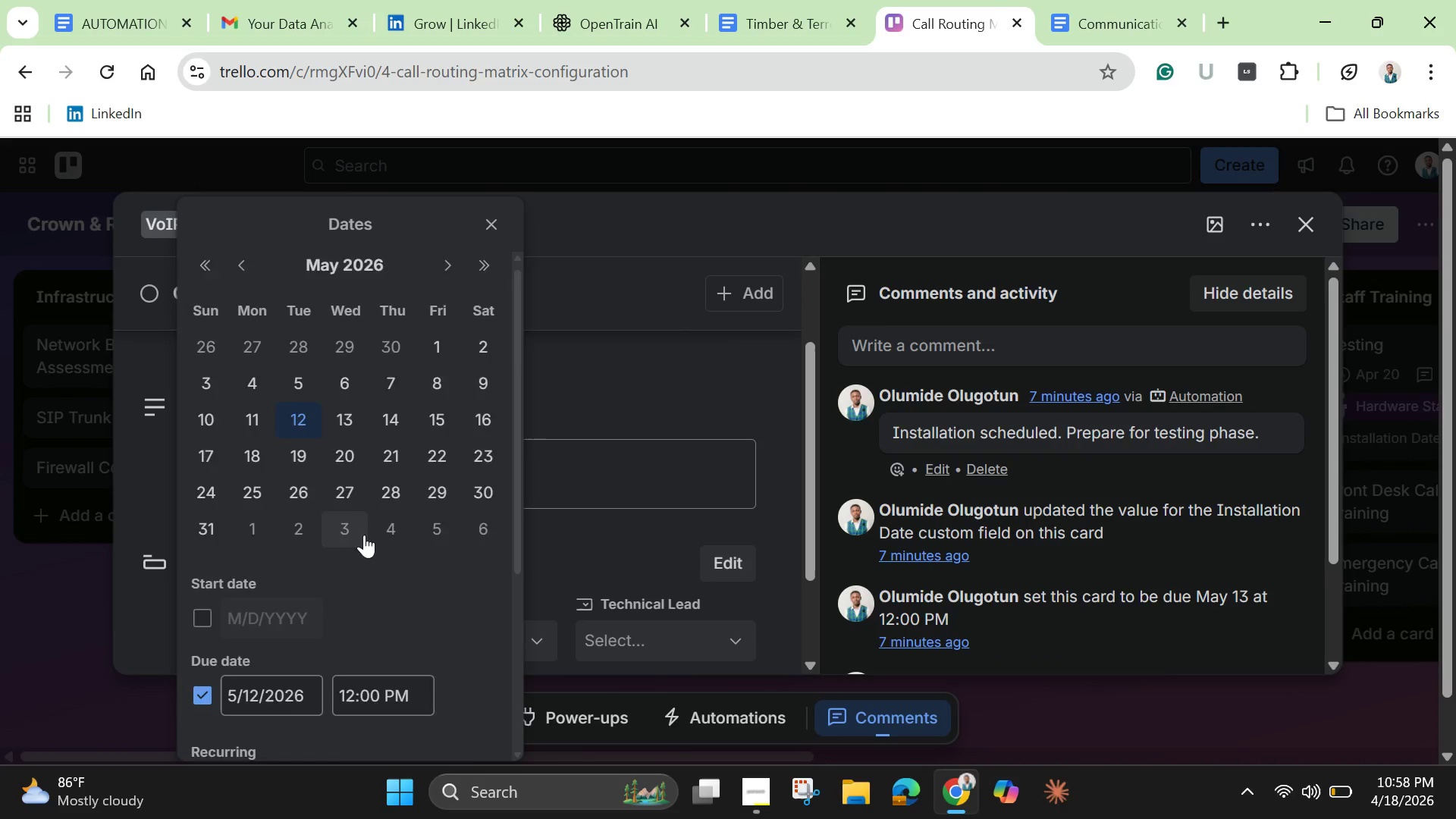 
scroll: coordinate [397, 706], scroll_direction: down, amount: 4.0
 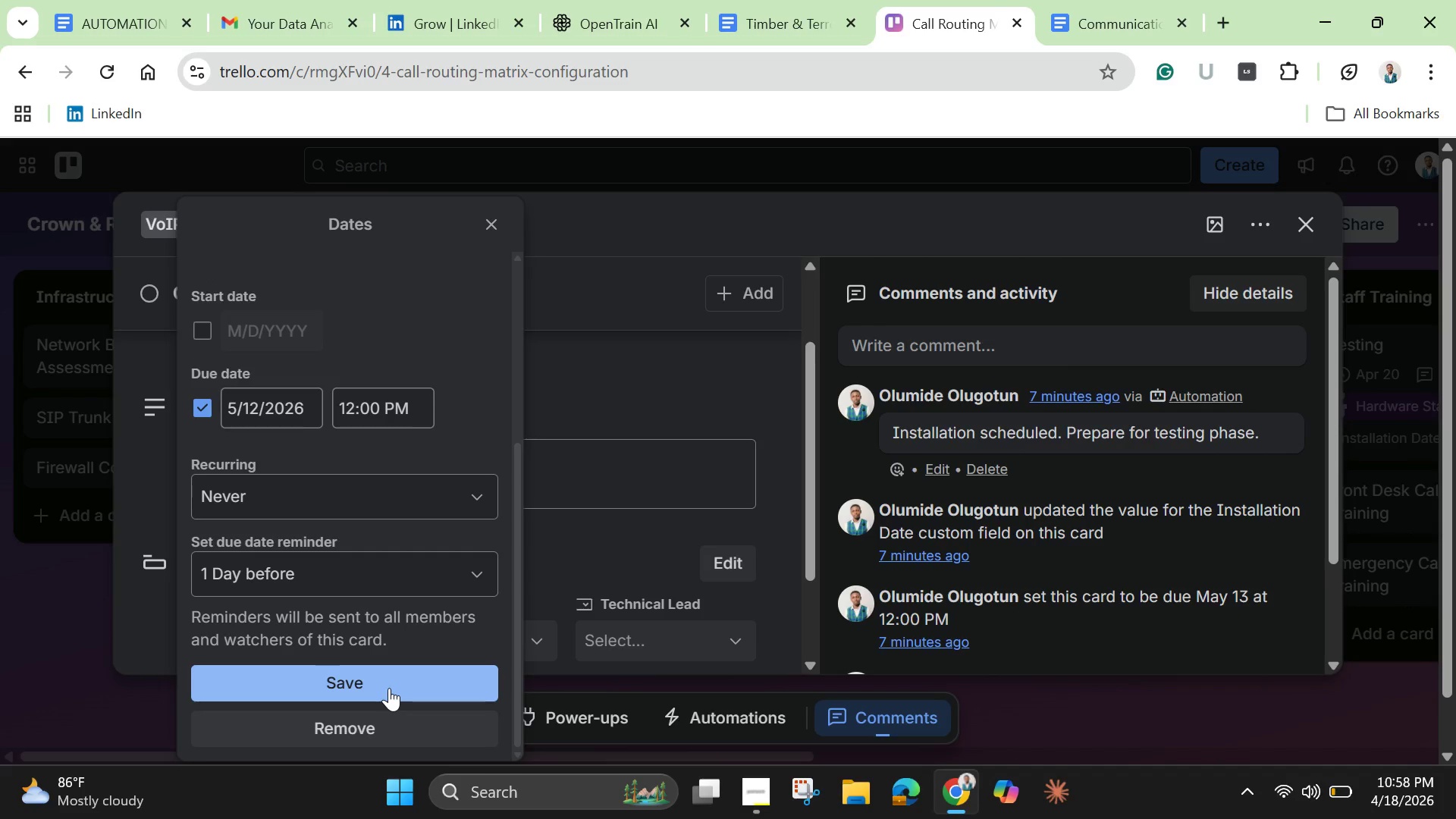 
left_click([389, 688])
 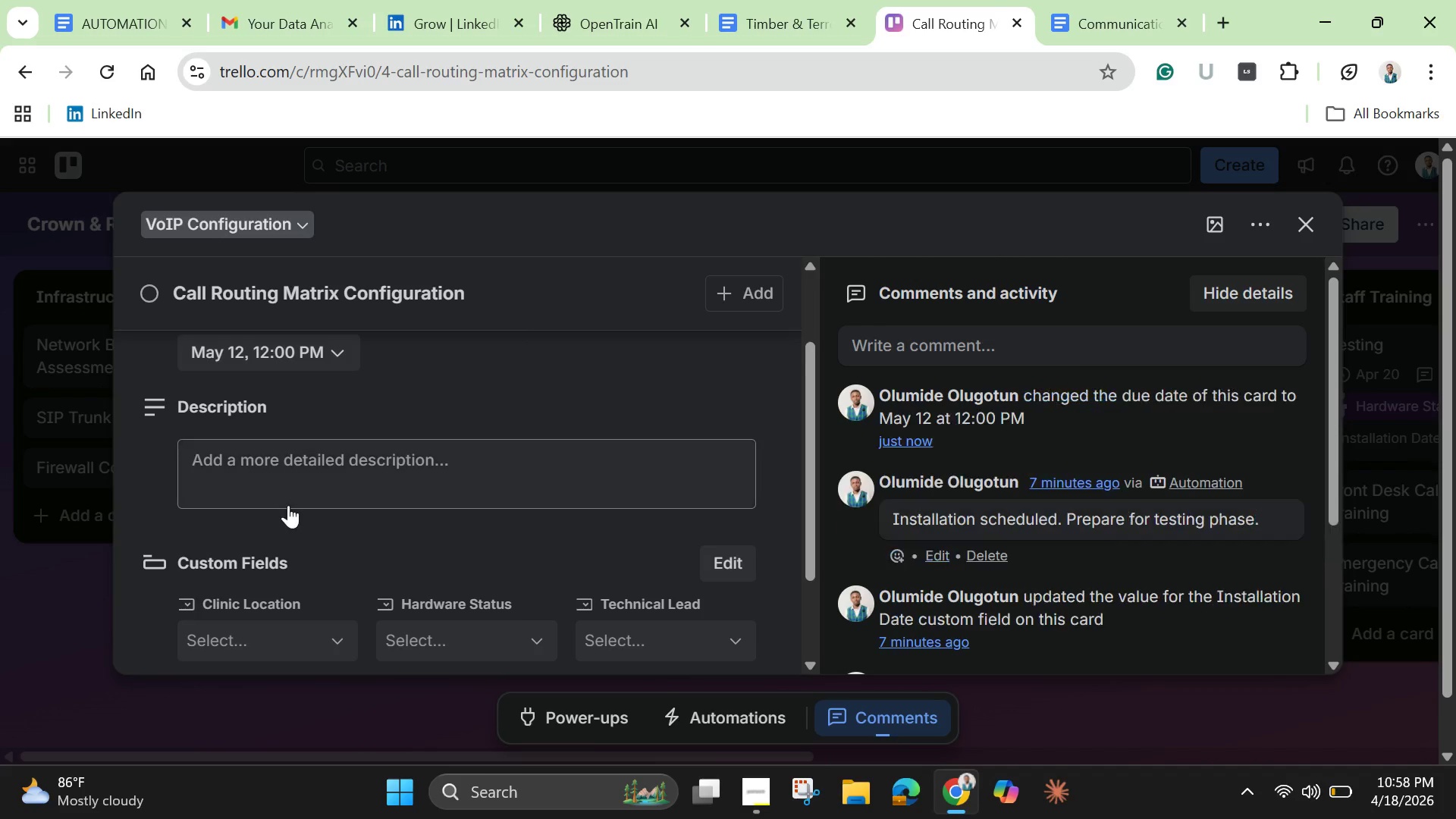 
scroll: coordinate [288, 505], scroll_direction: down, amount: 2.0
 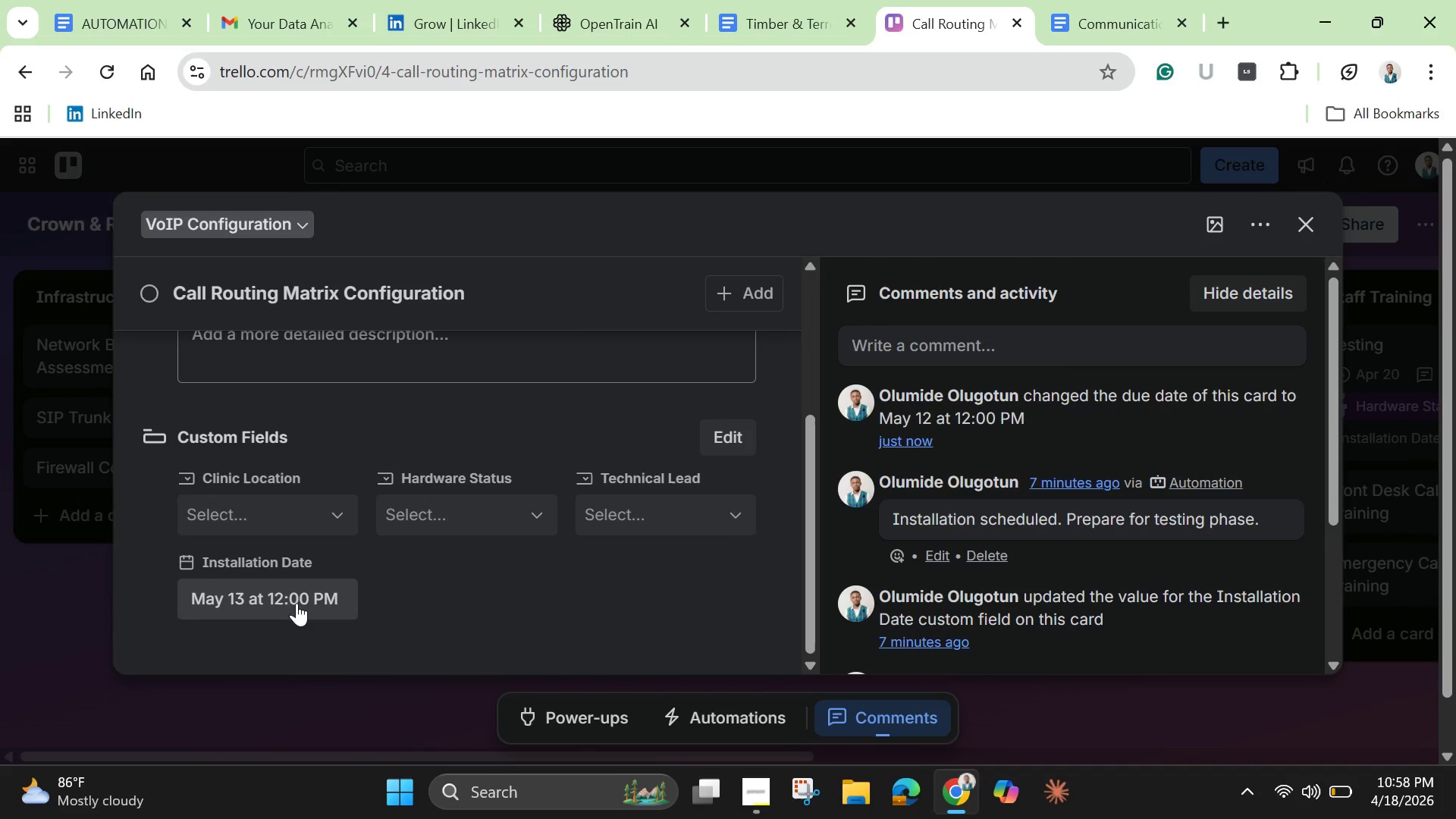 
left_click([297, 603])
 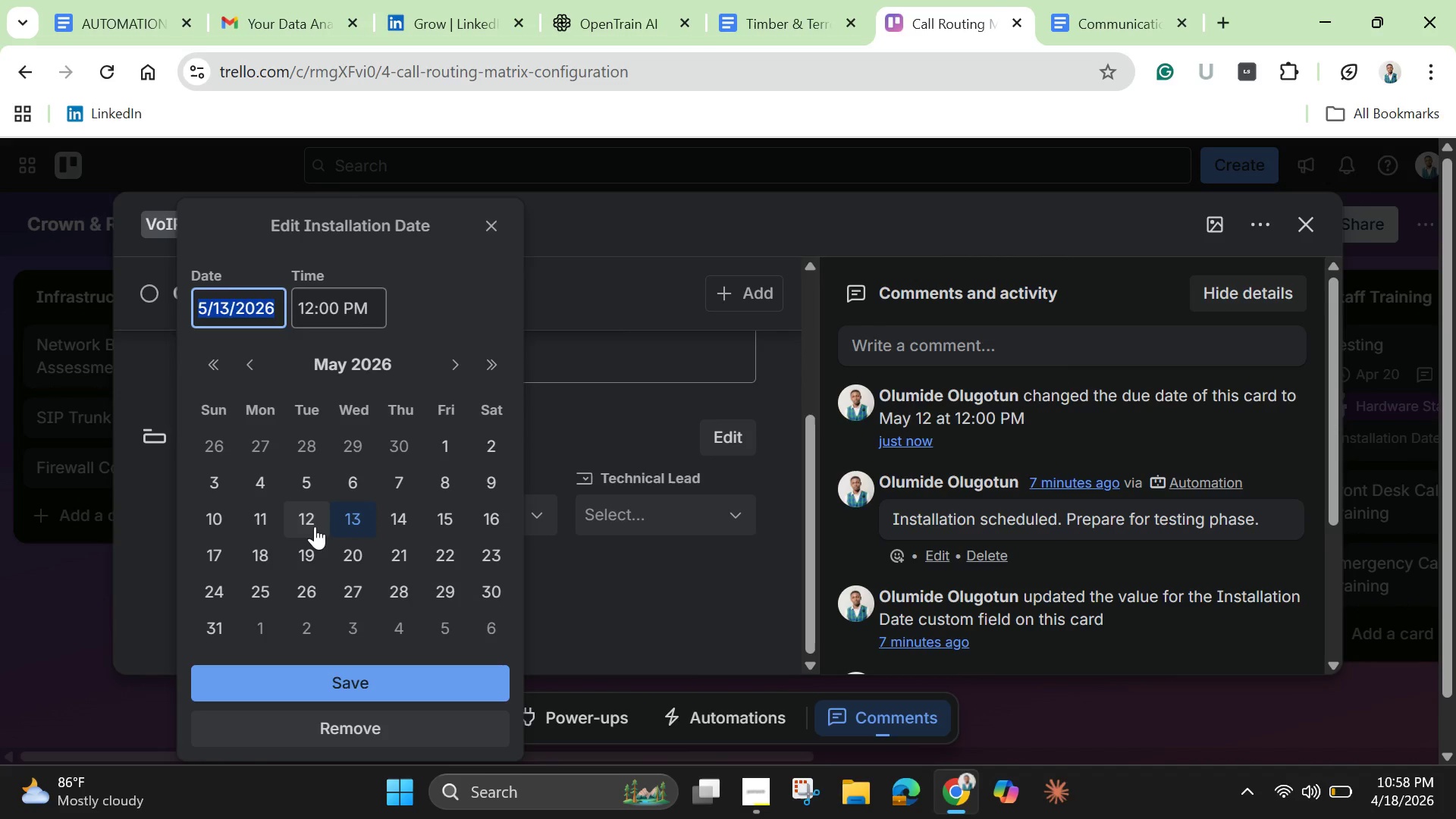 
left_click([315, 526])
 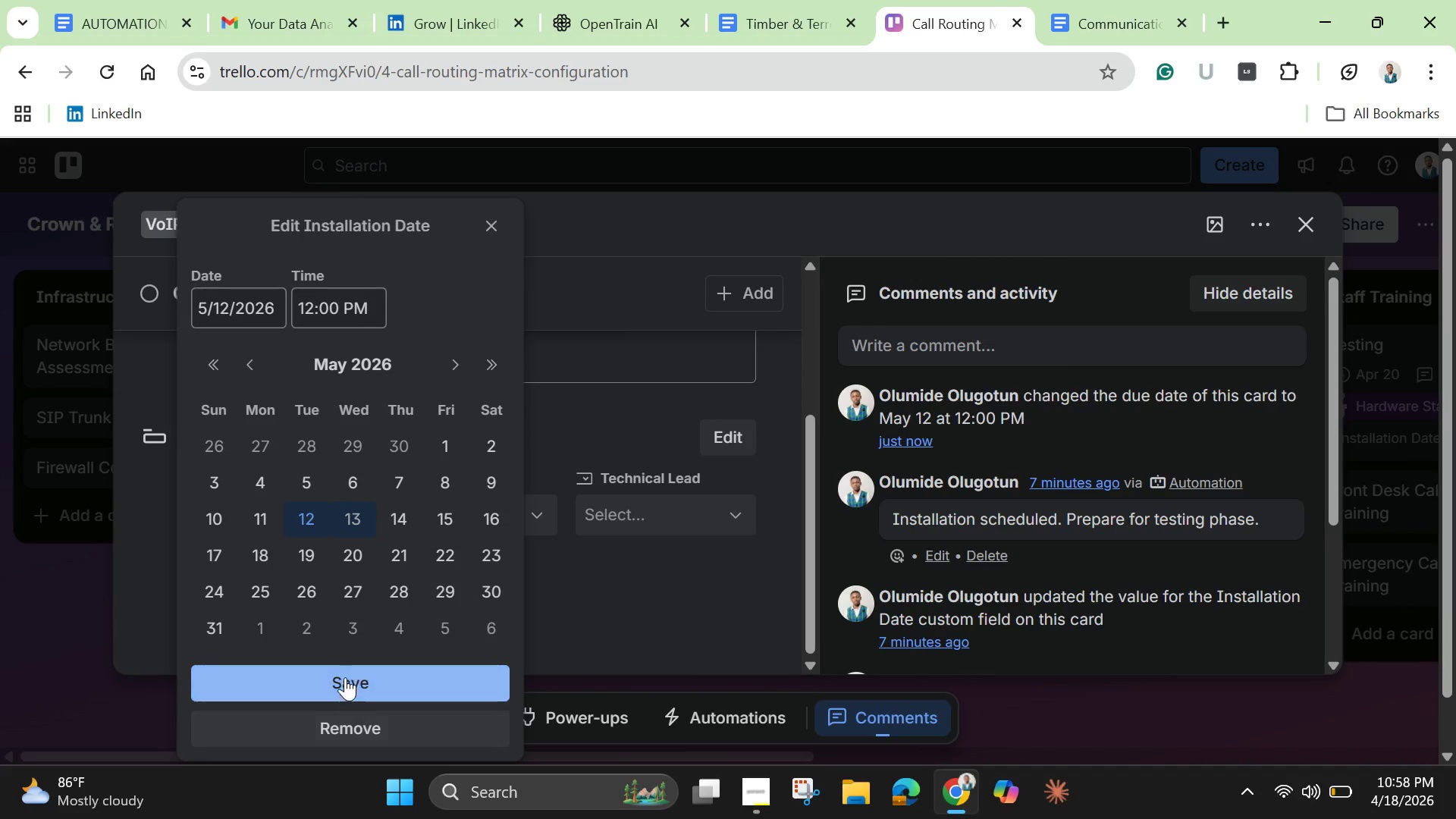 
left_click([345, 676])
 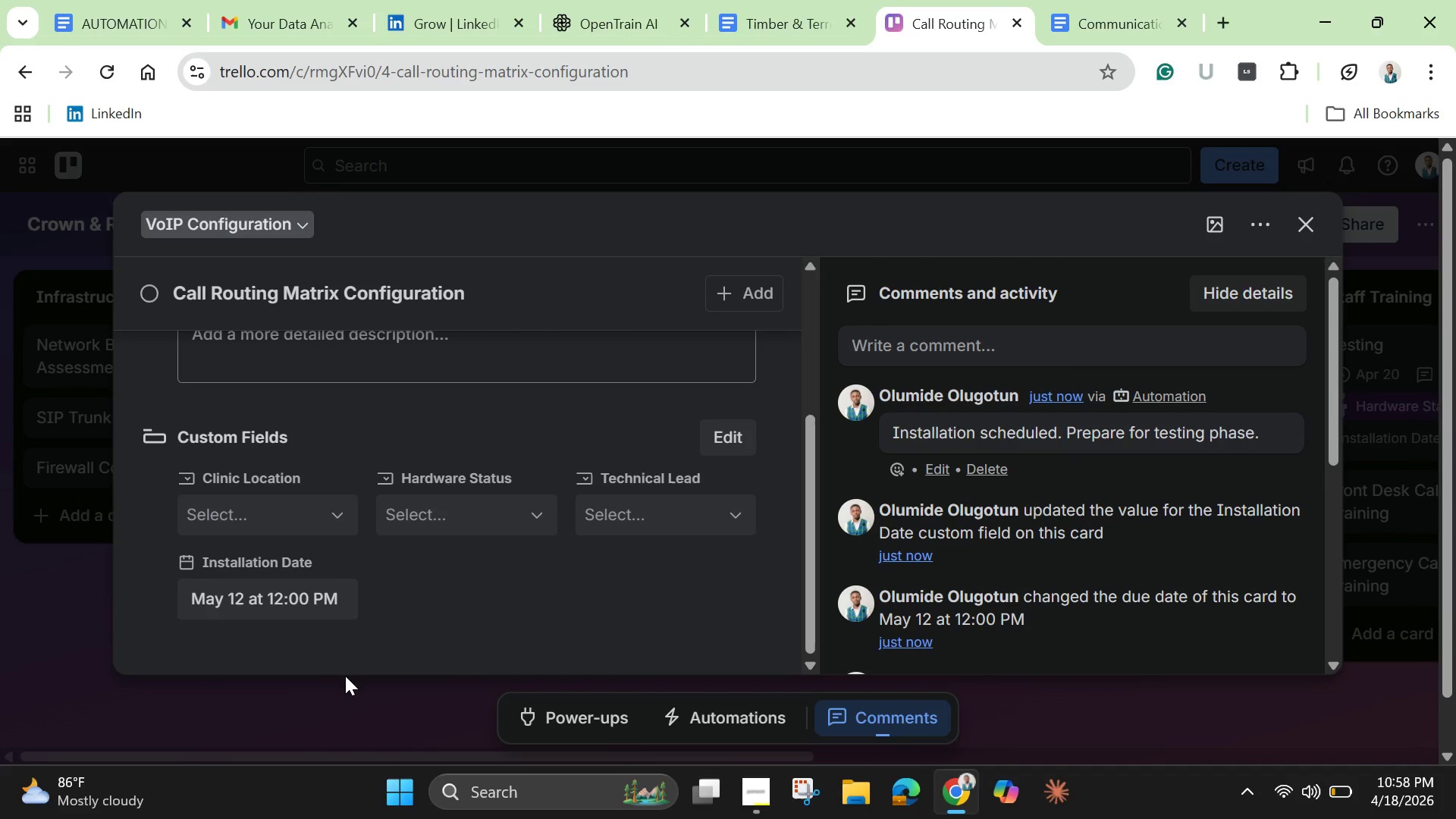 
wait(9.66)
 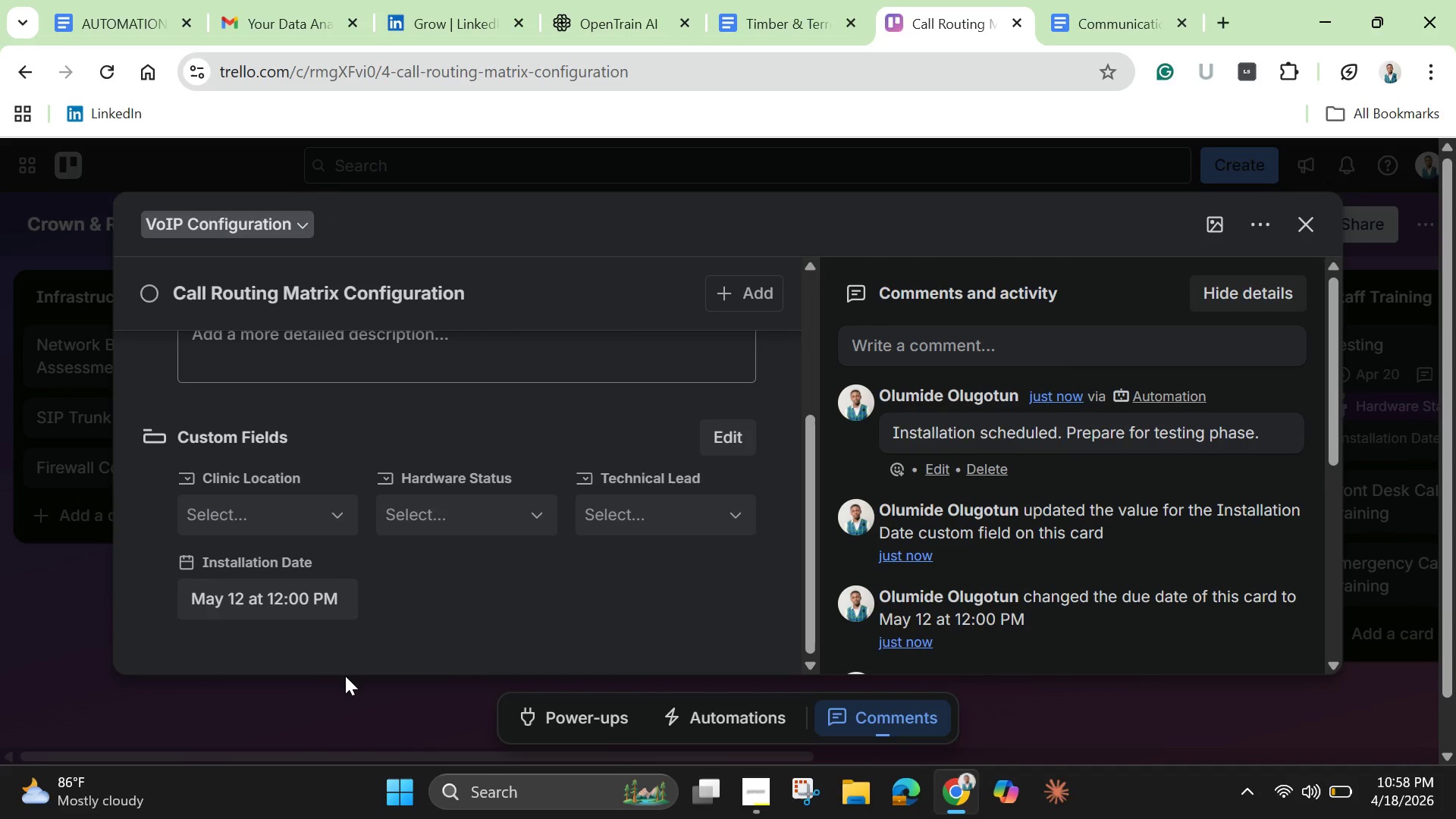 
left_click([1299, 233])
 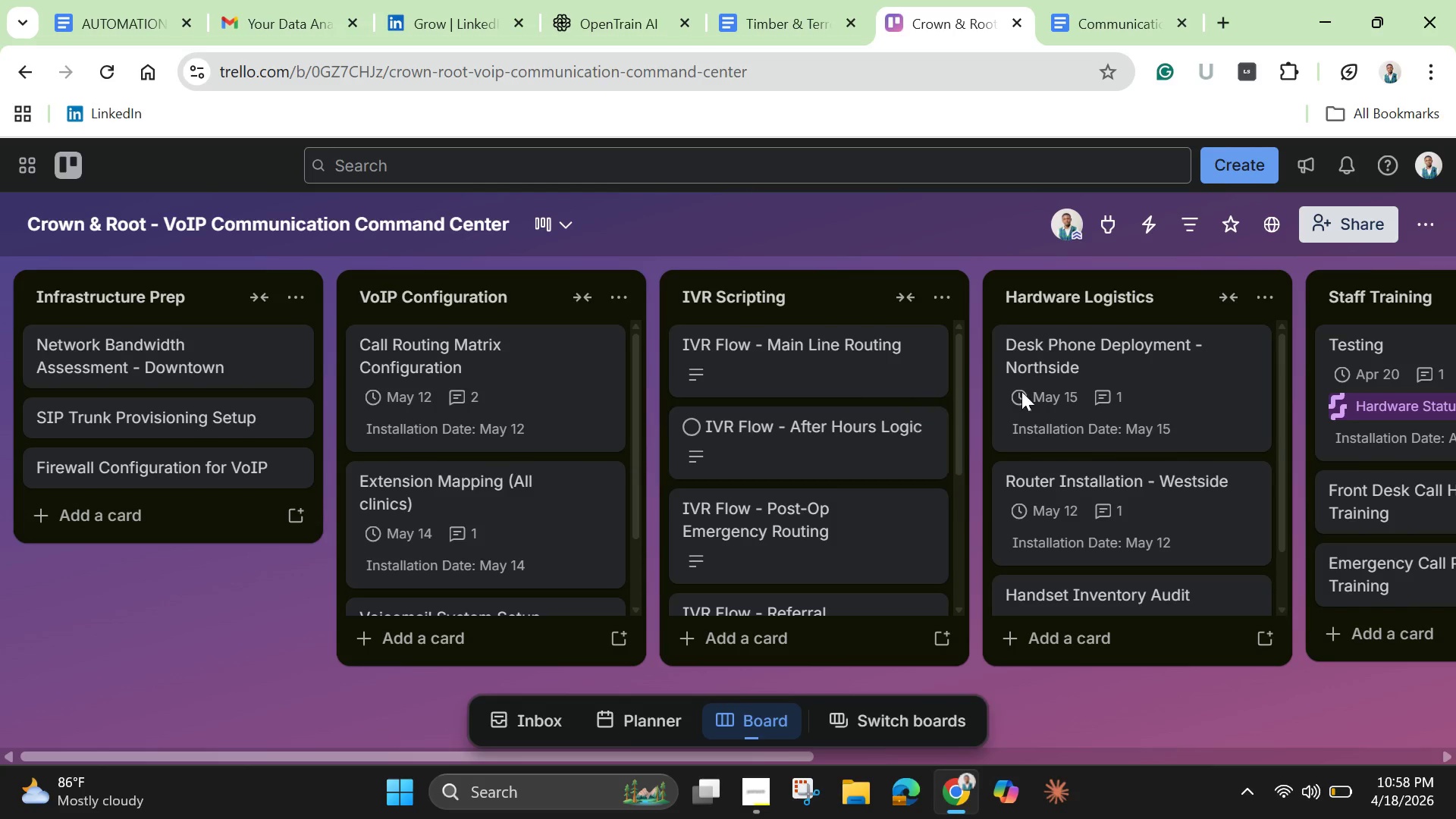 
wait(11.73)
 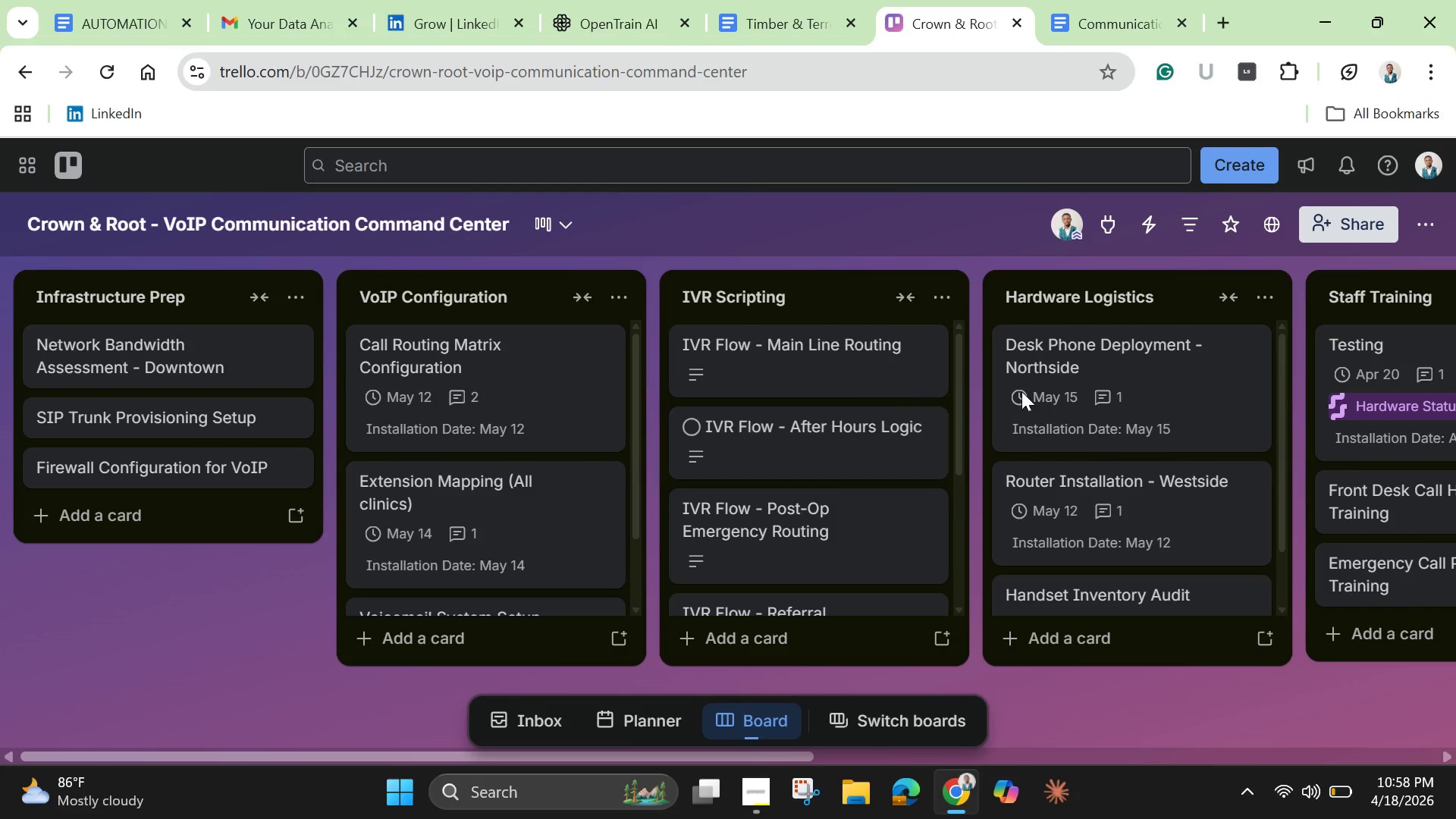 
left_click([490, 507])
 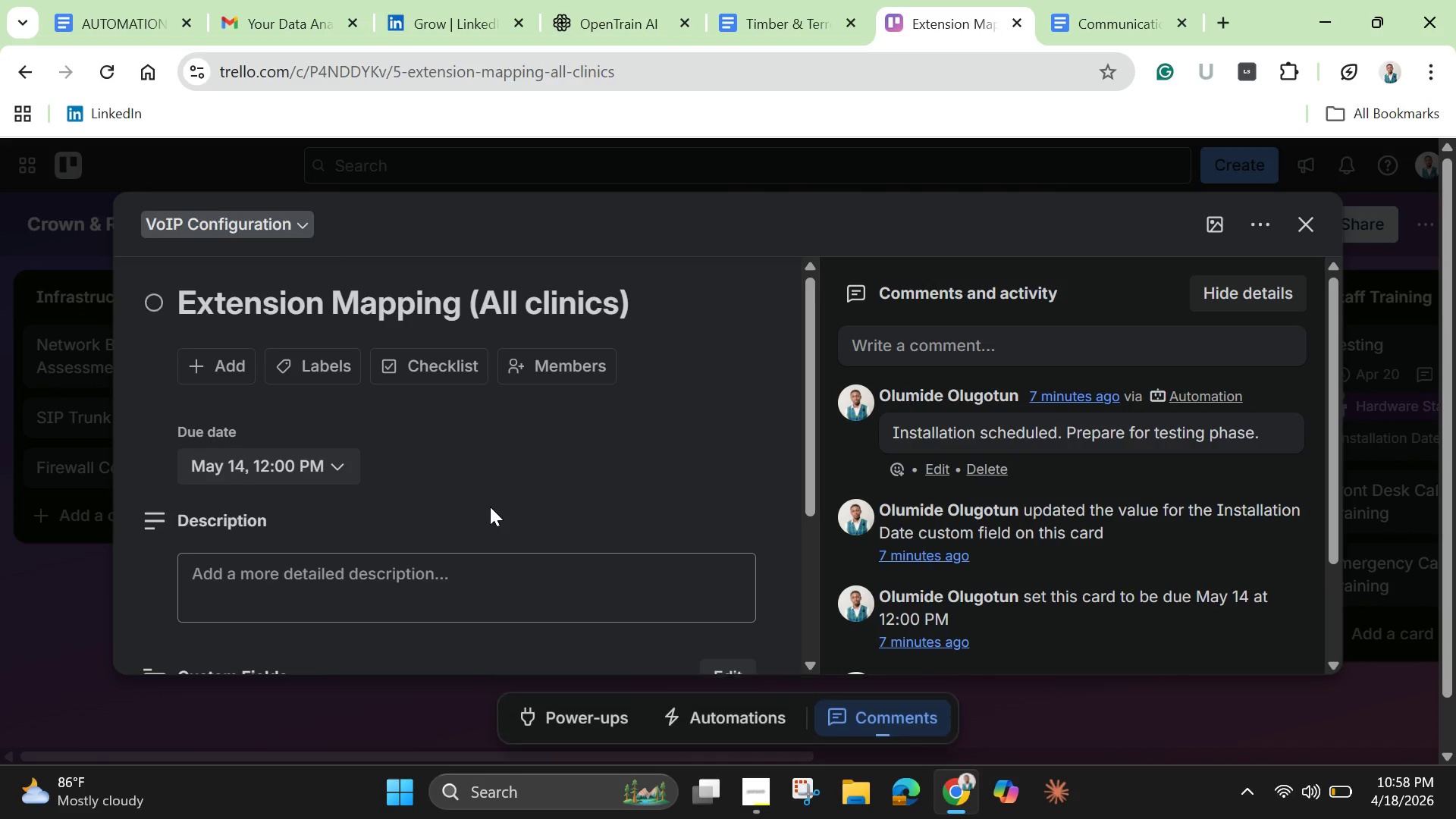 
scroll: coordinate [490, 507], scroll_direction: down, amount: 1.0
 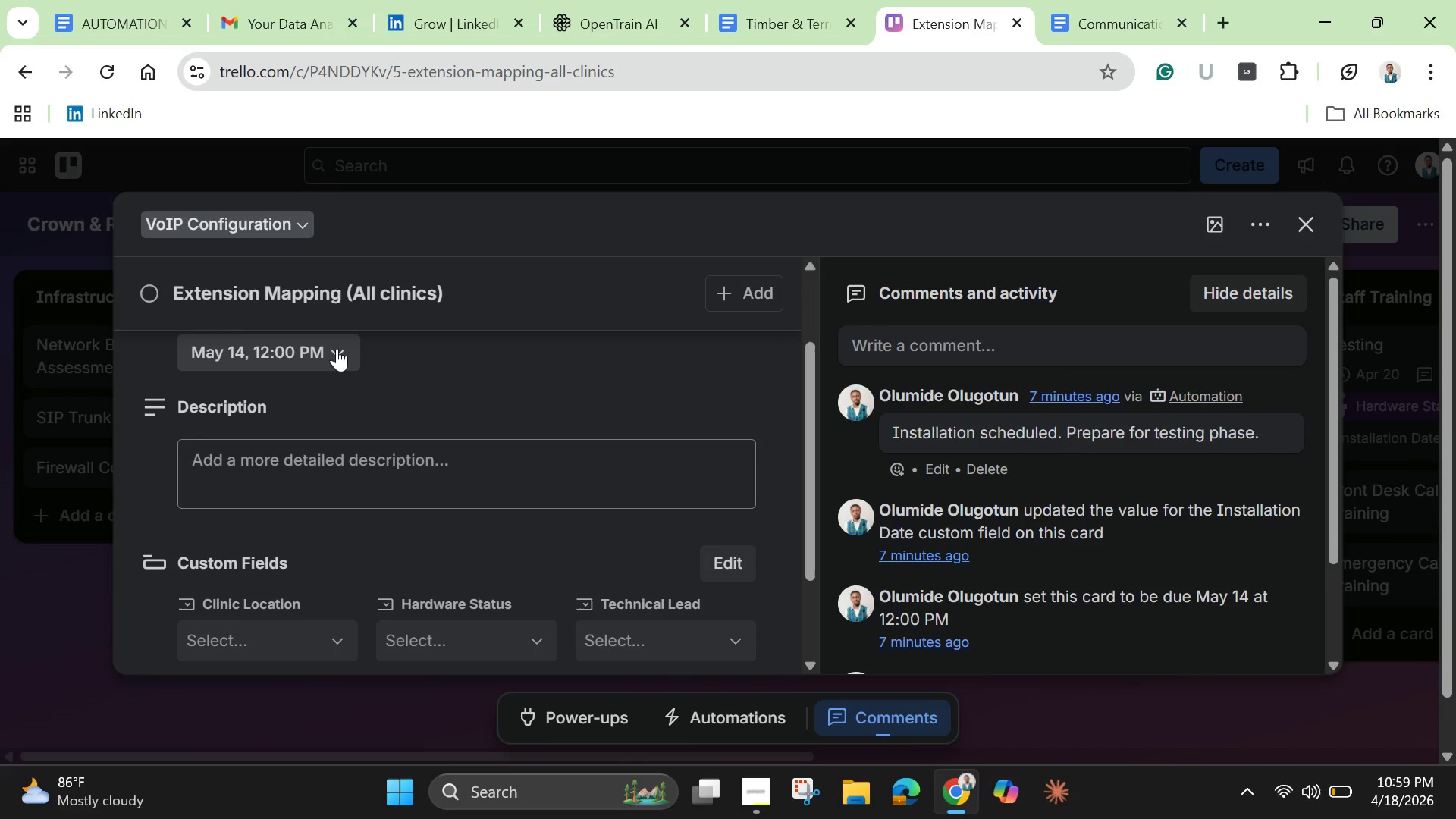 
left_click([337, 348])
 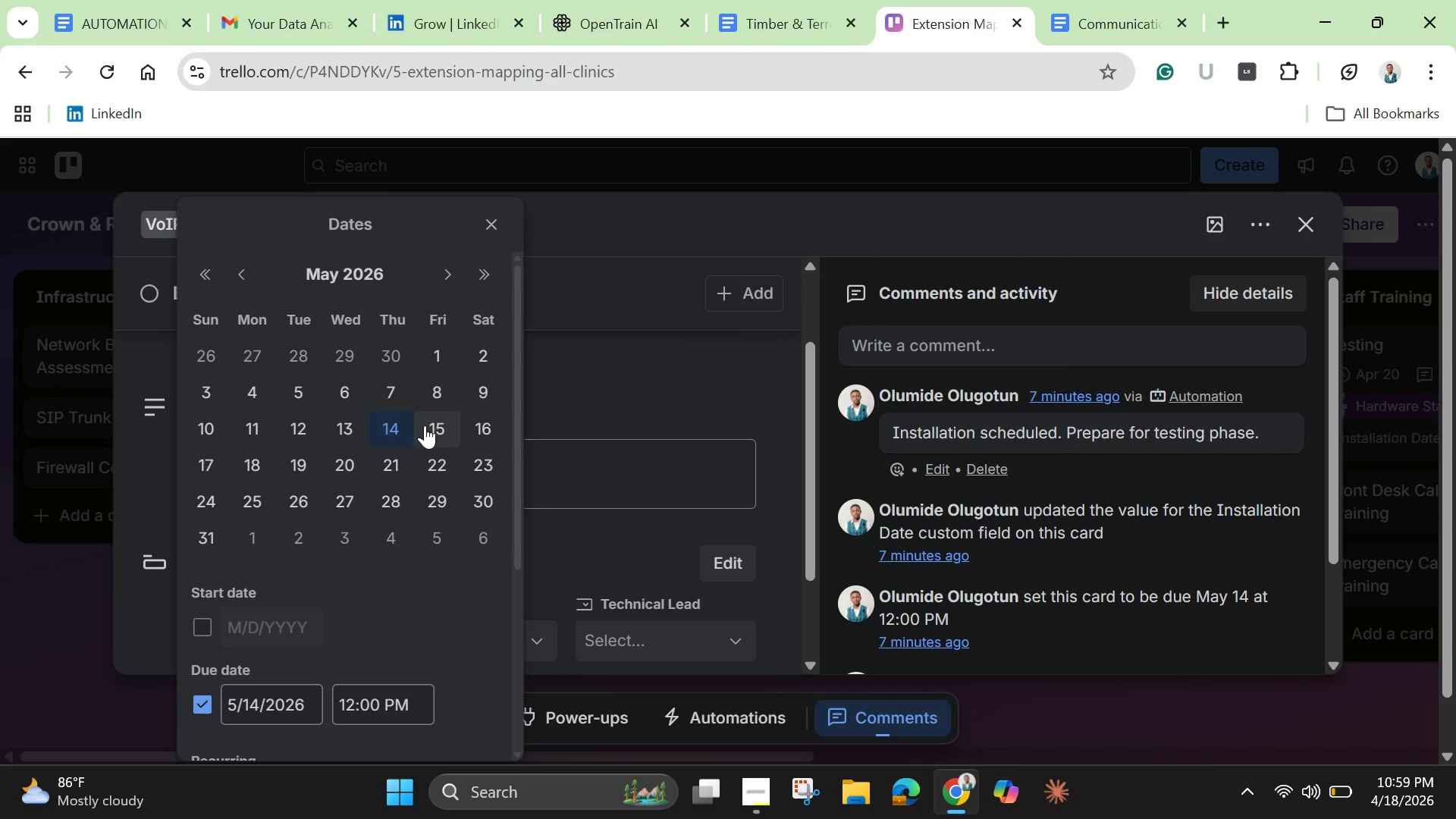 
left_click([436, 424])
 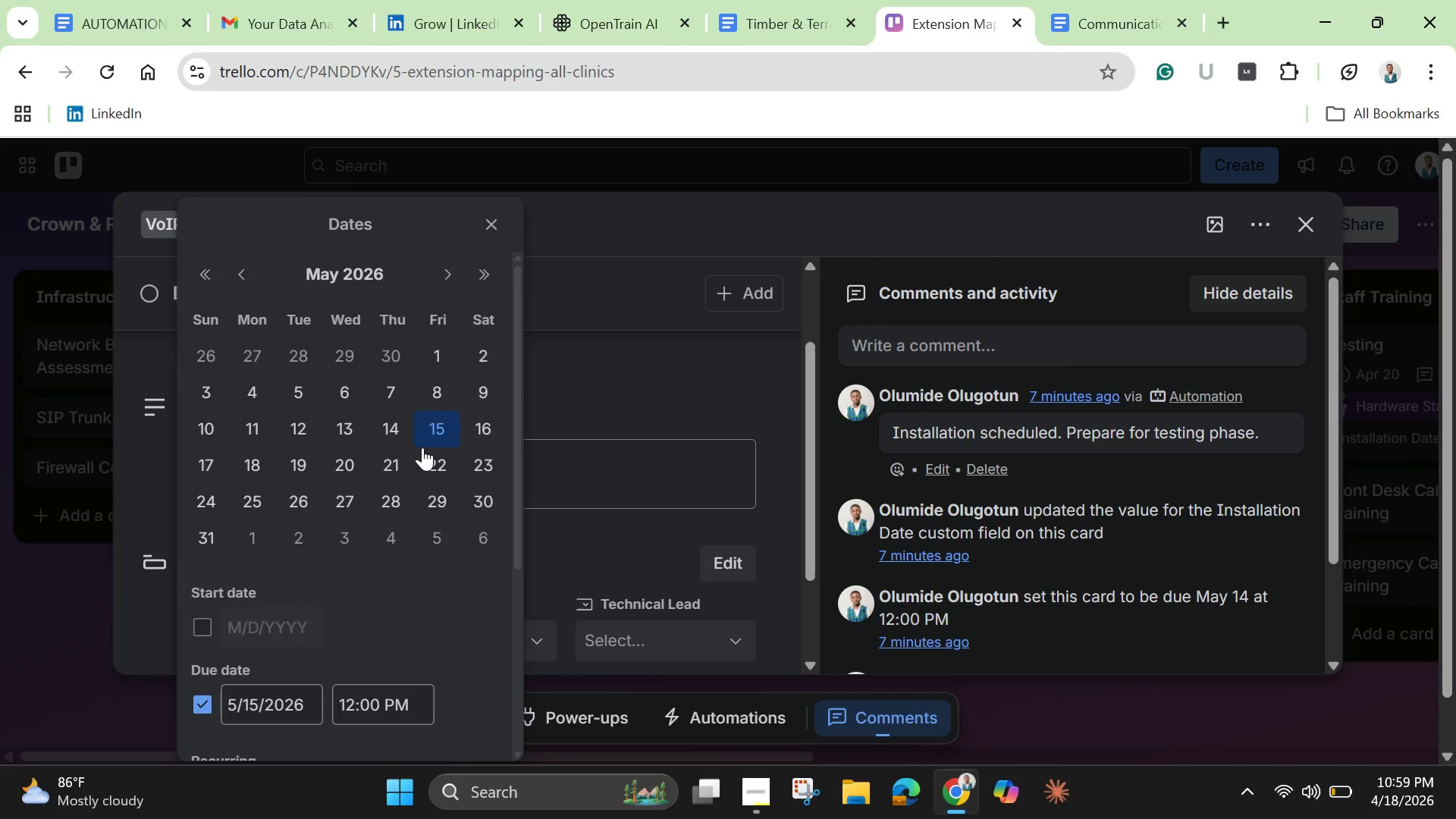 
scroll: coordinate [353, 662], scroll_direction: down, amount: 3.0
 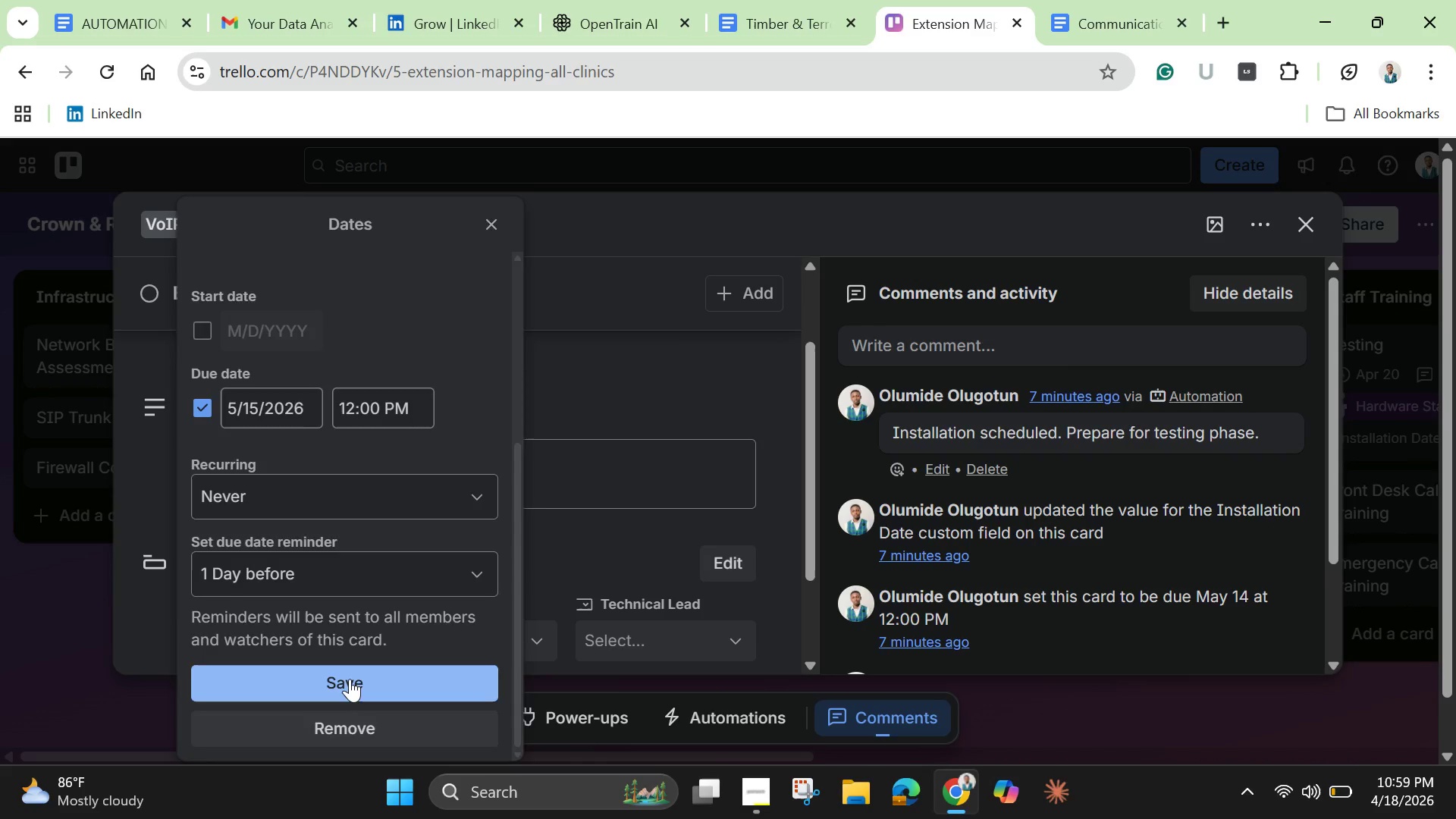 
left_click([350, 679])
 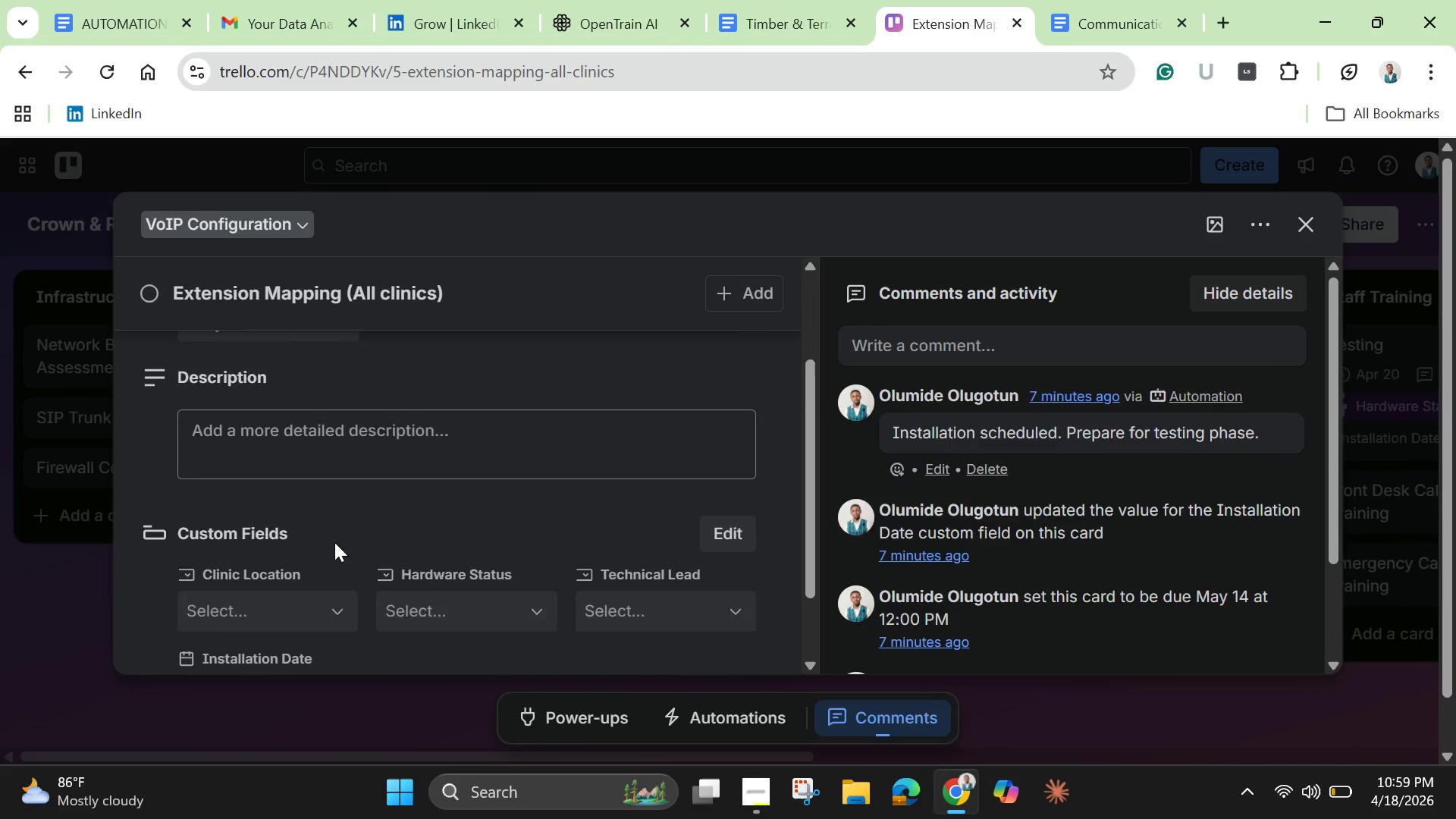 
scroll: coordinate [334, 542], scroll_direction: down, amount: 2.0
 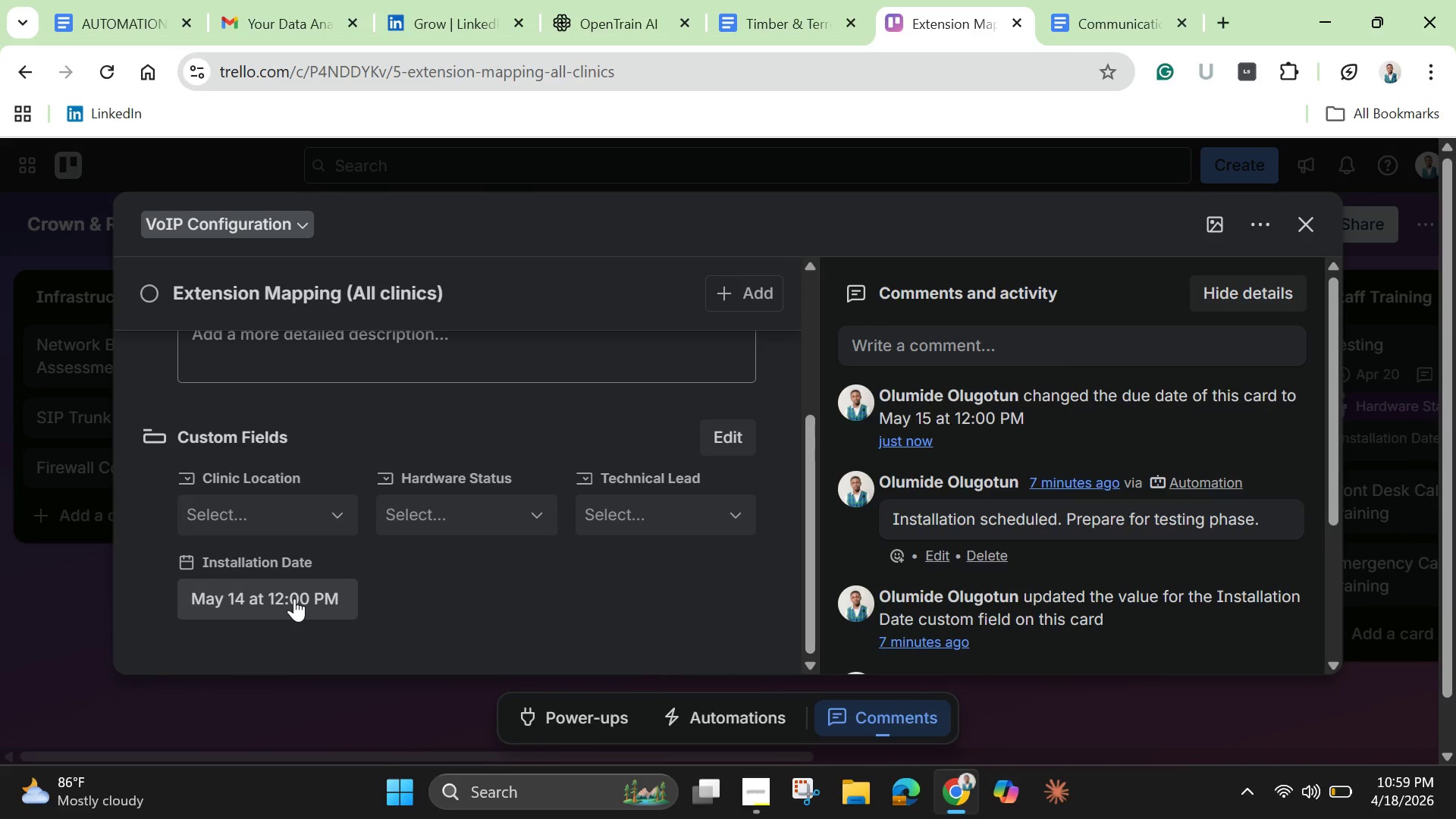 
left_click([294, 598])
 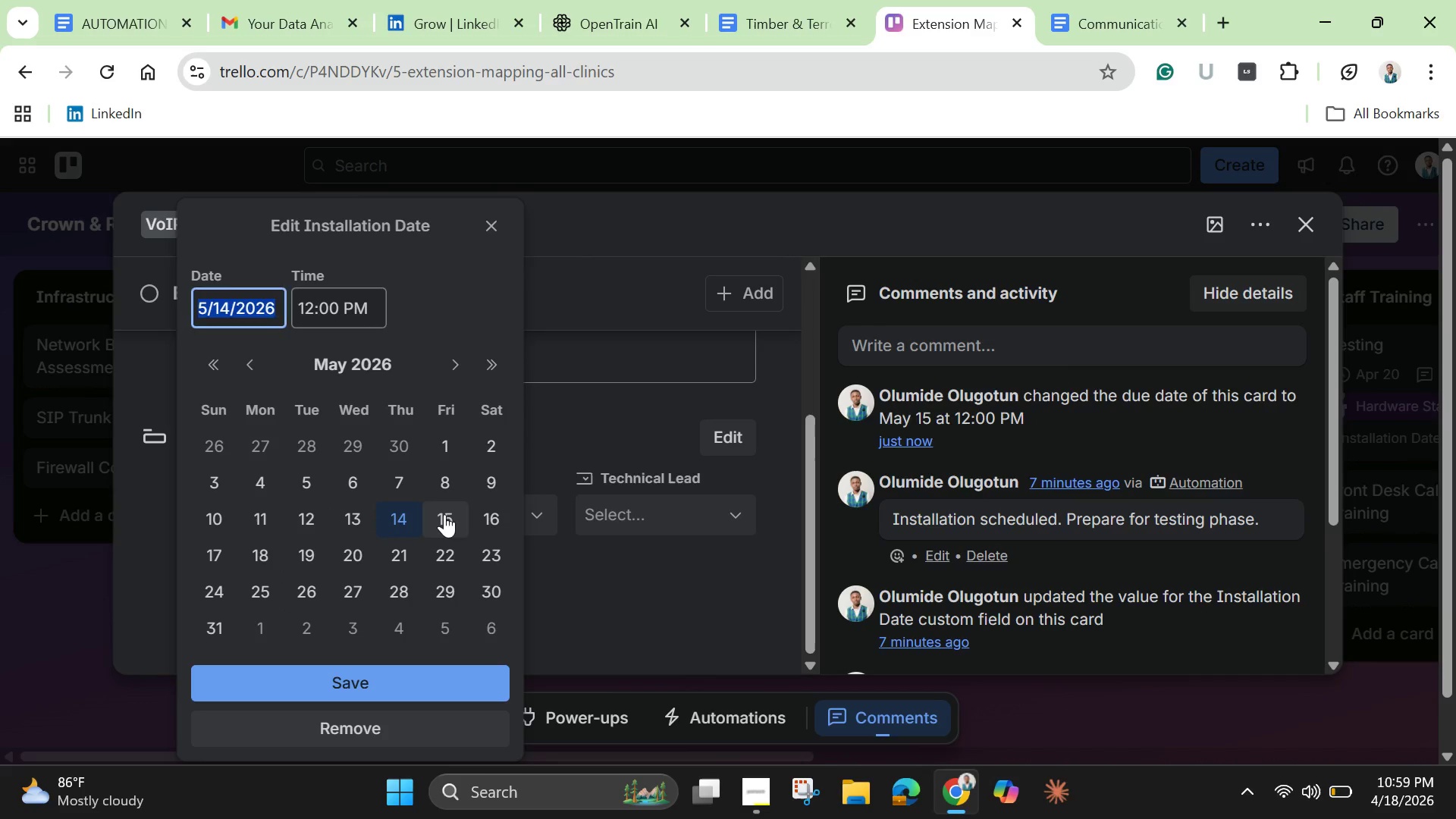 
left_click([444, 514])
 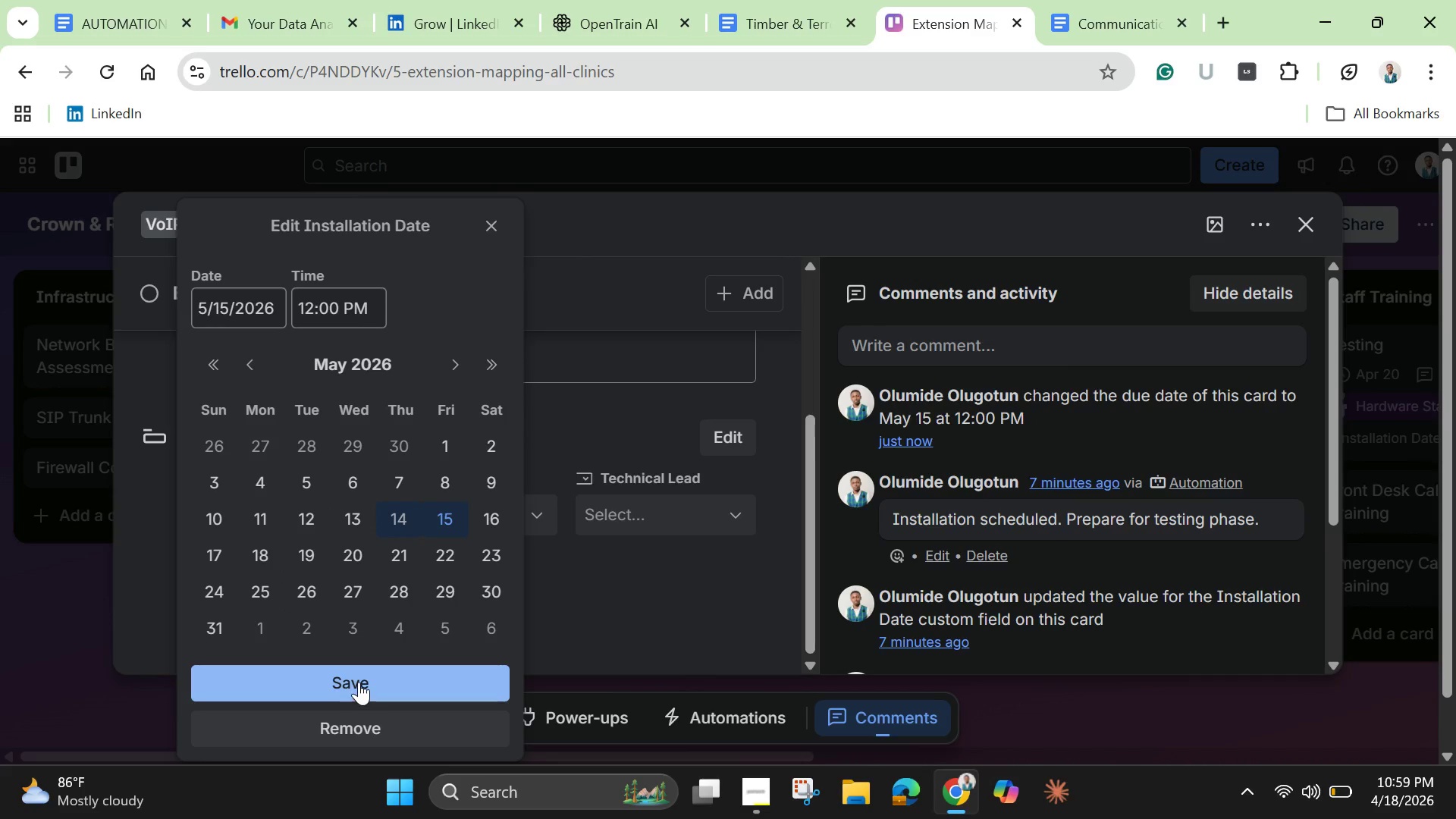 
left_click([359, 682])
 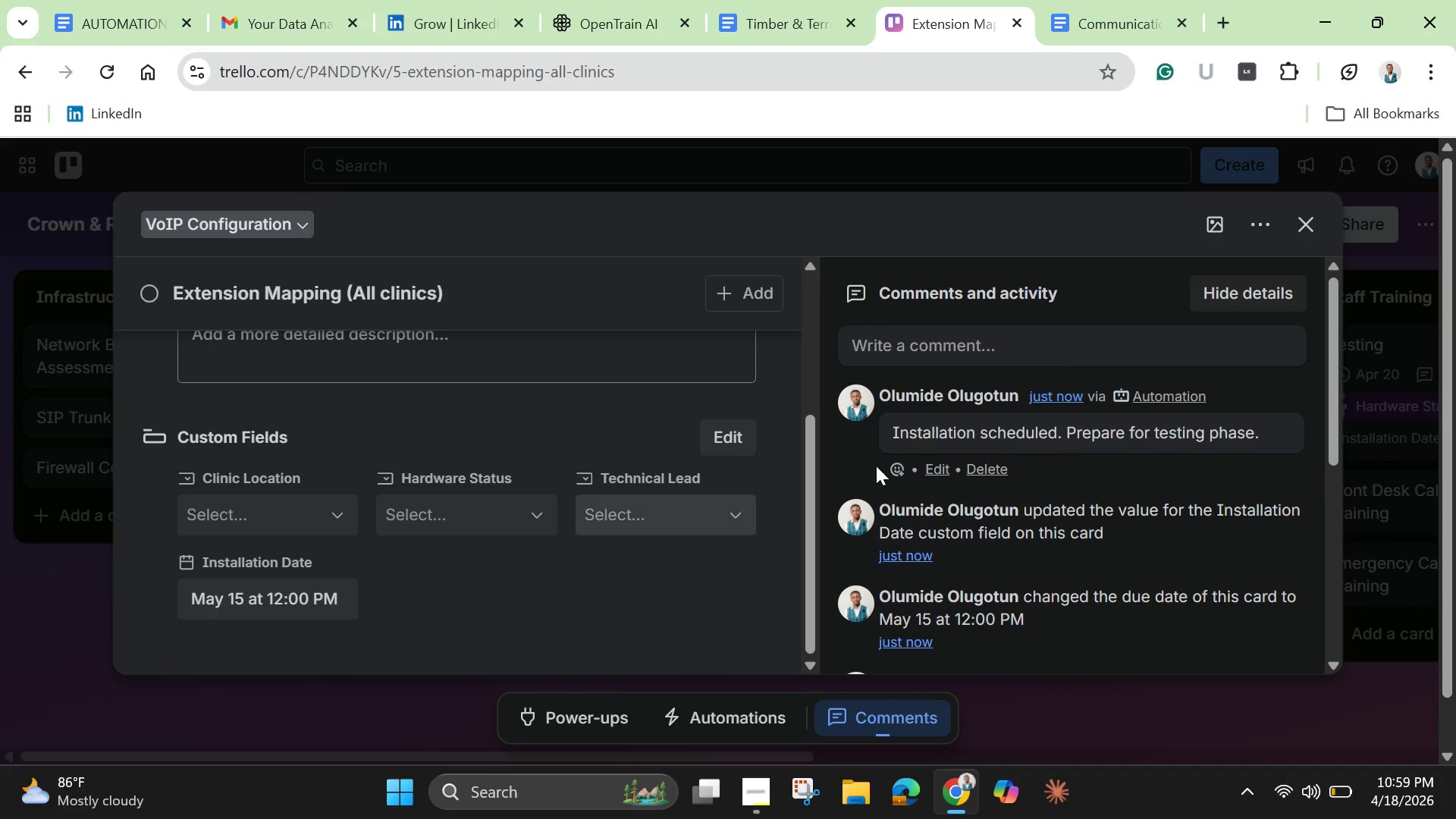 
wait(6.52)
 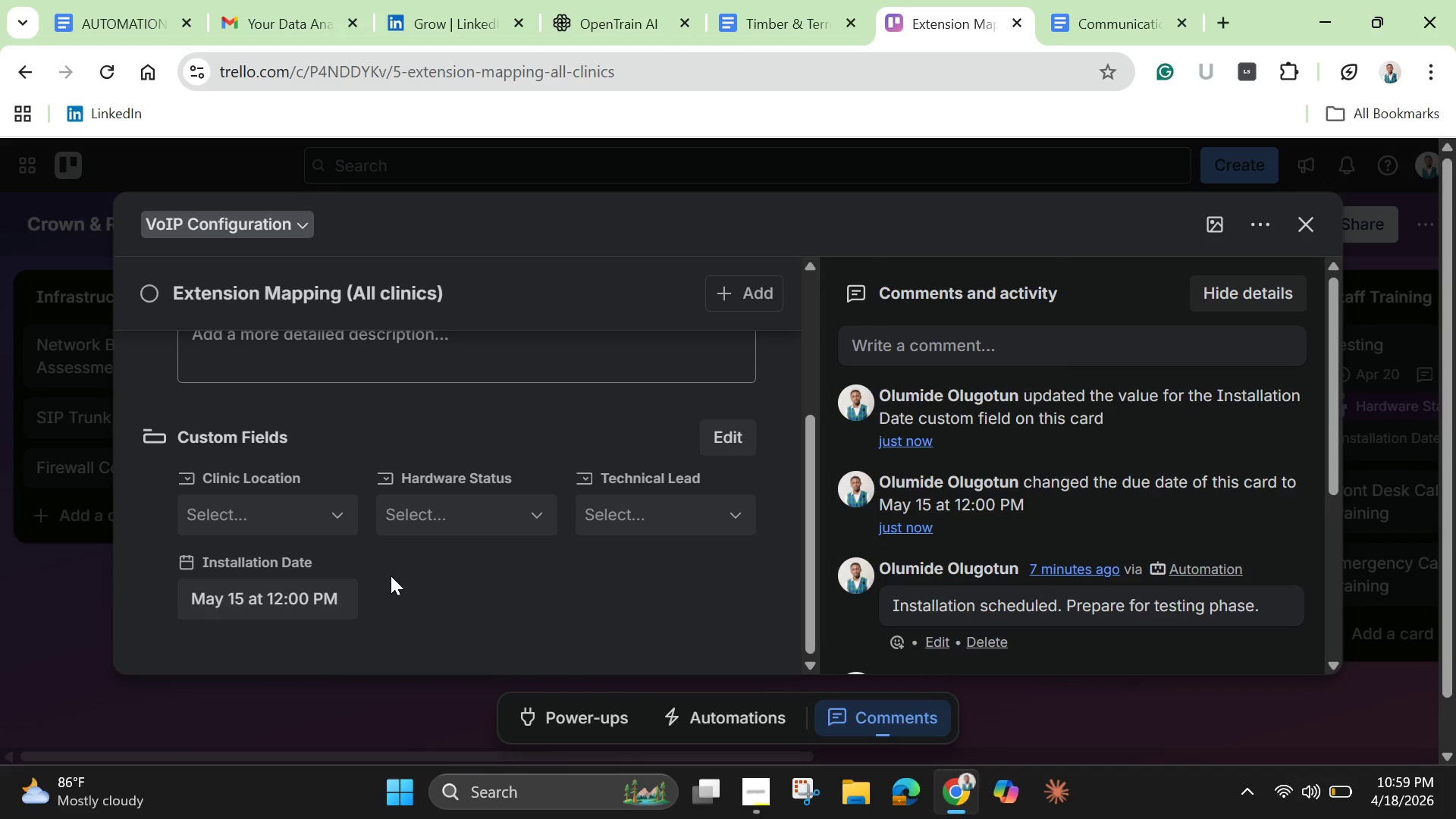 
left_click([1293, 224])
 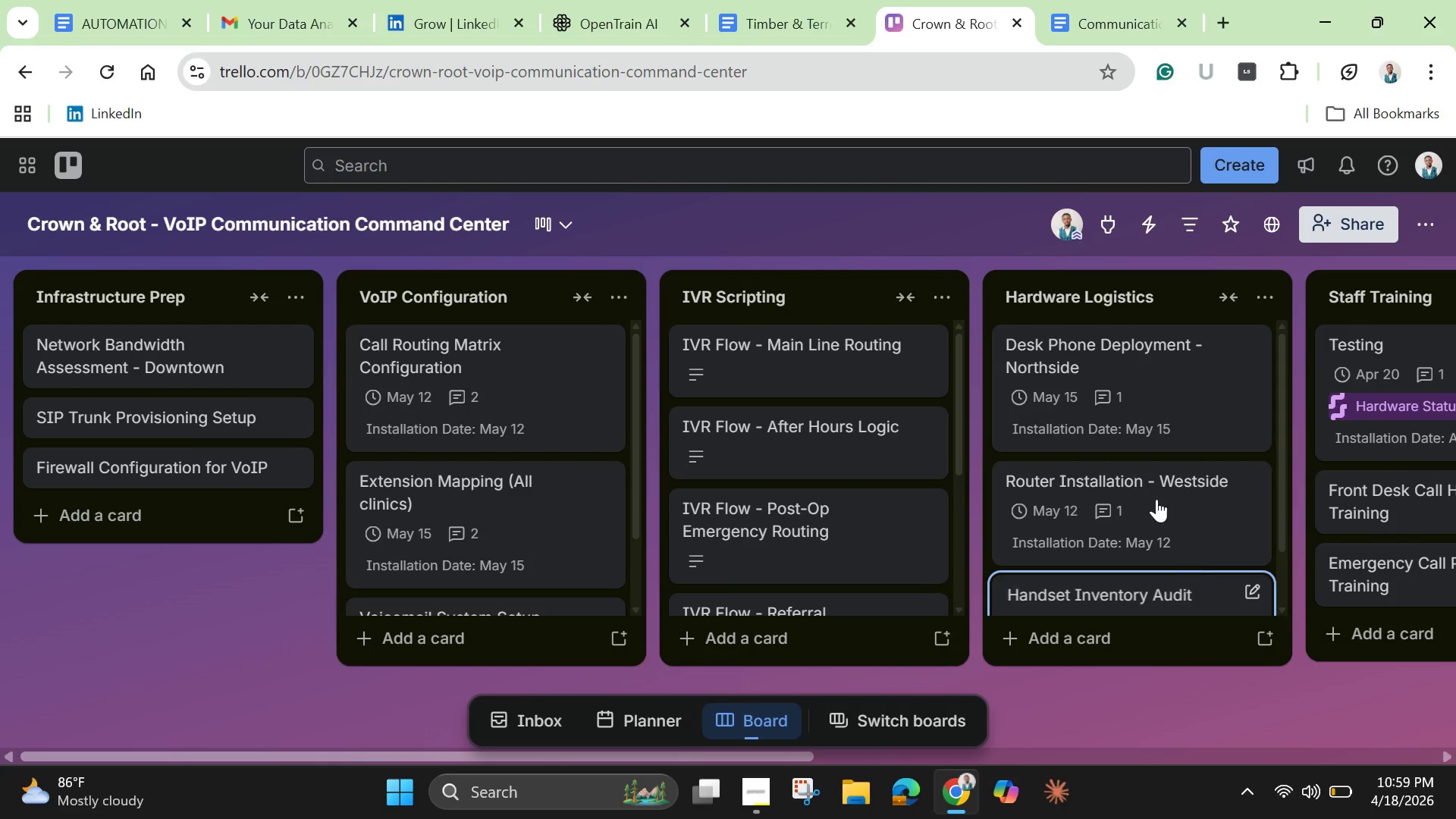 
wait(5.25)
 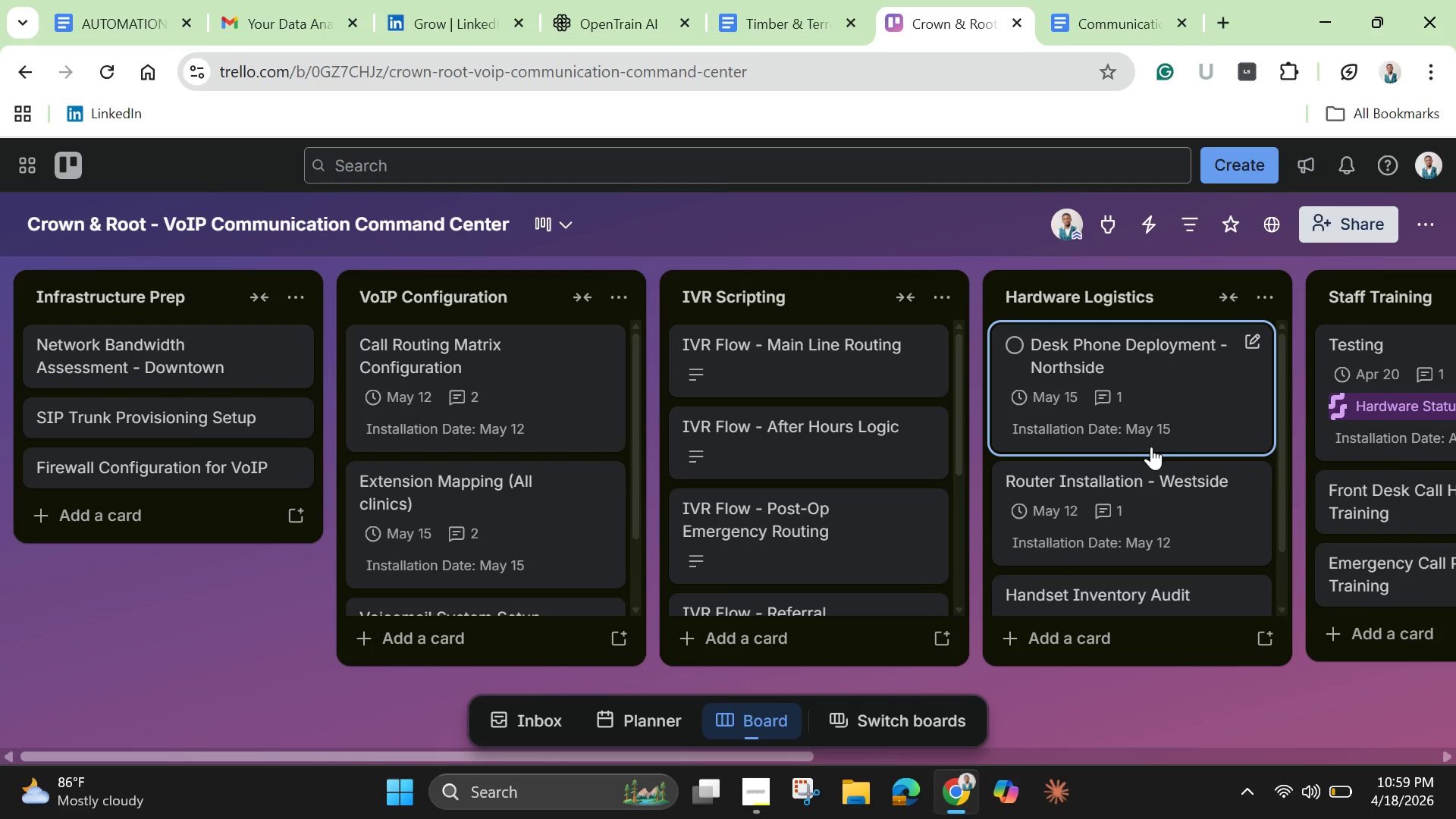 
scroll: coordinate [1067, 477], scroll_direction: down, amount: 4.0
 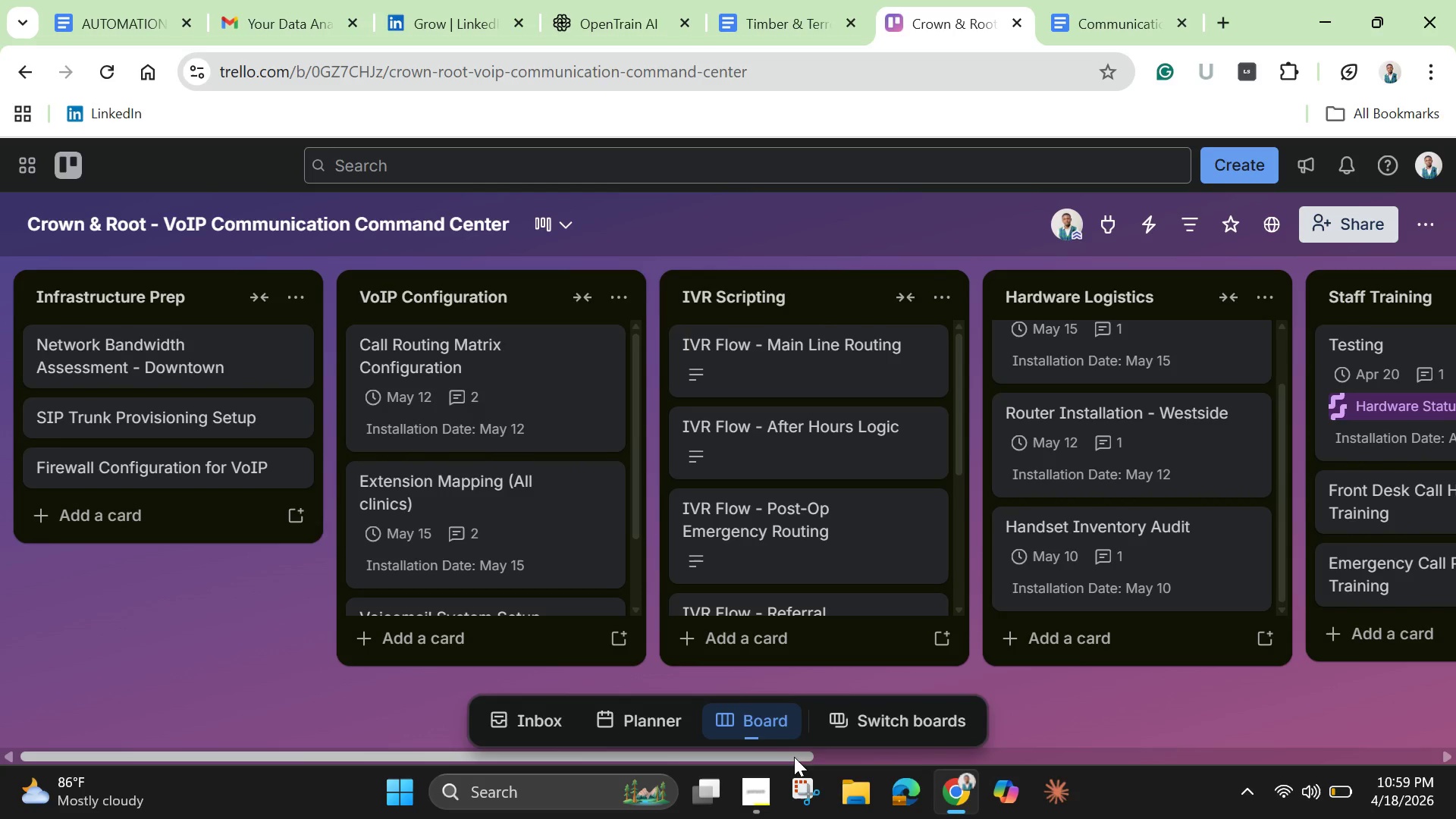 
left_click_drag(start_coordinate=[794, 757], to_coordinate=[1298, 683])
 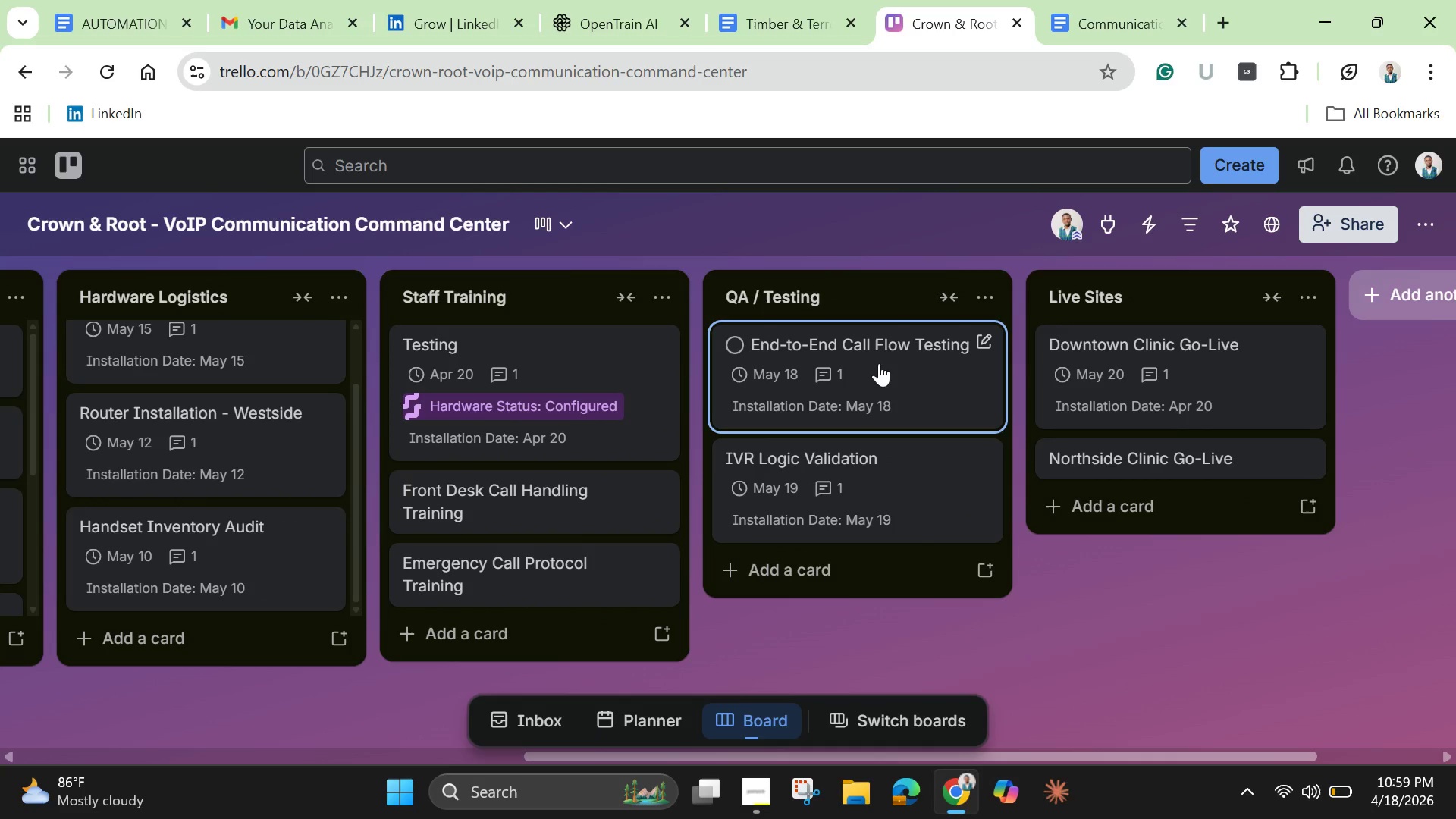 
wait(10.05)
 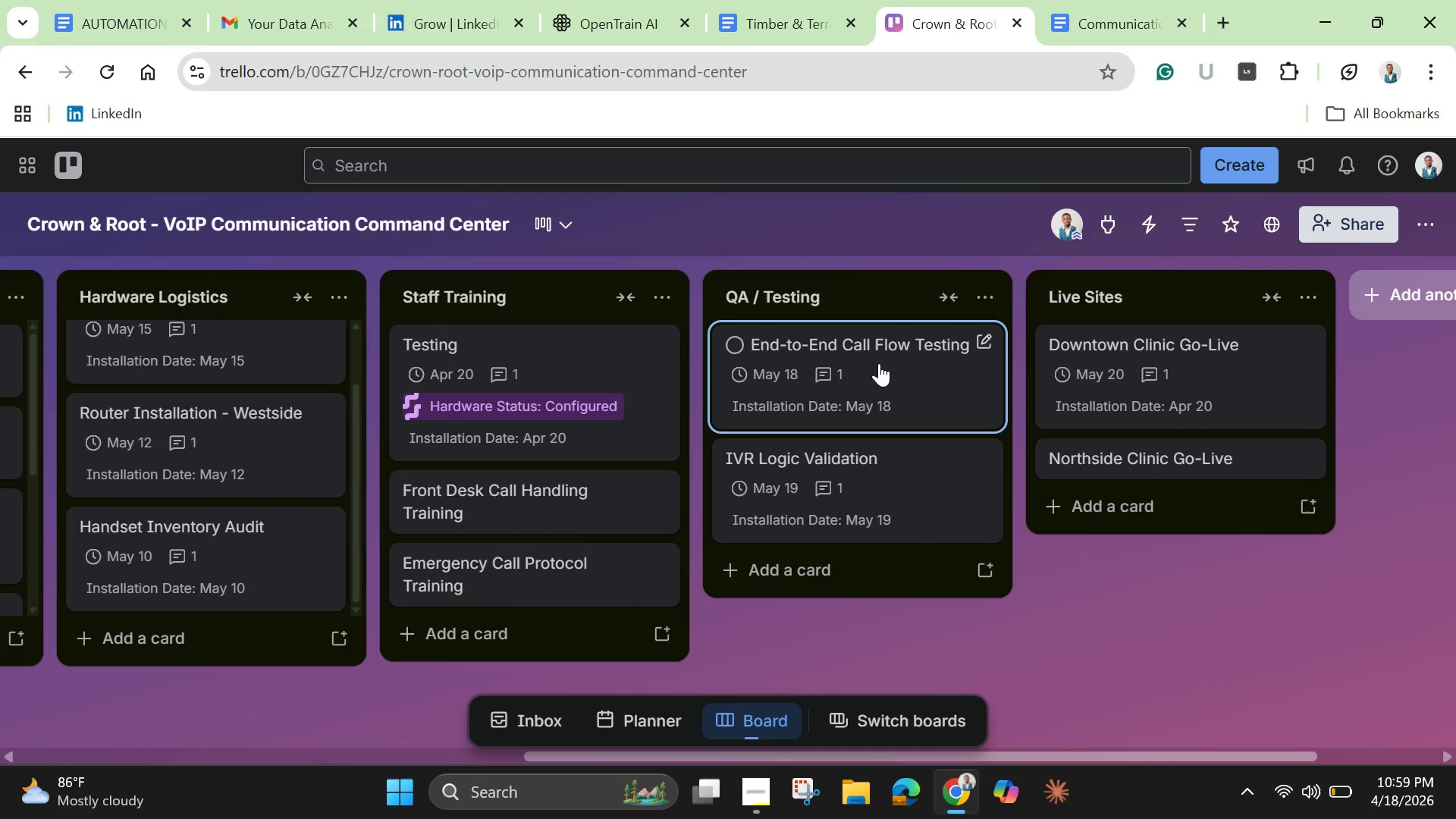 
left_click_drag(start_coordinate=[930, 753], to_coordinate=[422, 740])
 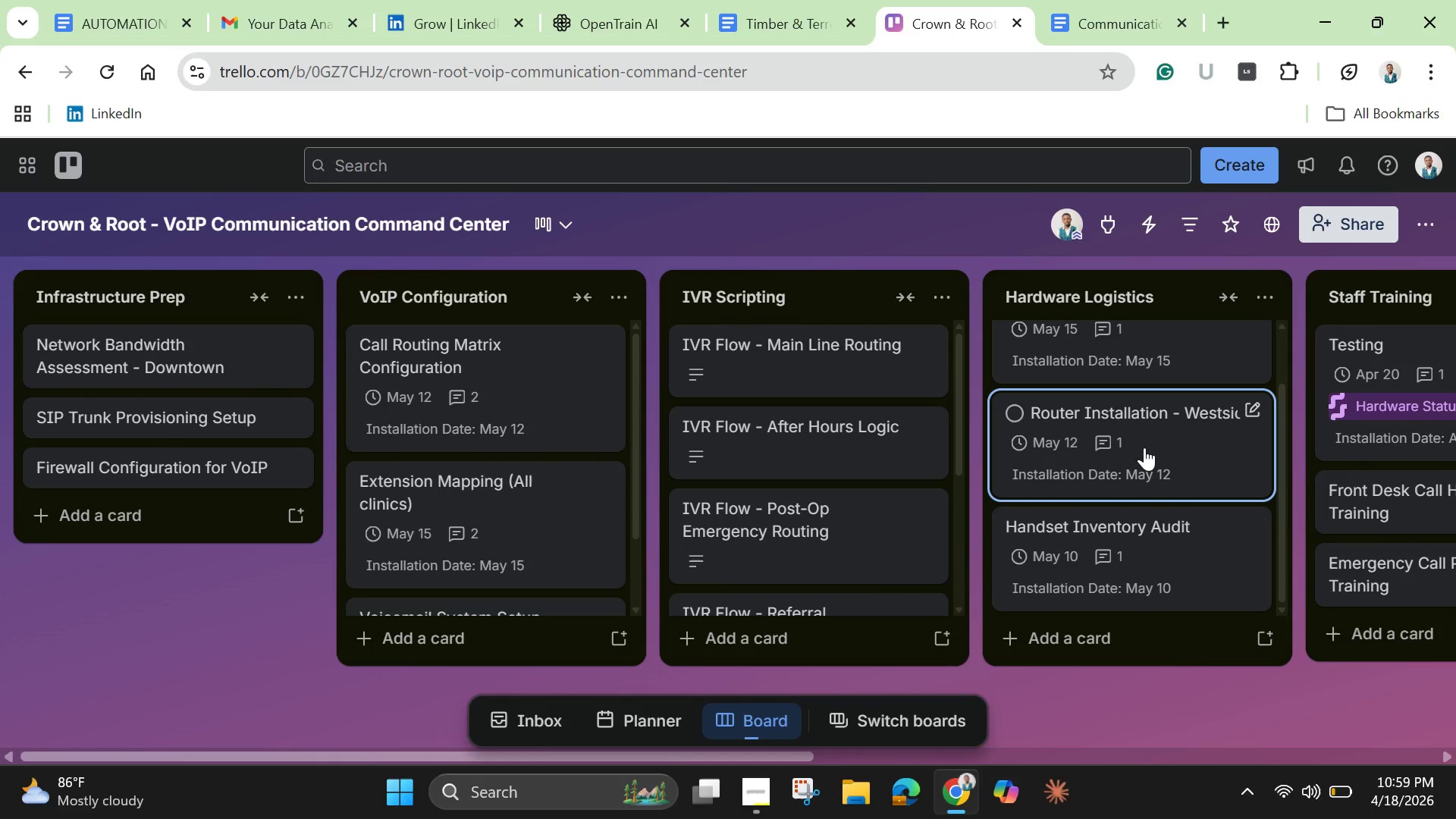 
scroll: coordinate [1144, 450], scroll_direction: up, amount: 2.0
 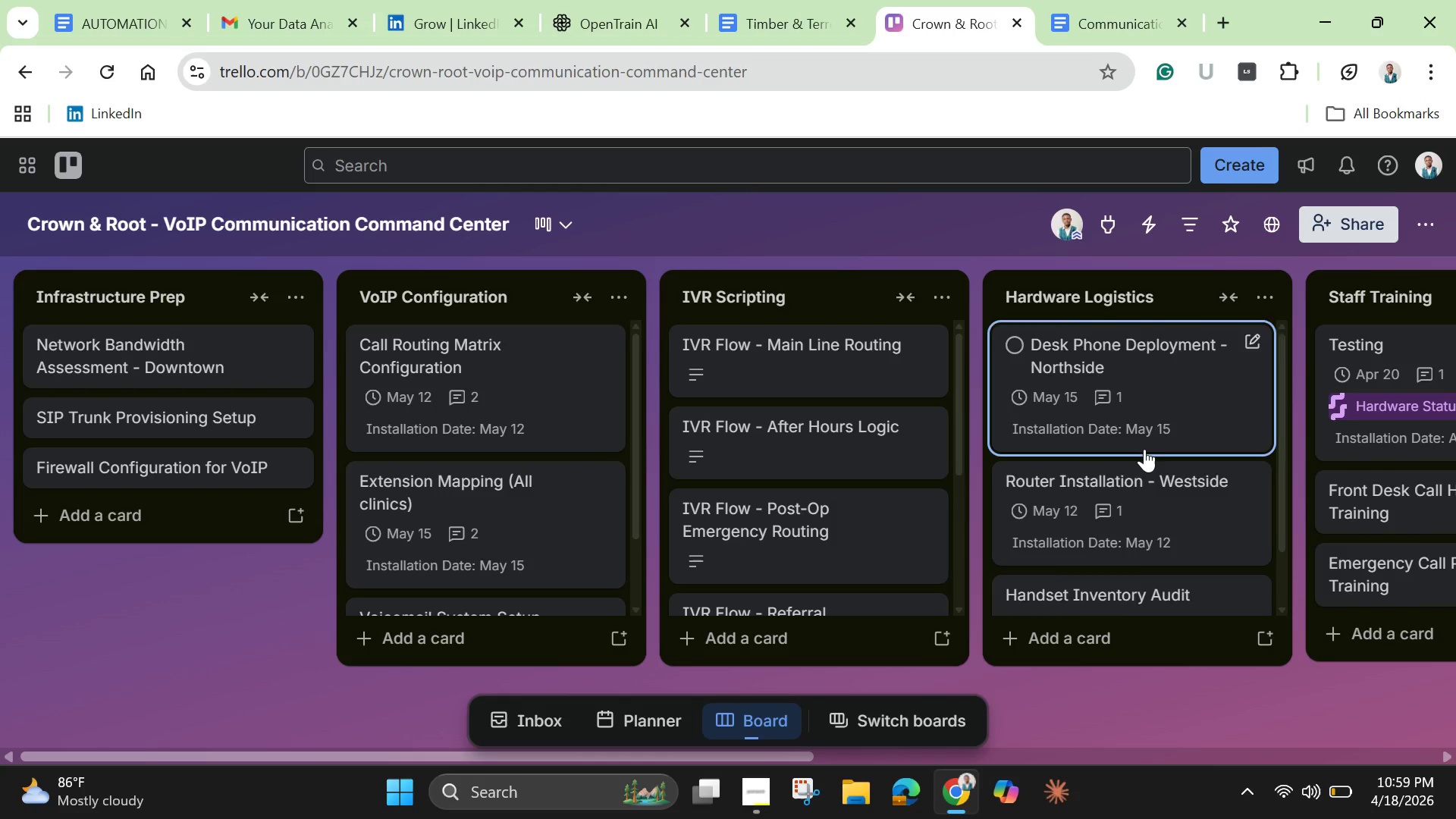 
scroll: coordinate [438, 482], scroll_direction: down, amount: 3.0
 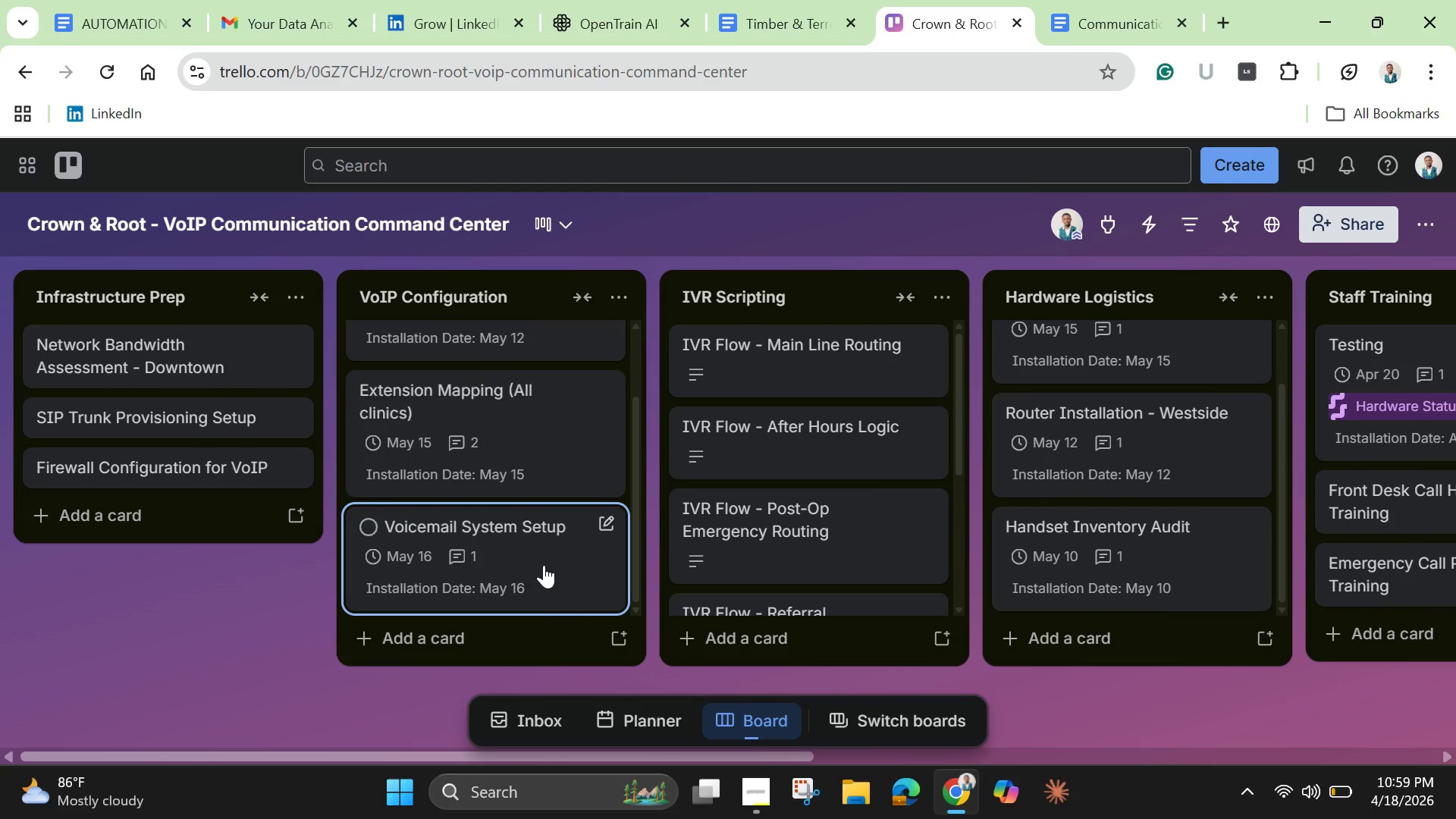 
left_click([544, 563])
 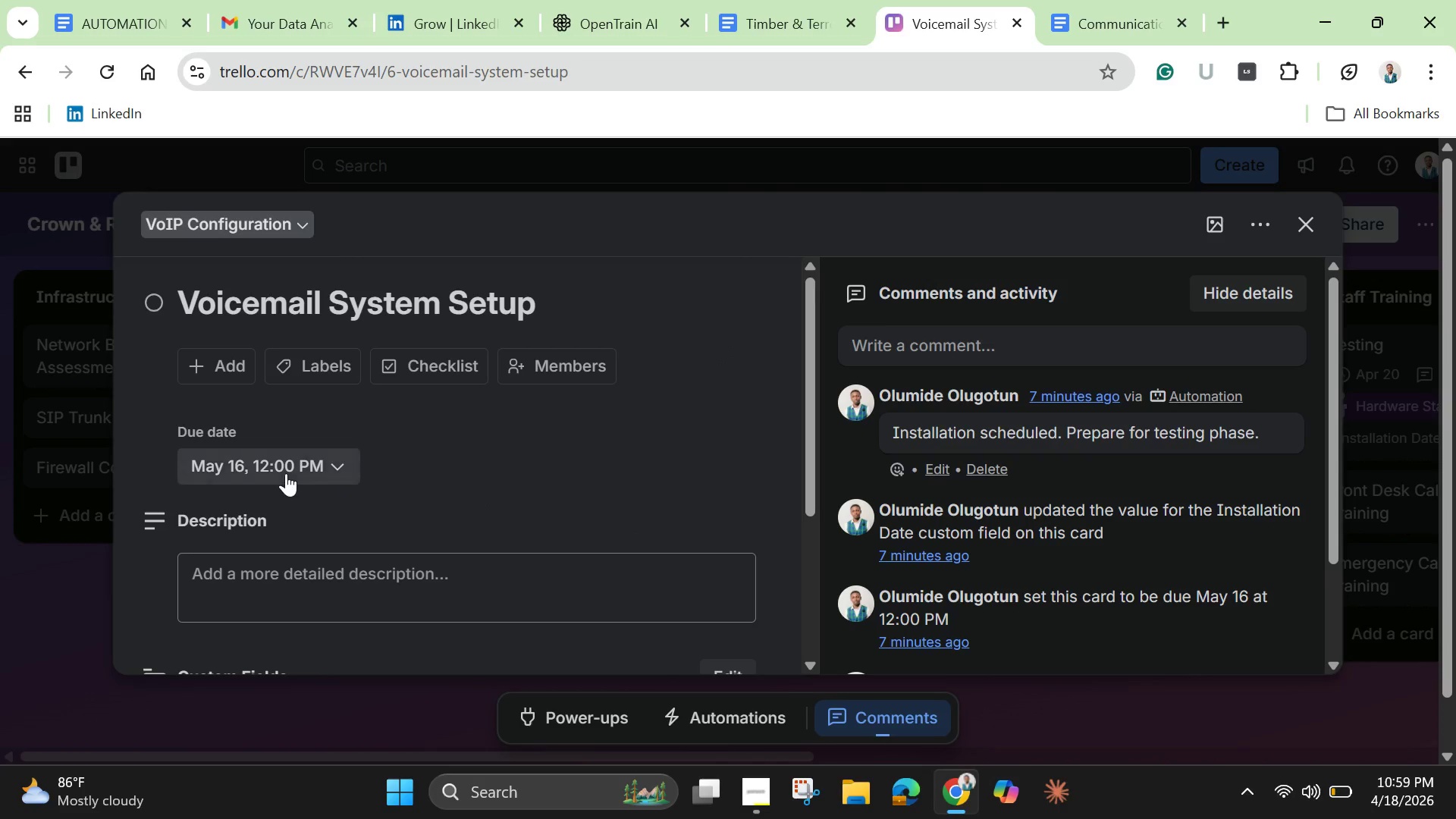 
left_click([286, 473])
 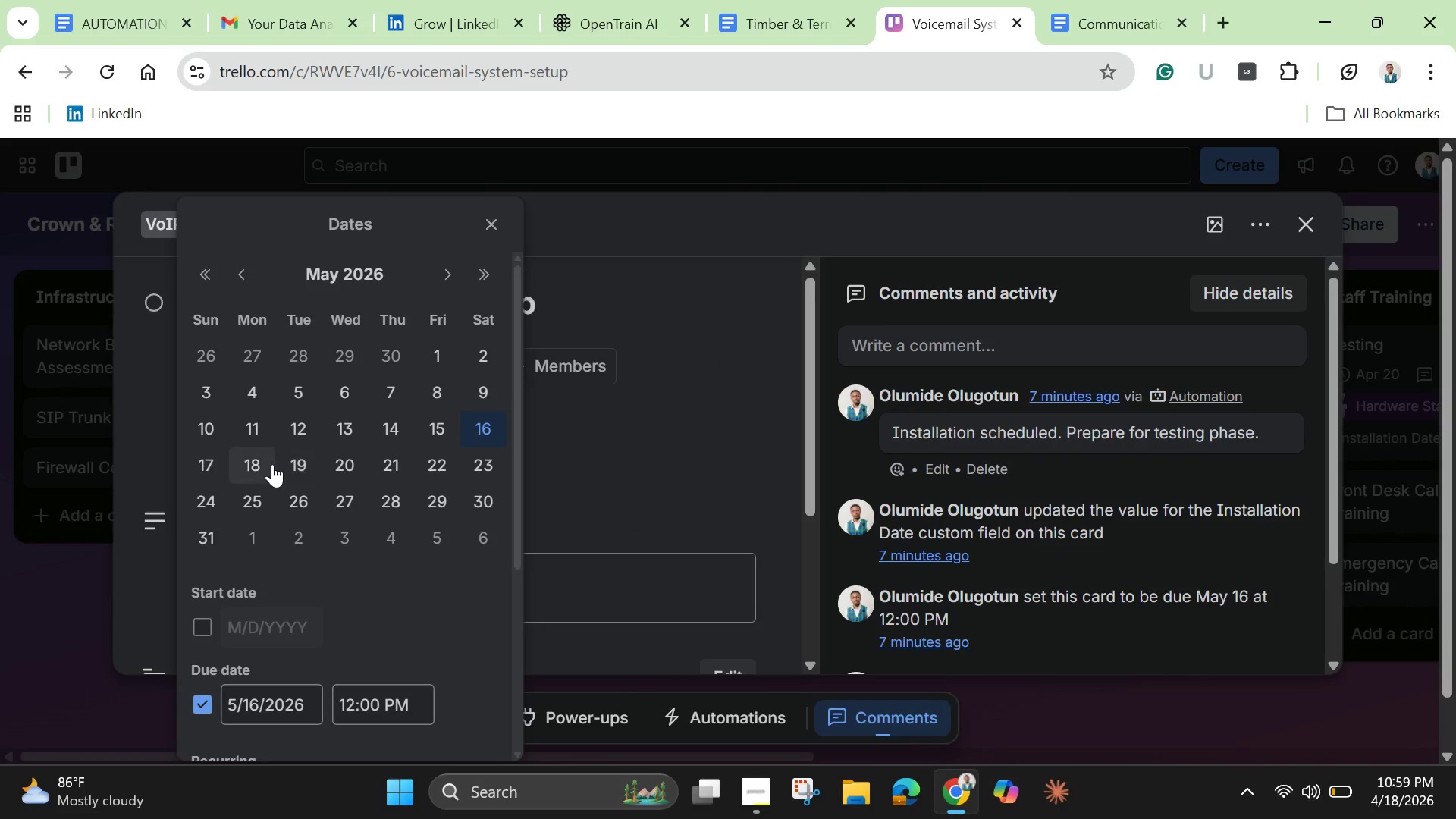 
left_click([271, 464])
 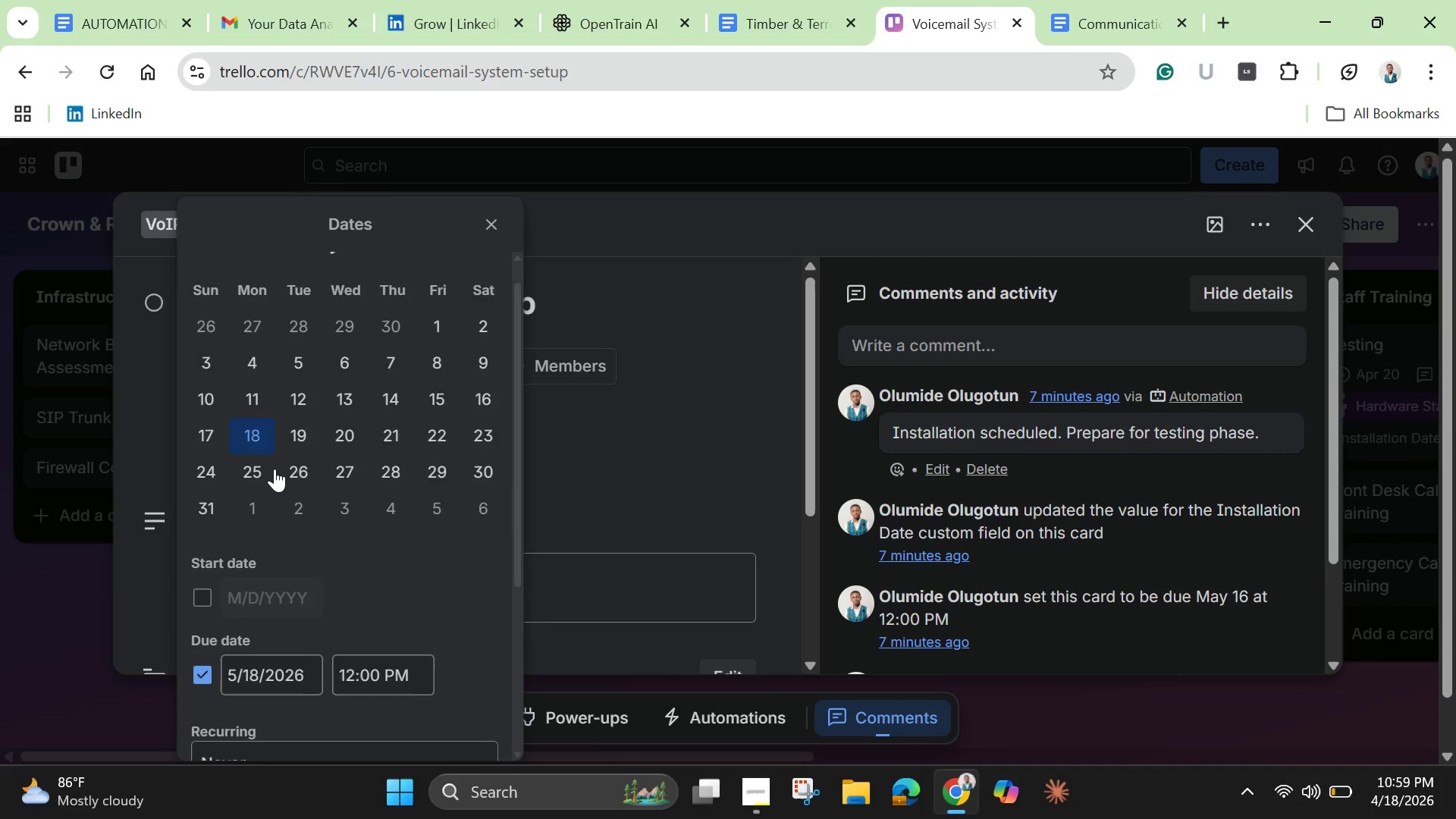 
scroll: coordinate [343, 617], scroll_direction: down, amount: 4.0
 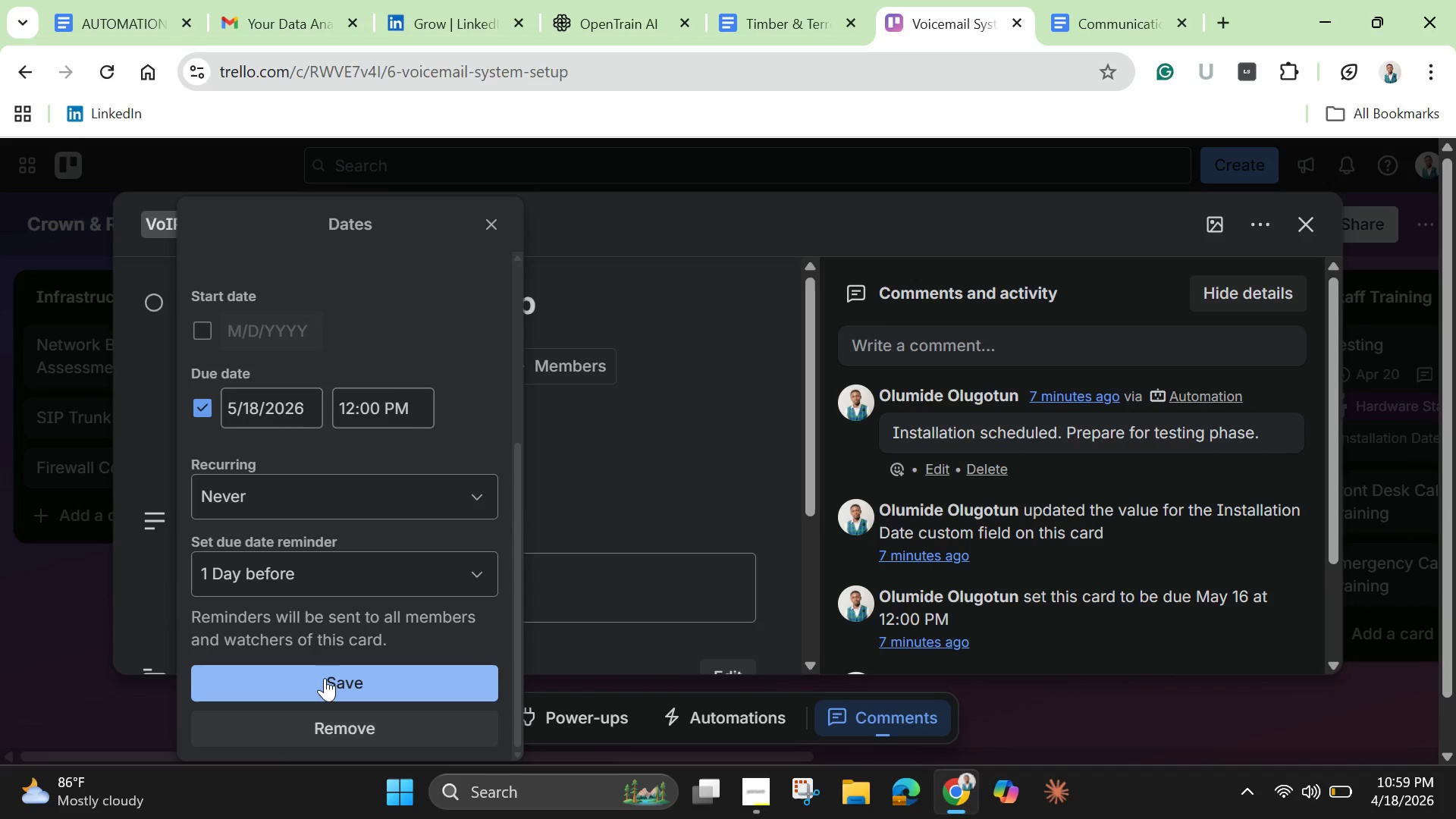 
left_click([325, 678])
 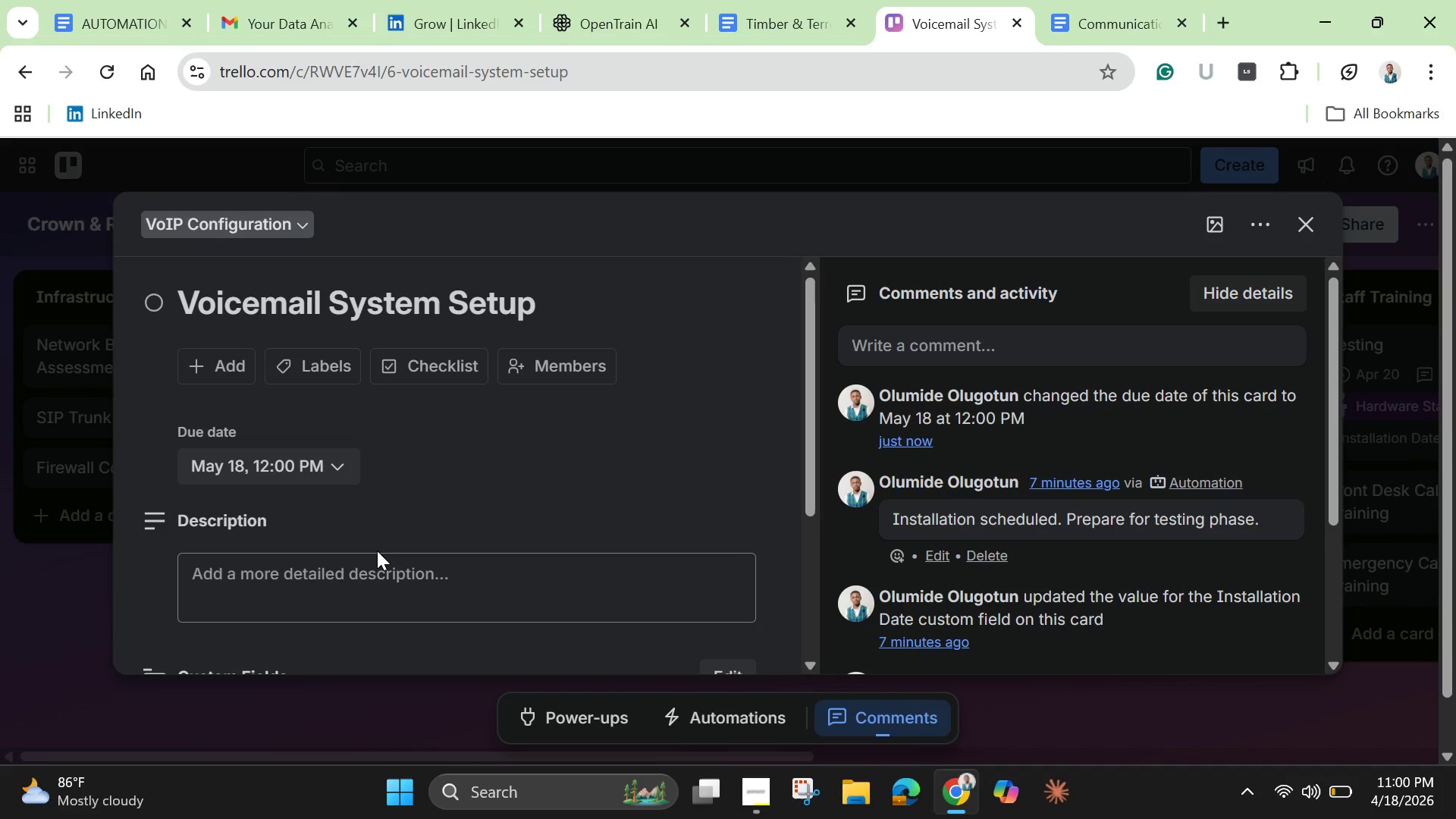 
wait(7.19)
 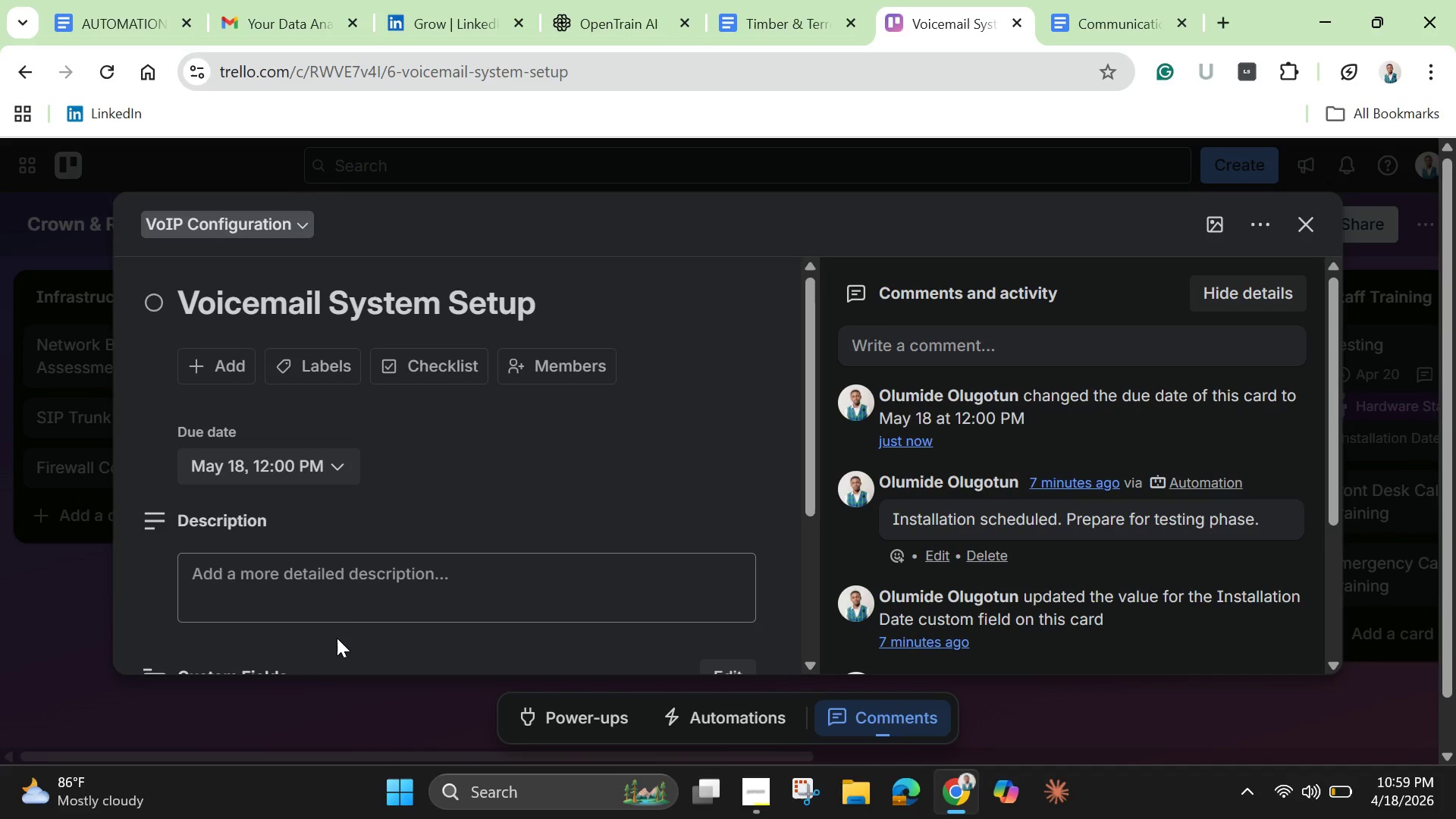 
scroll: coordinate [373, 588], scroll_direction: down, amount: 3.0
 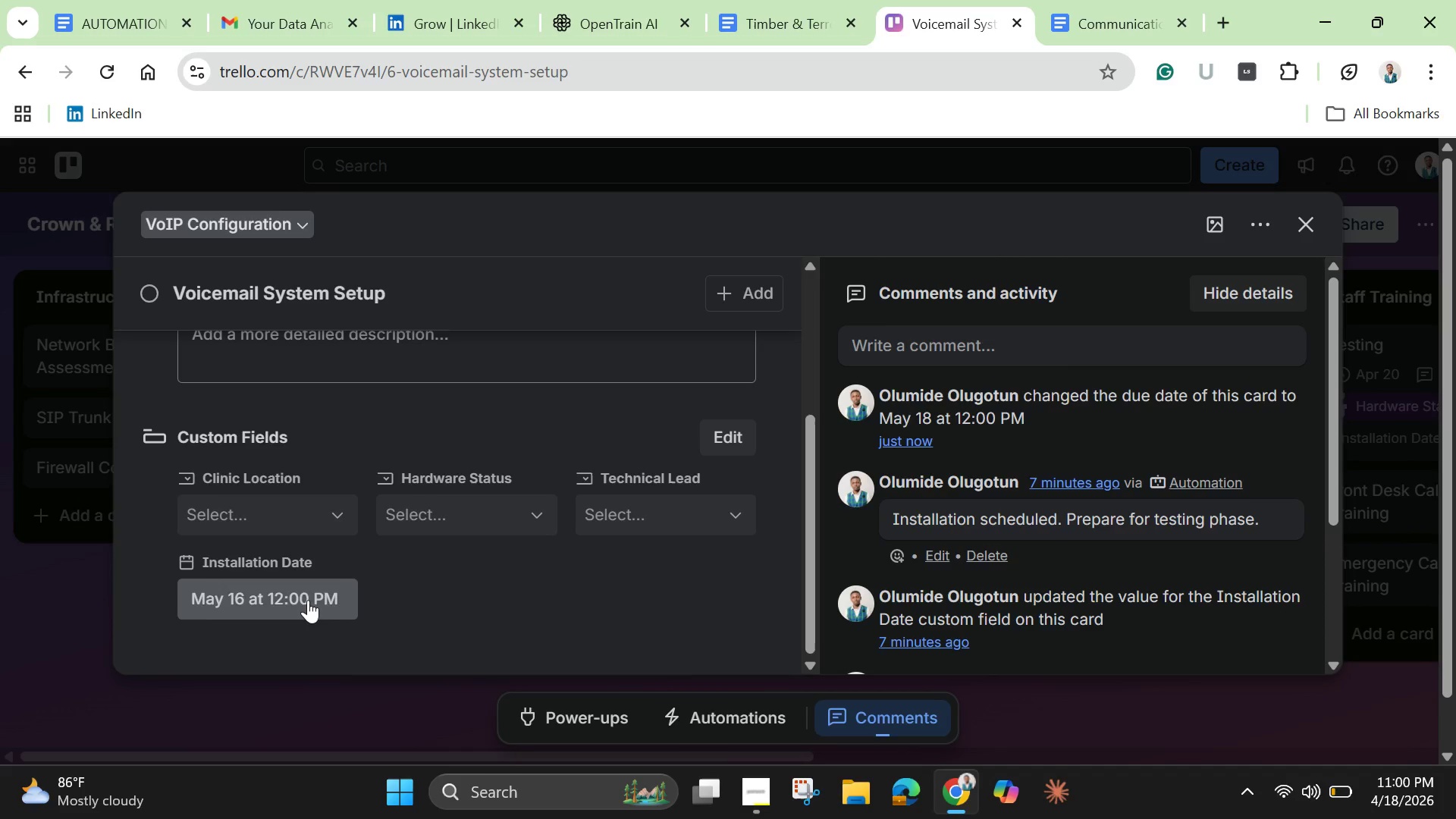 
left_click([308, 600])
 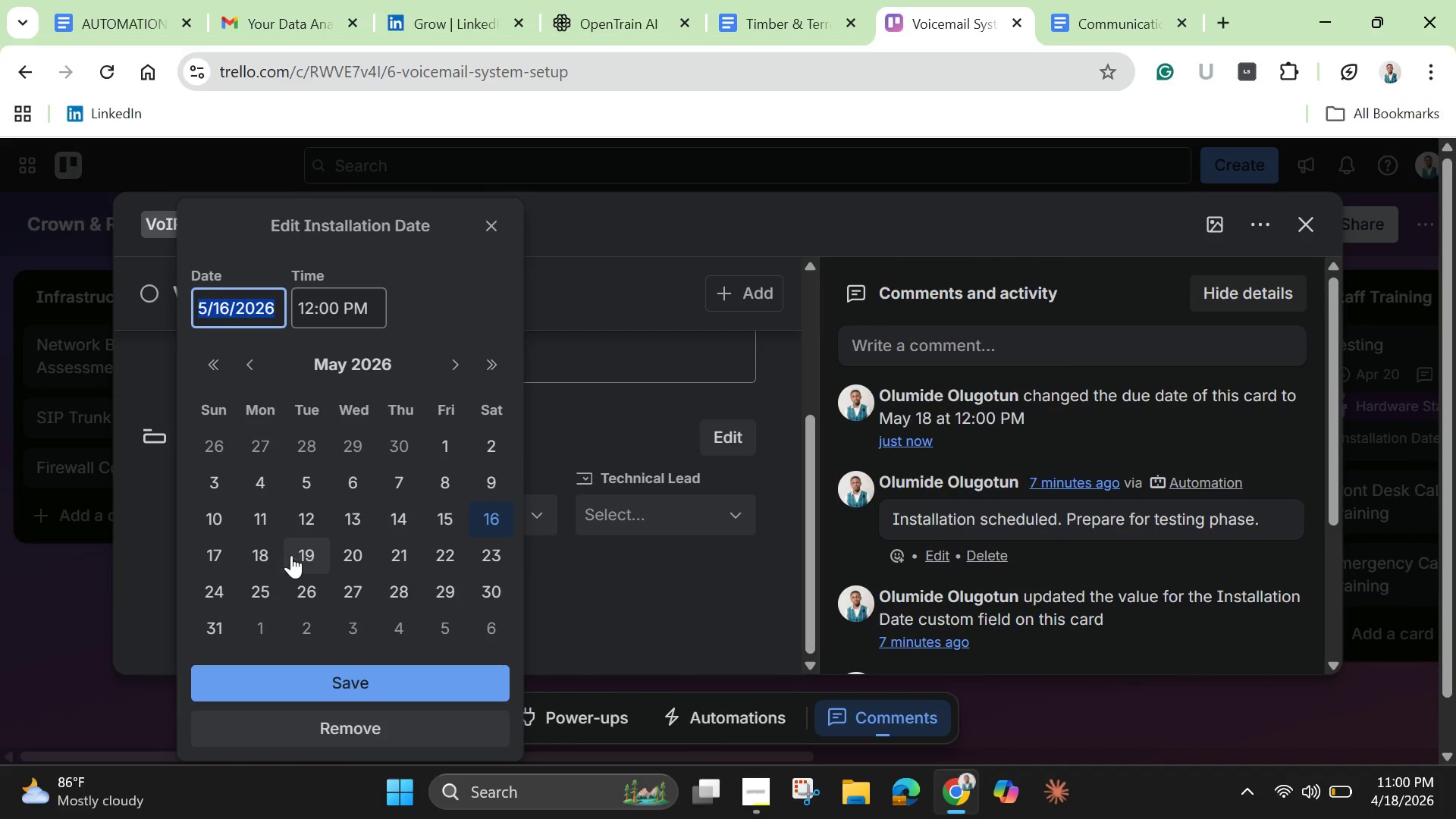 
left_click([271, 556])
 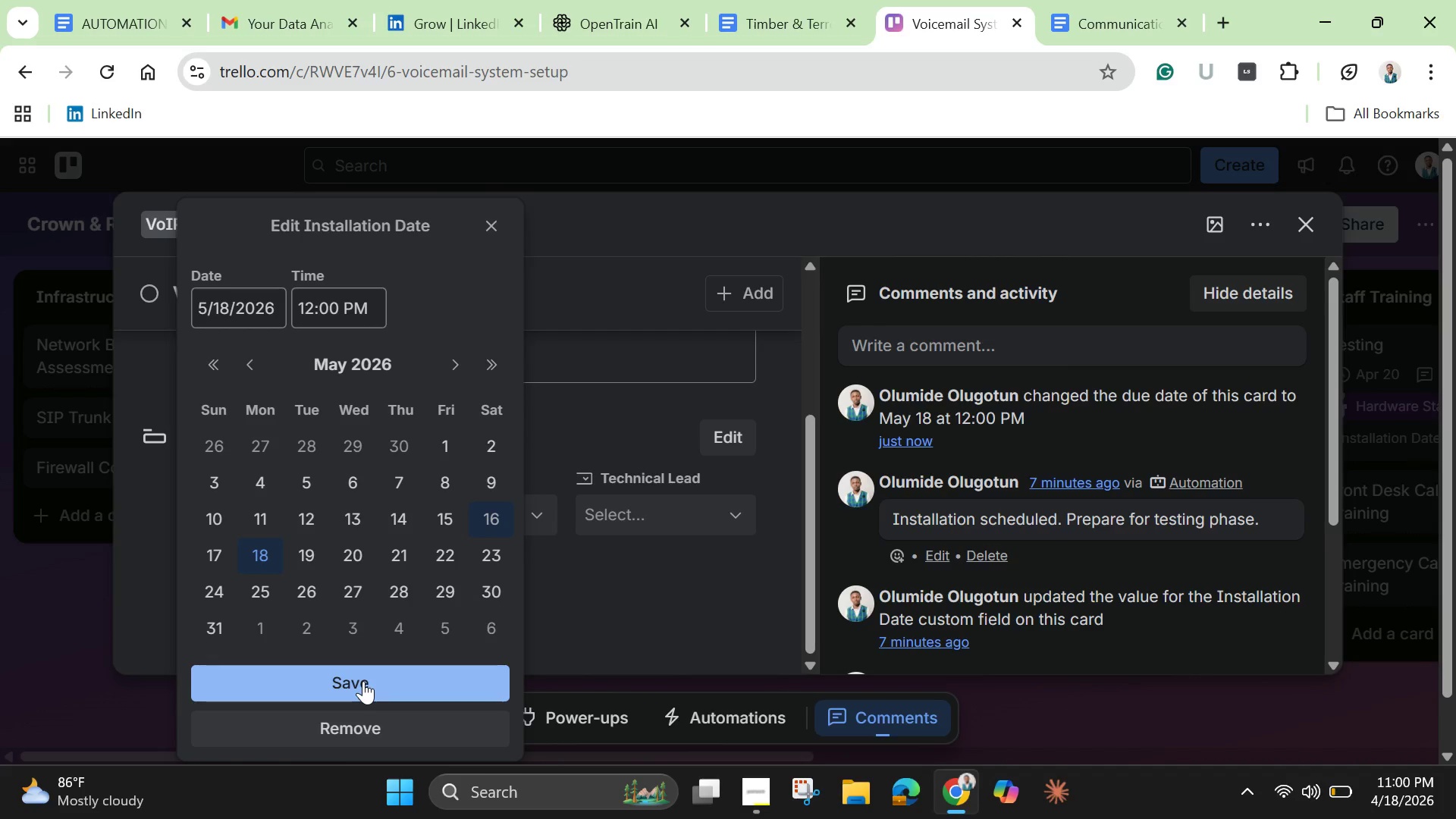 
left_click([363, 681])
 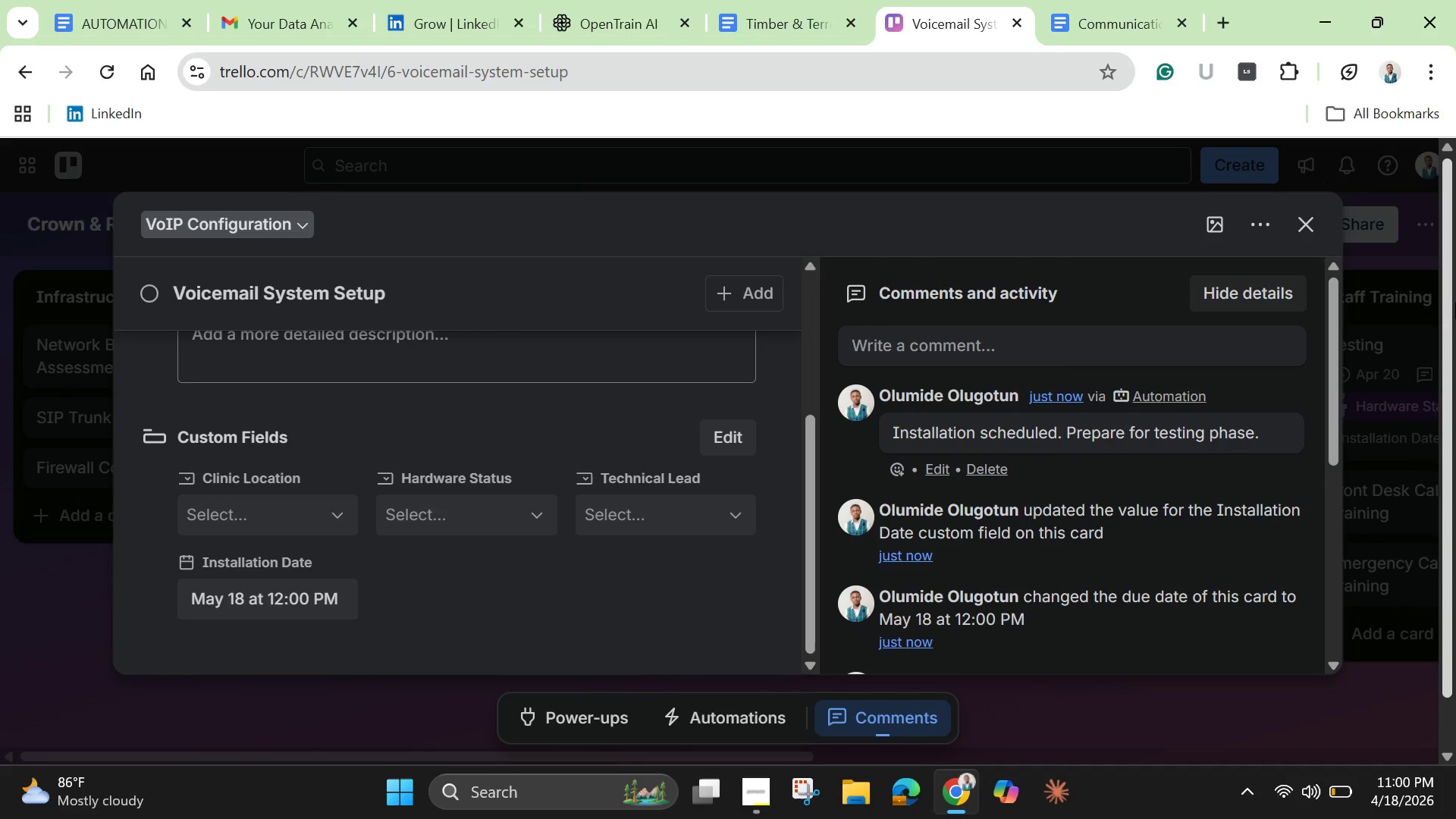 
left_click([1313, 236])
 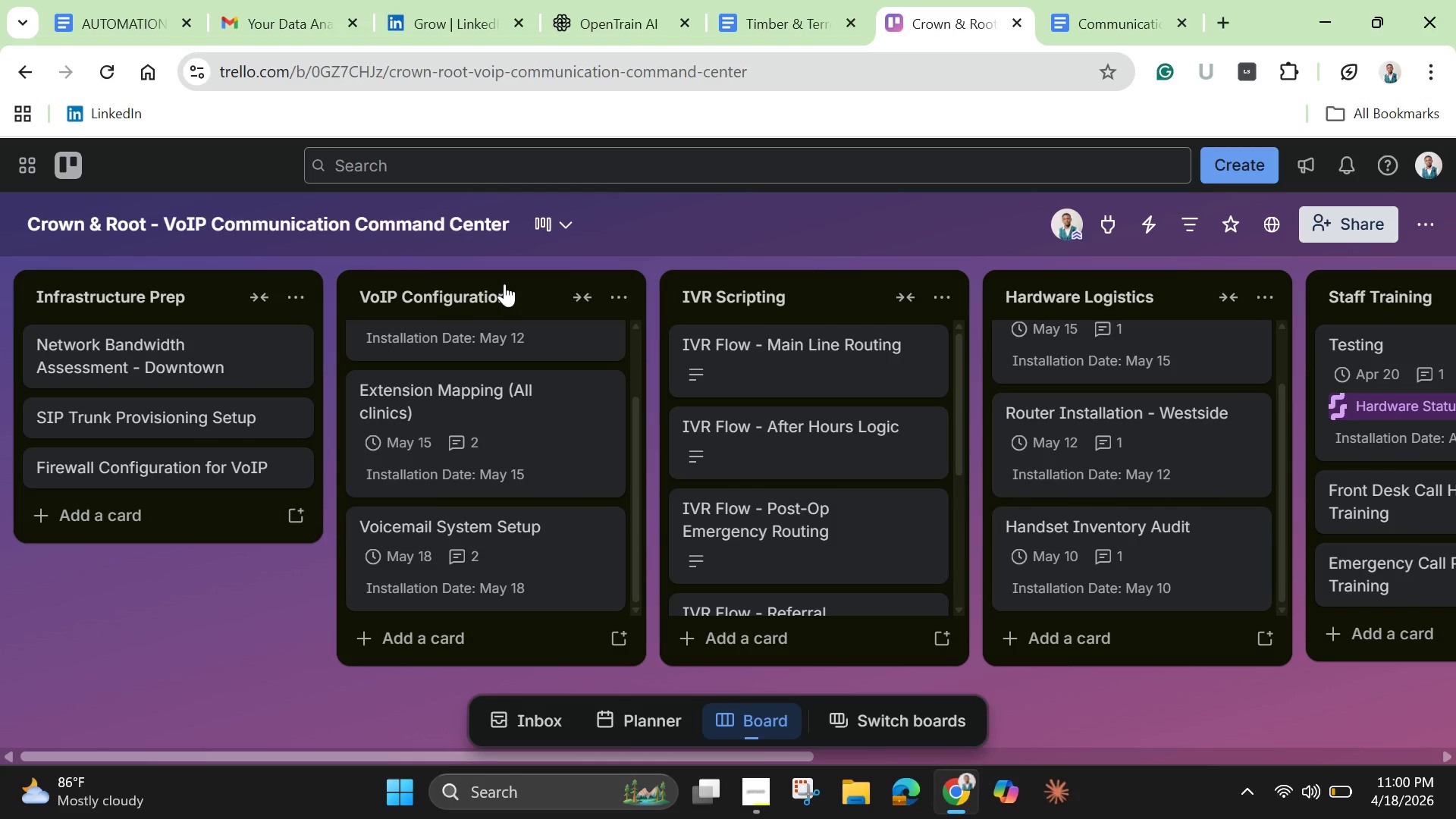 
wait(25.92)
 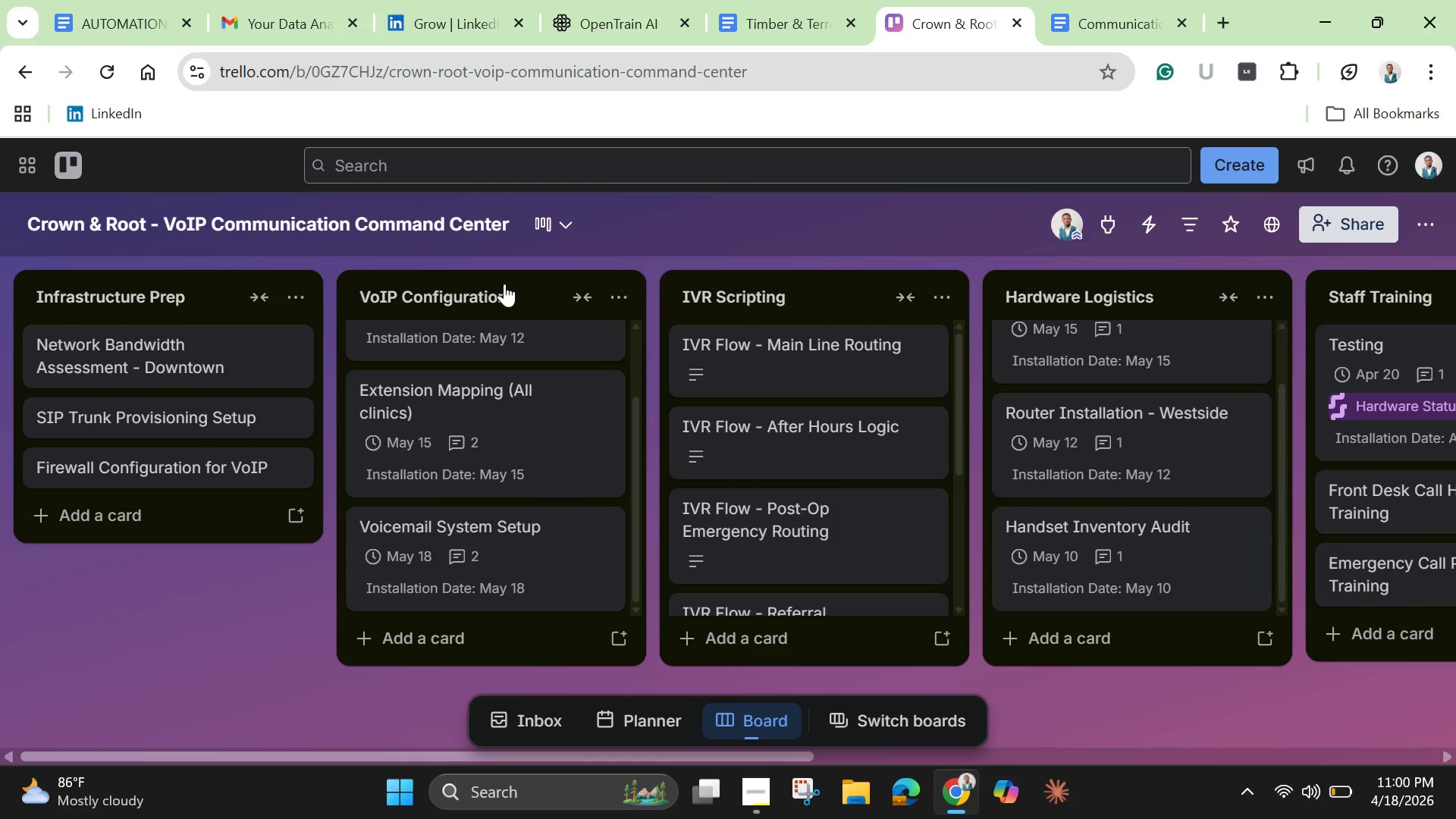 
left_click([649, 416])
 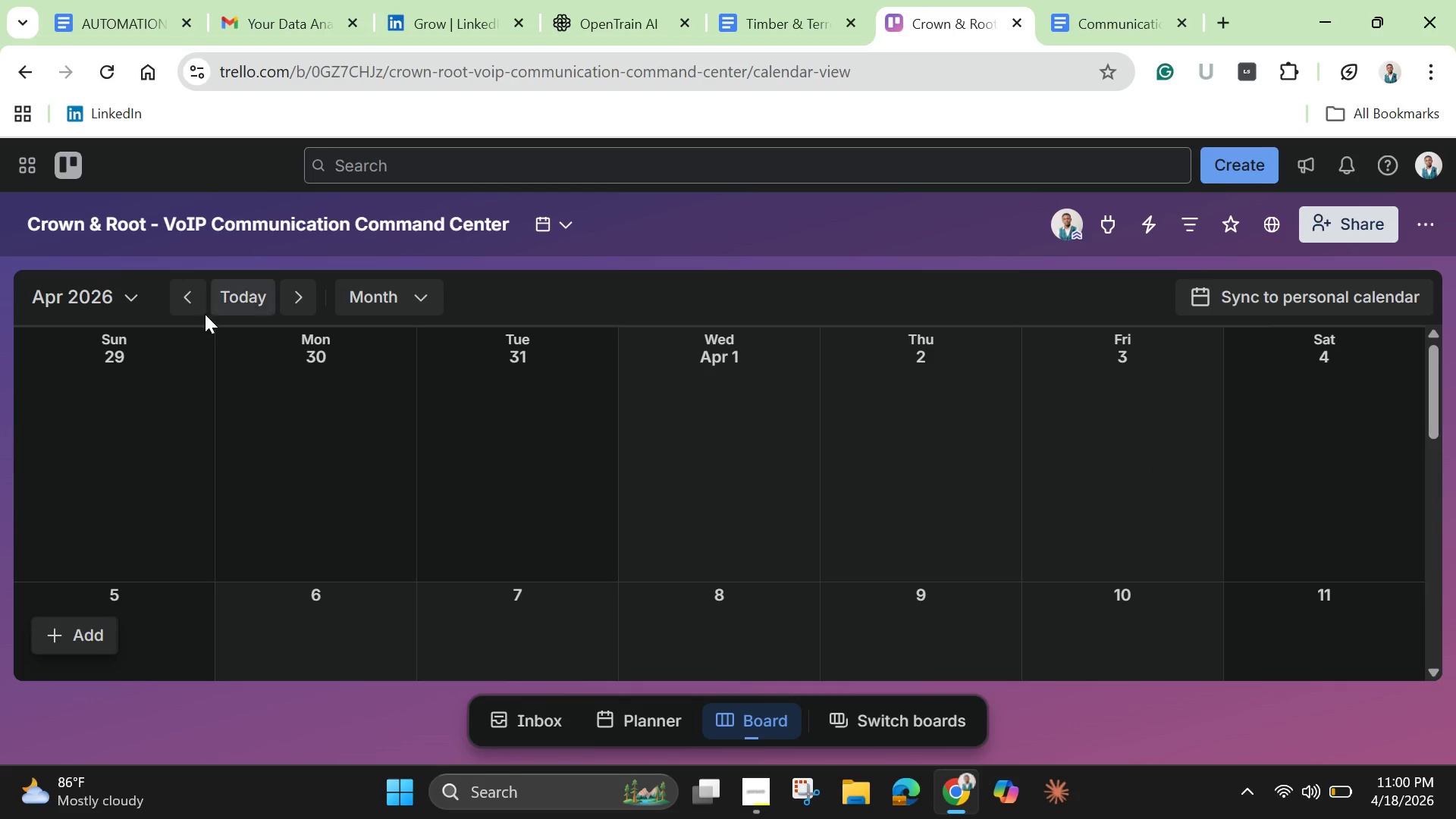 
left_click([142, 300])
 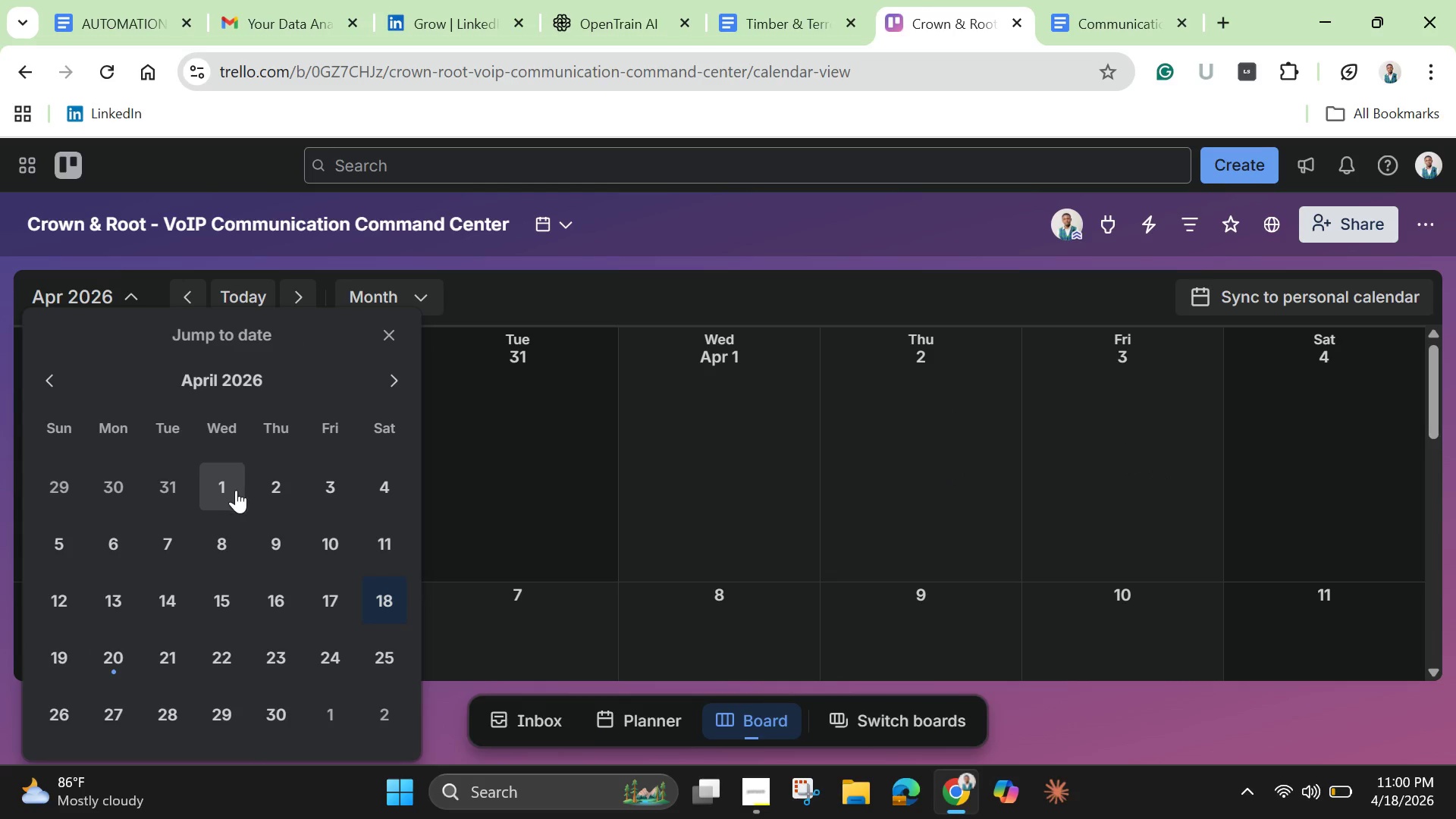 
scroll: coordinate [236, 490], scroll_direction: down, amount: 1.0
 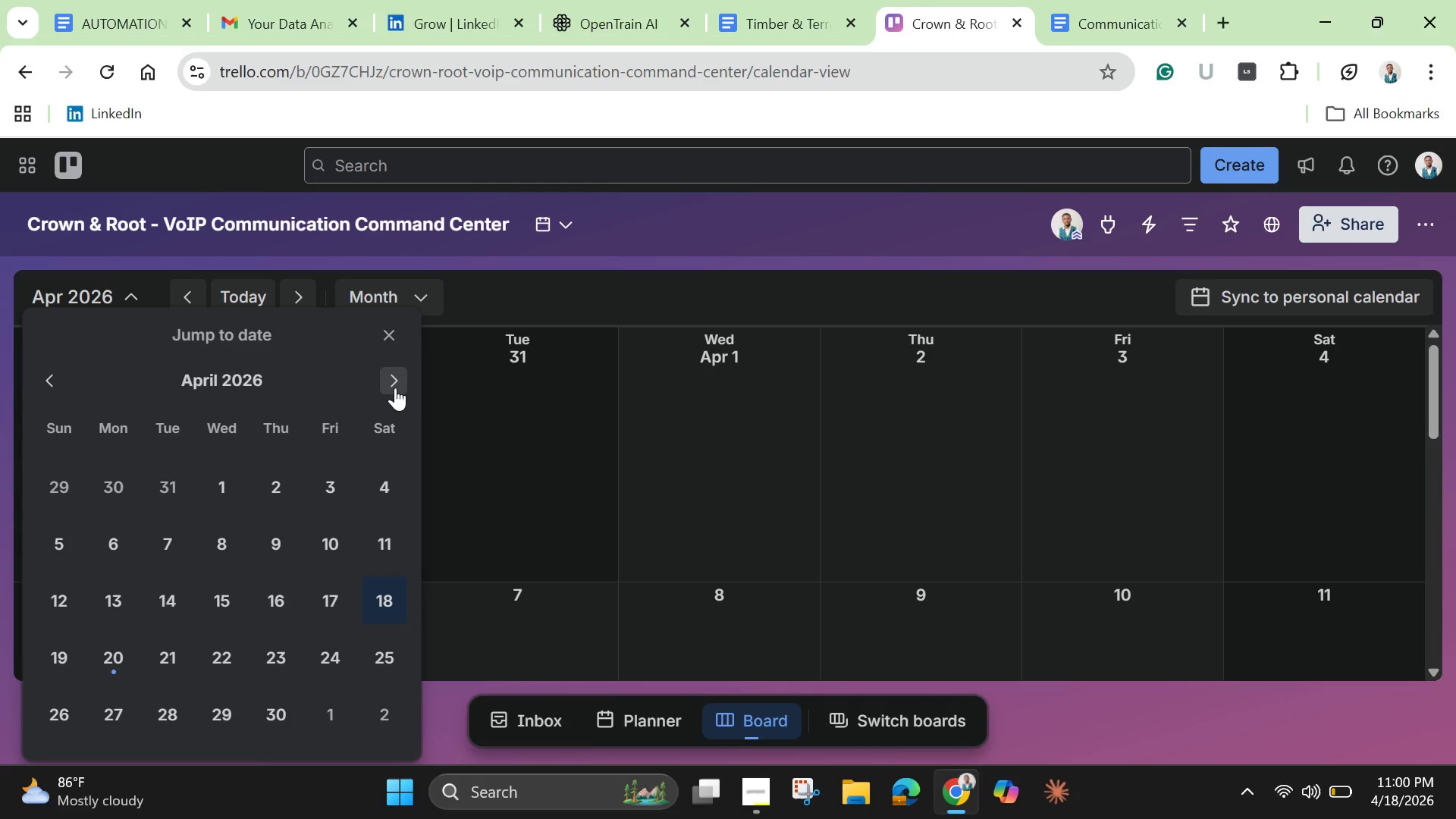 
left_click([397, 388])
 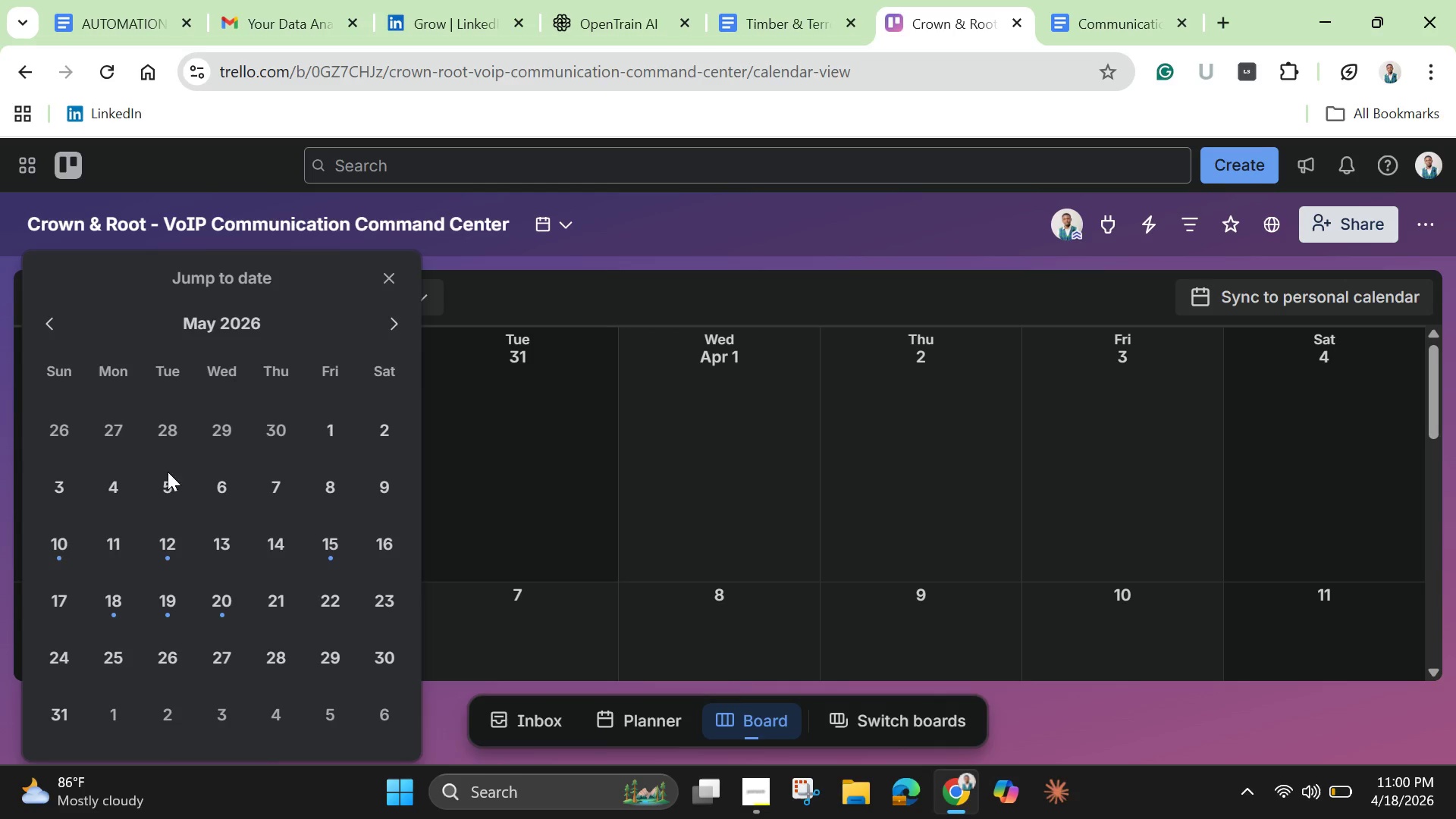 
left_click([67, 553])
 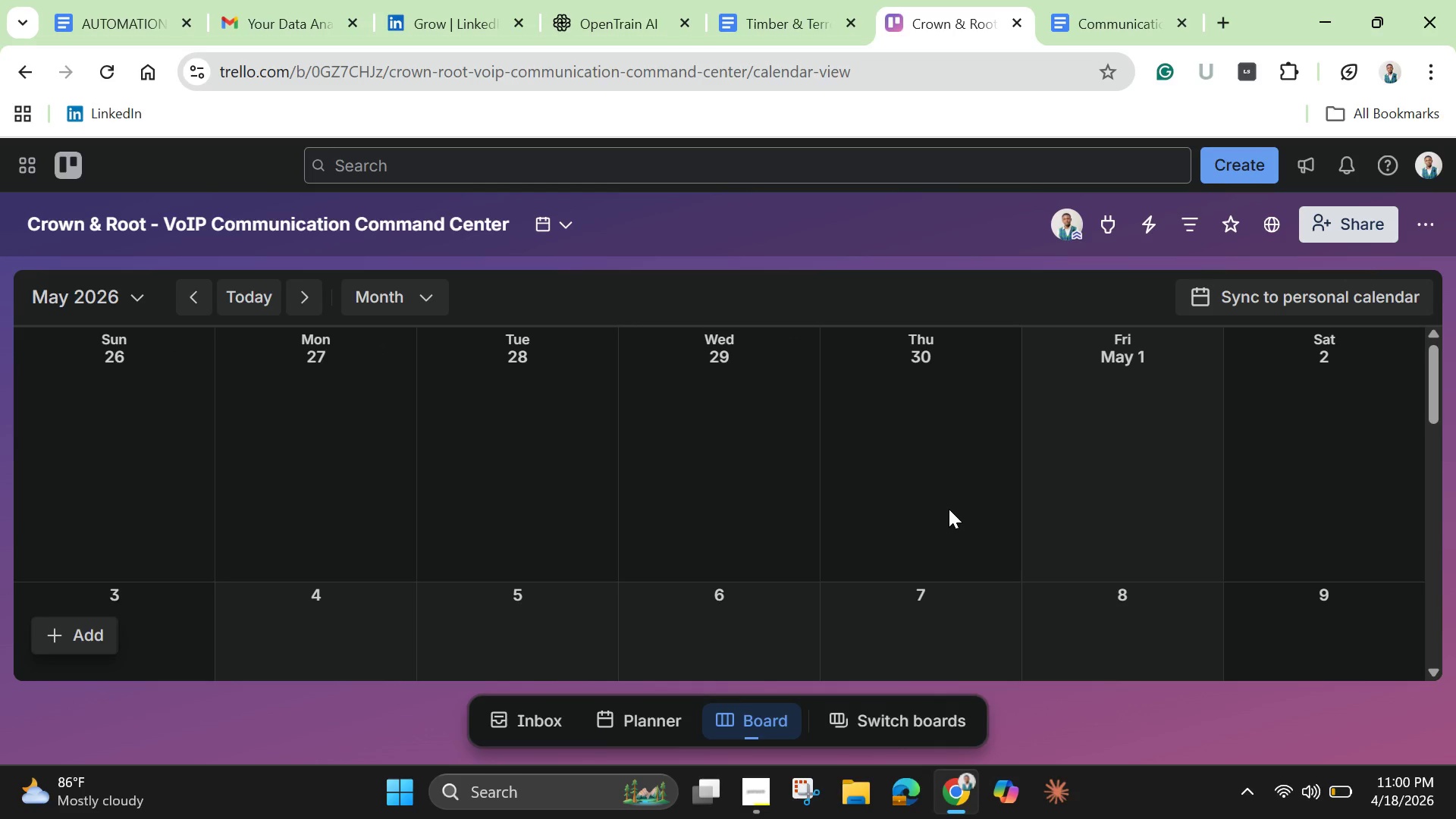 
scroll: coordinate [949, 509], scroll_direction: down, amount: 4.0
 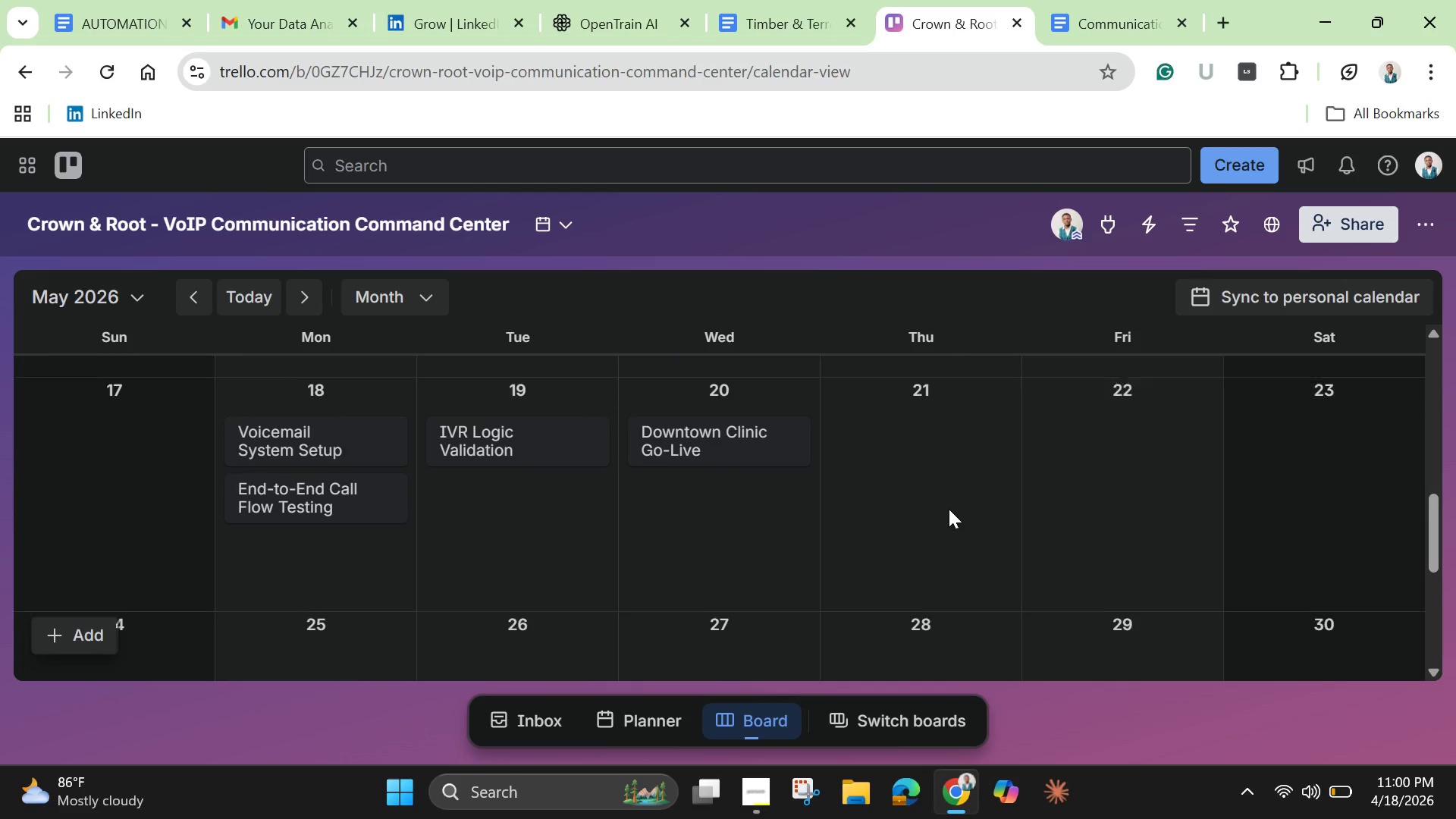 
scroll: coordinate [949, 509], scroll_direction: up, amount: 2.0
 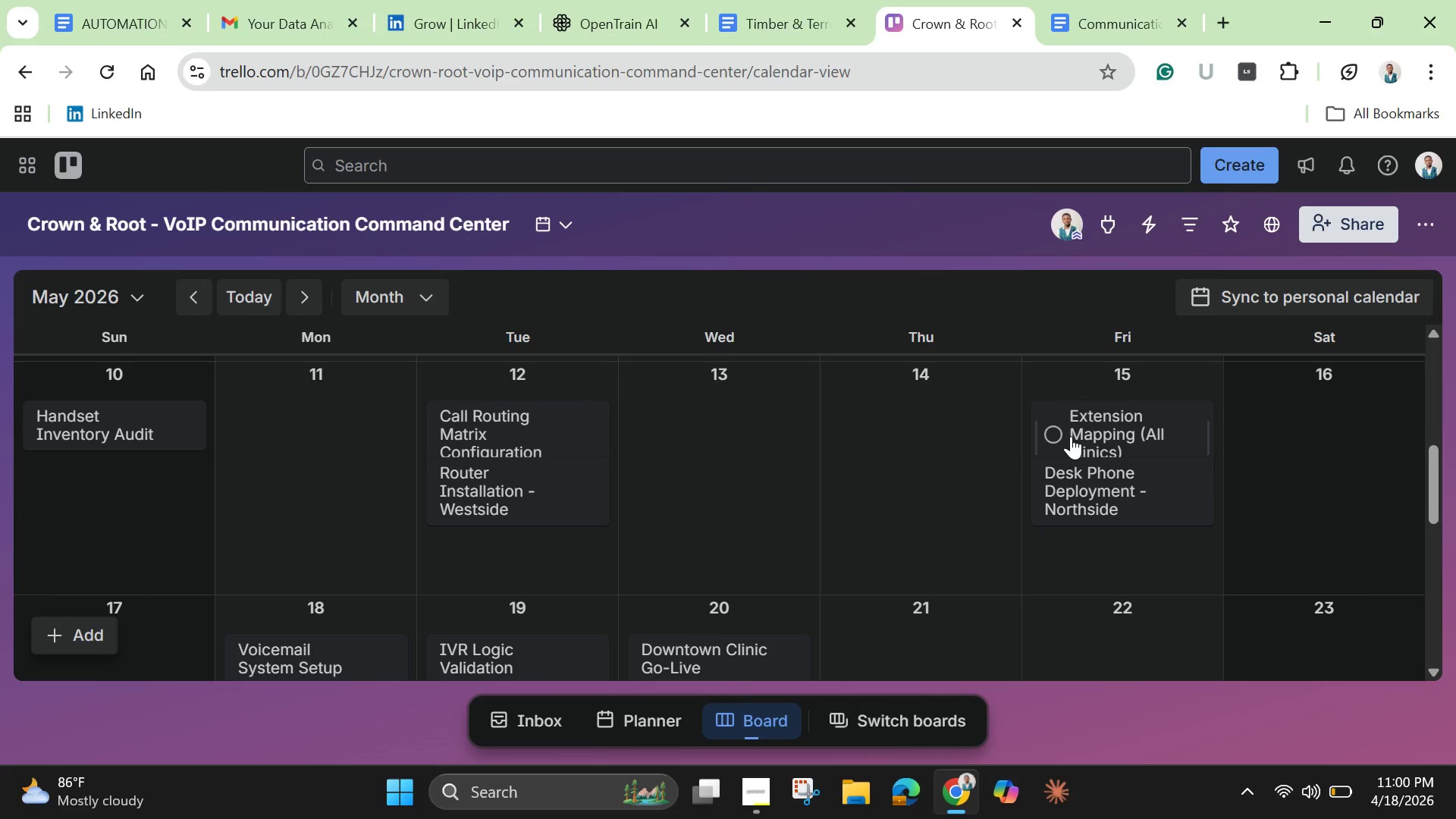 
wait(6.32)
 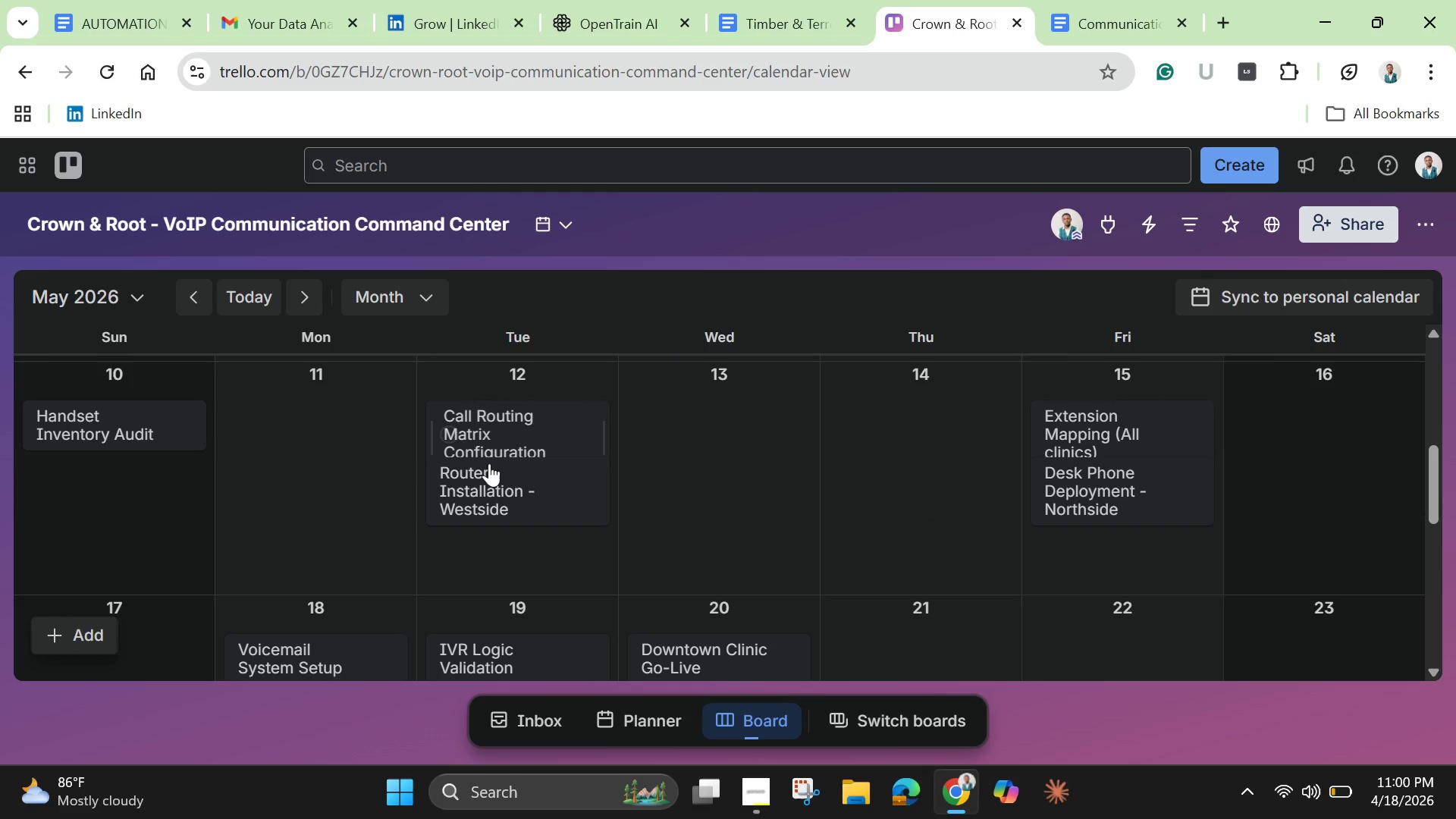 
scroll: coordinate [279, 410], scroll_direction: down, amount: 2.0
 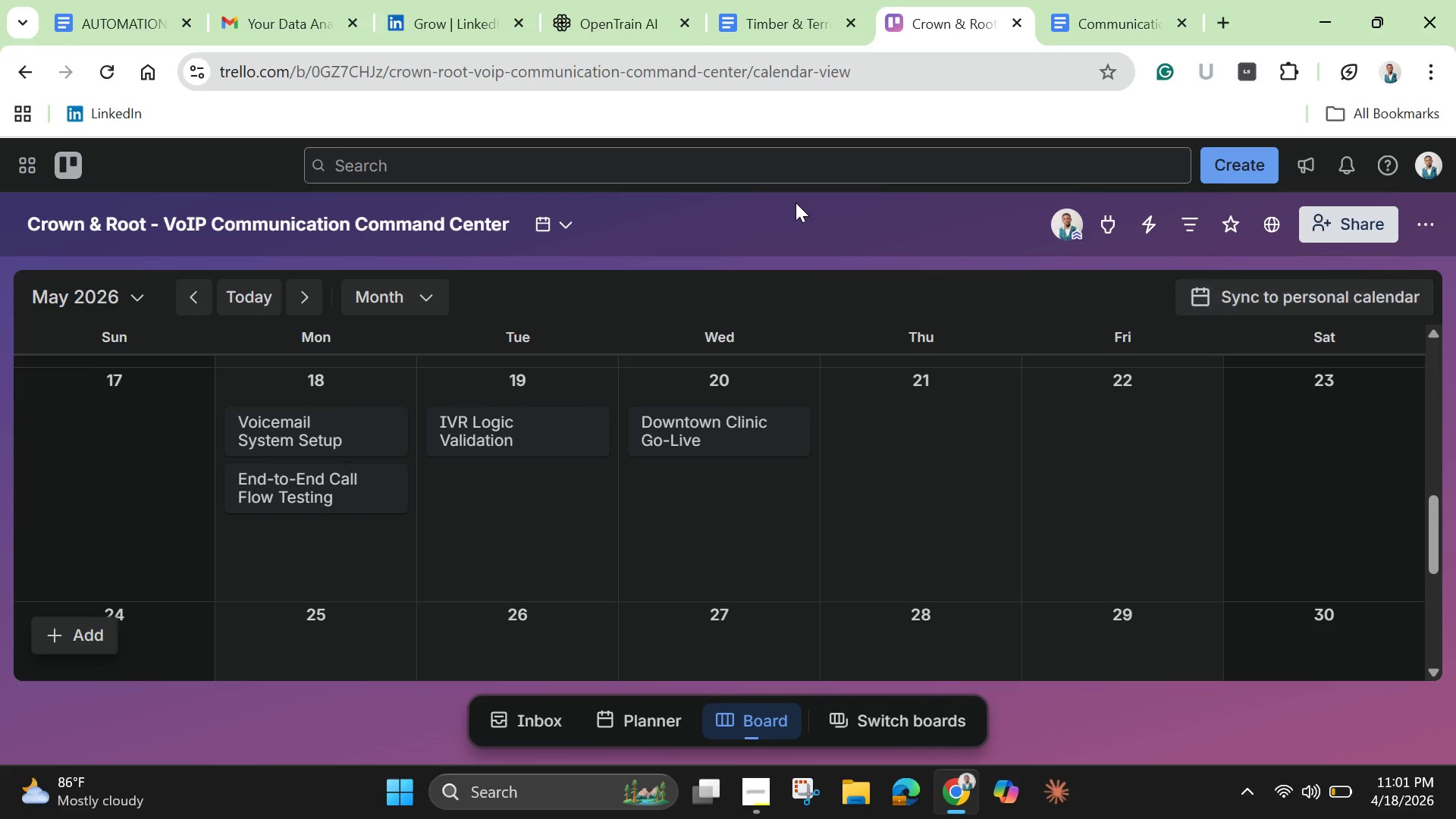 
mouse_move([770, 26])
 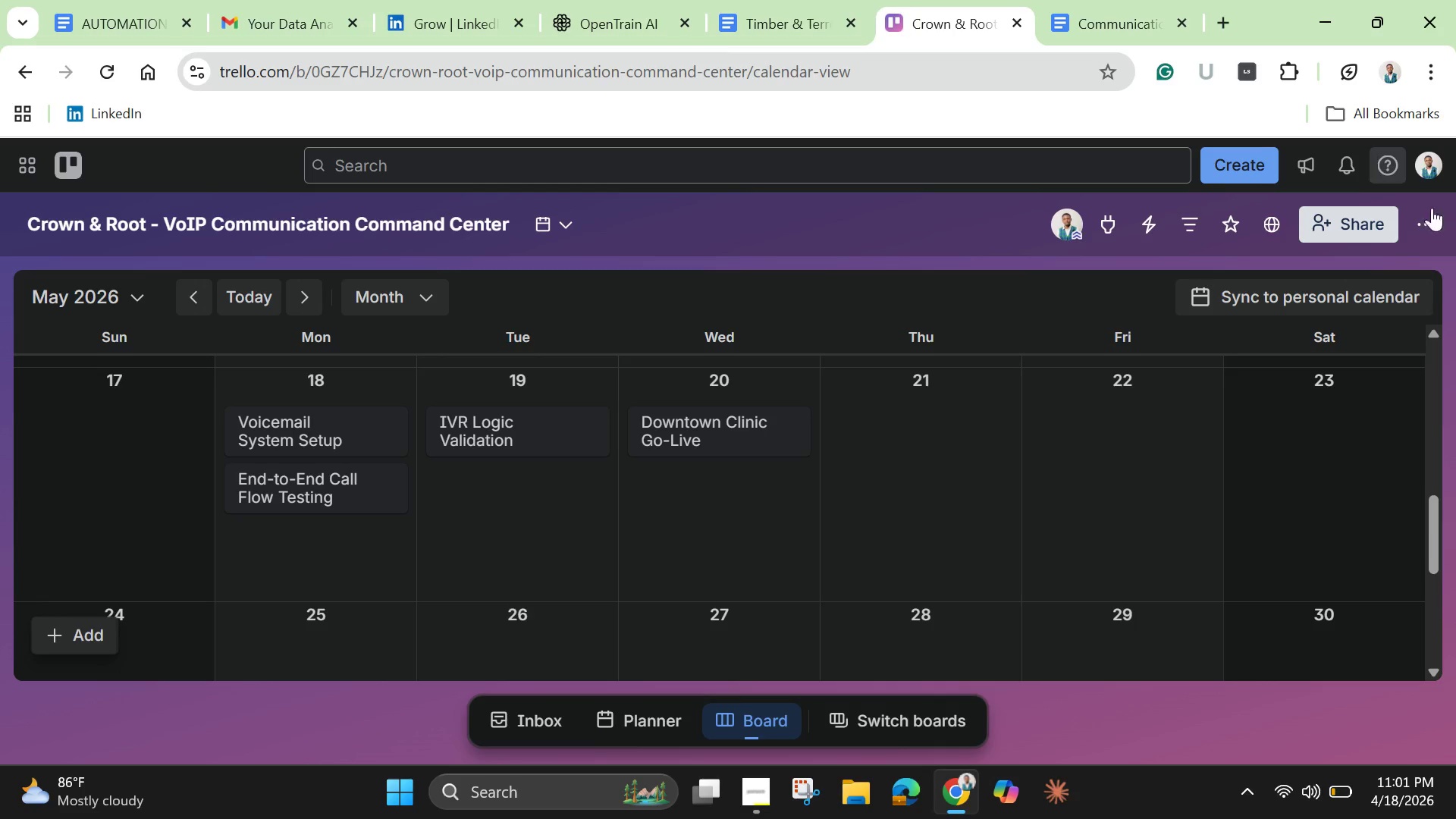 
left_click([1446, 227])
 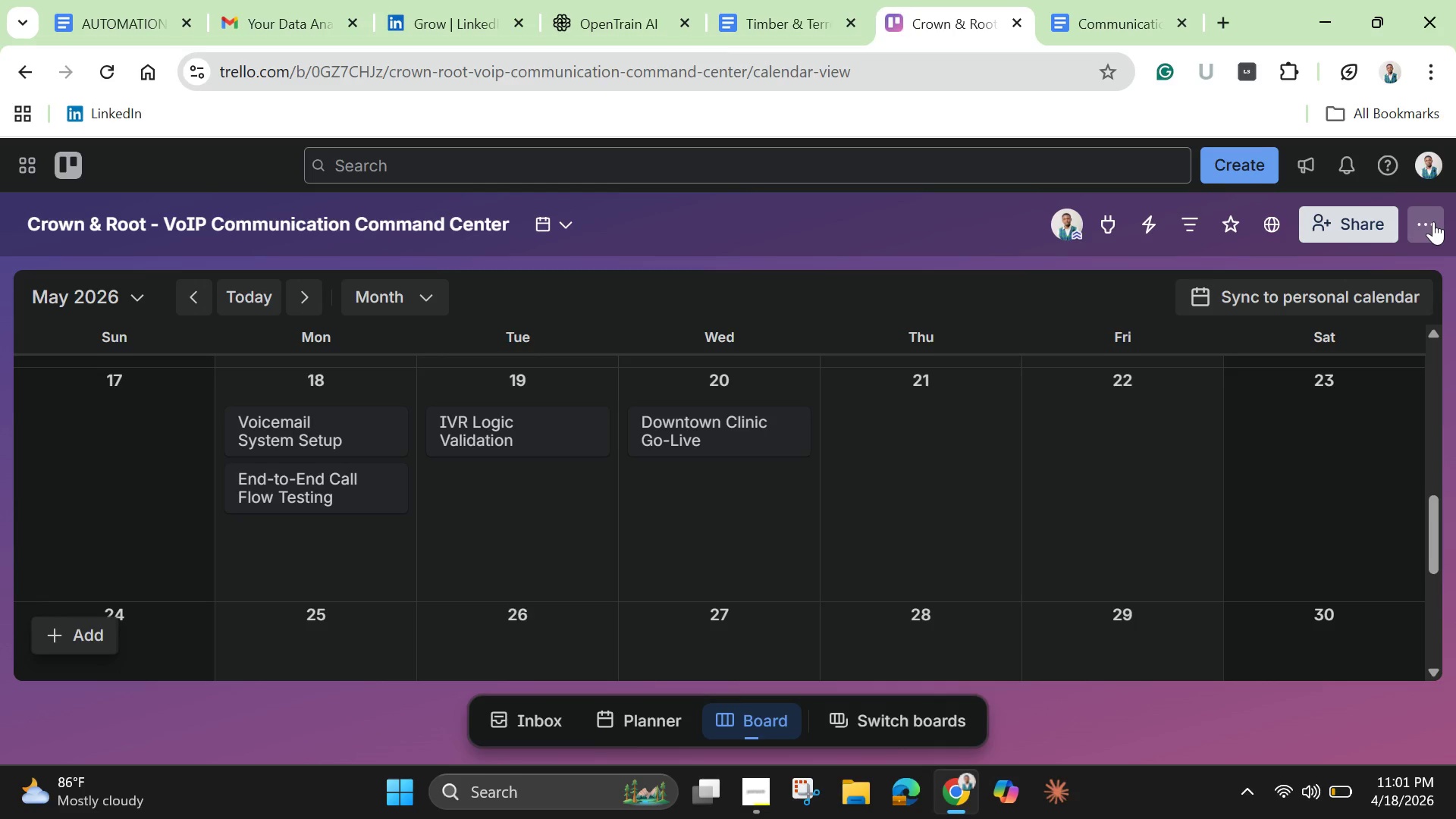 
left_click([1433, 221])
 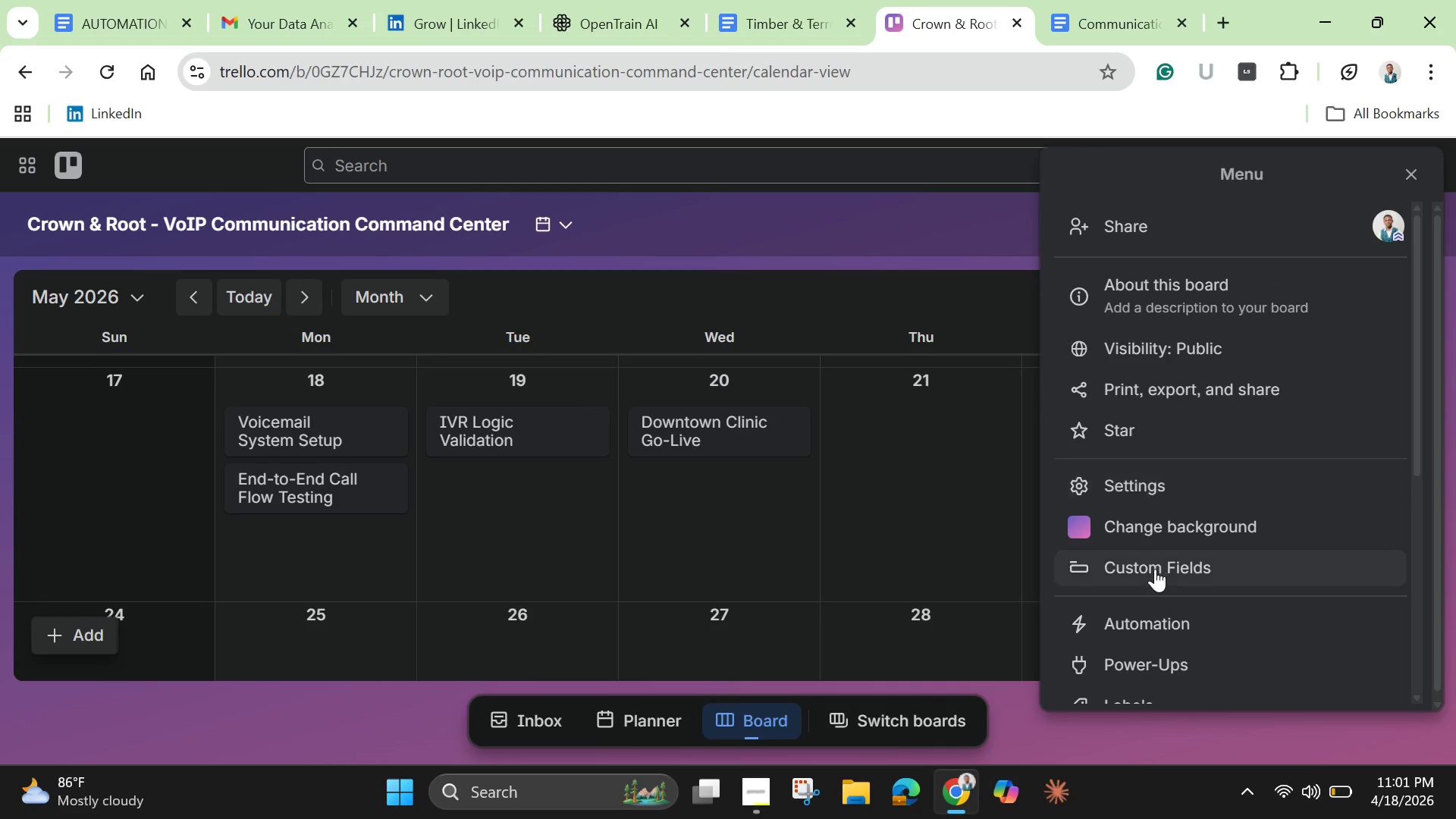 
scroll: coordinate [1150, 597], scroll_direction: down, amount: 2.0
 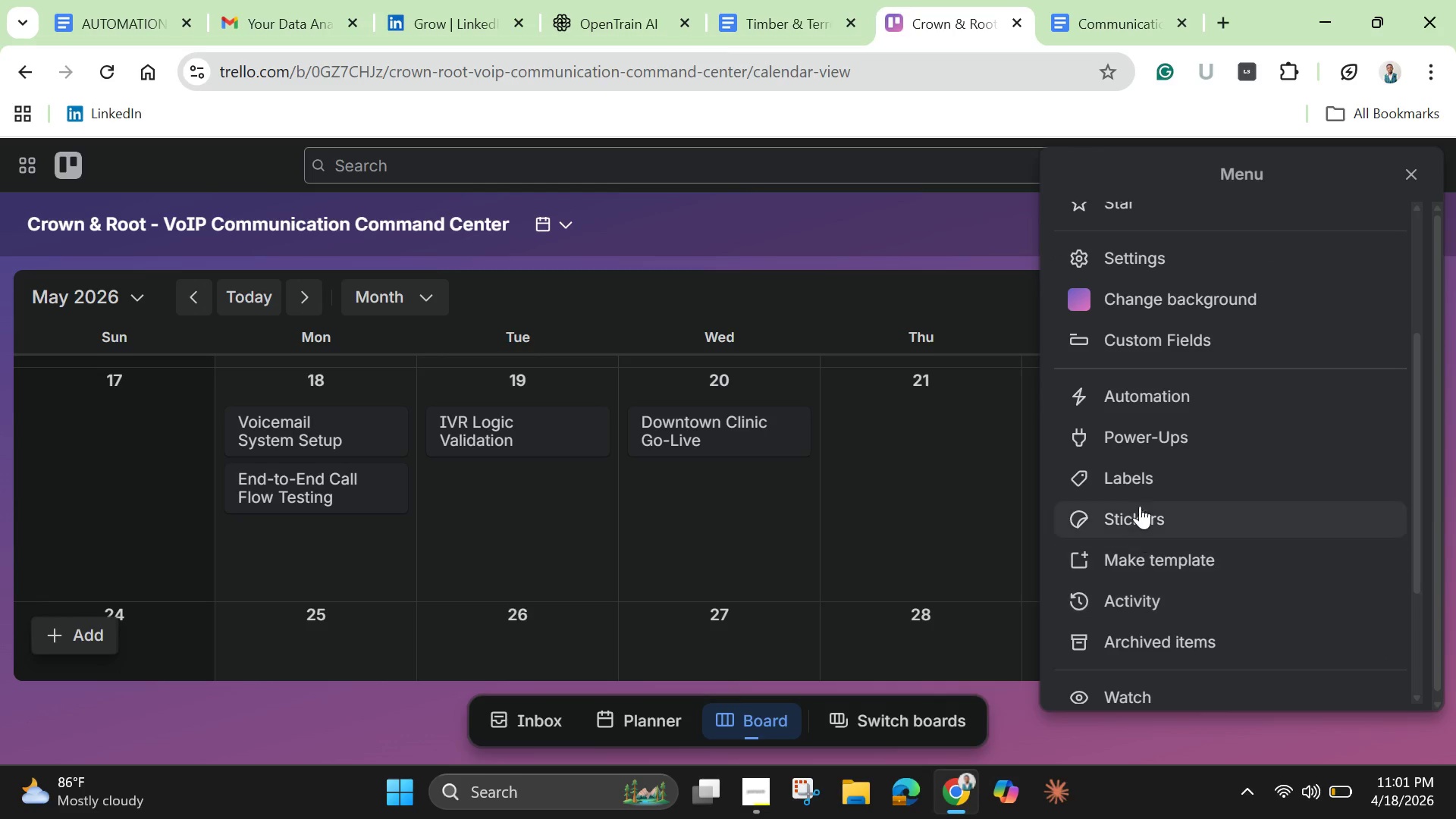 
left_click([1141, 480])
 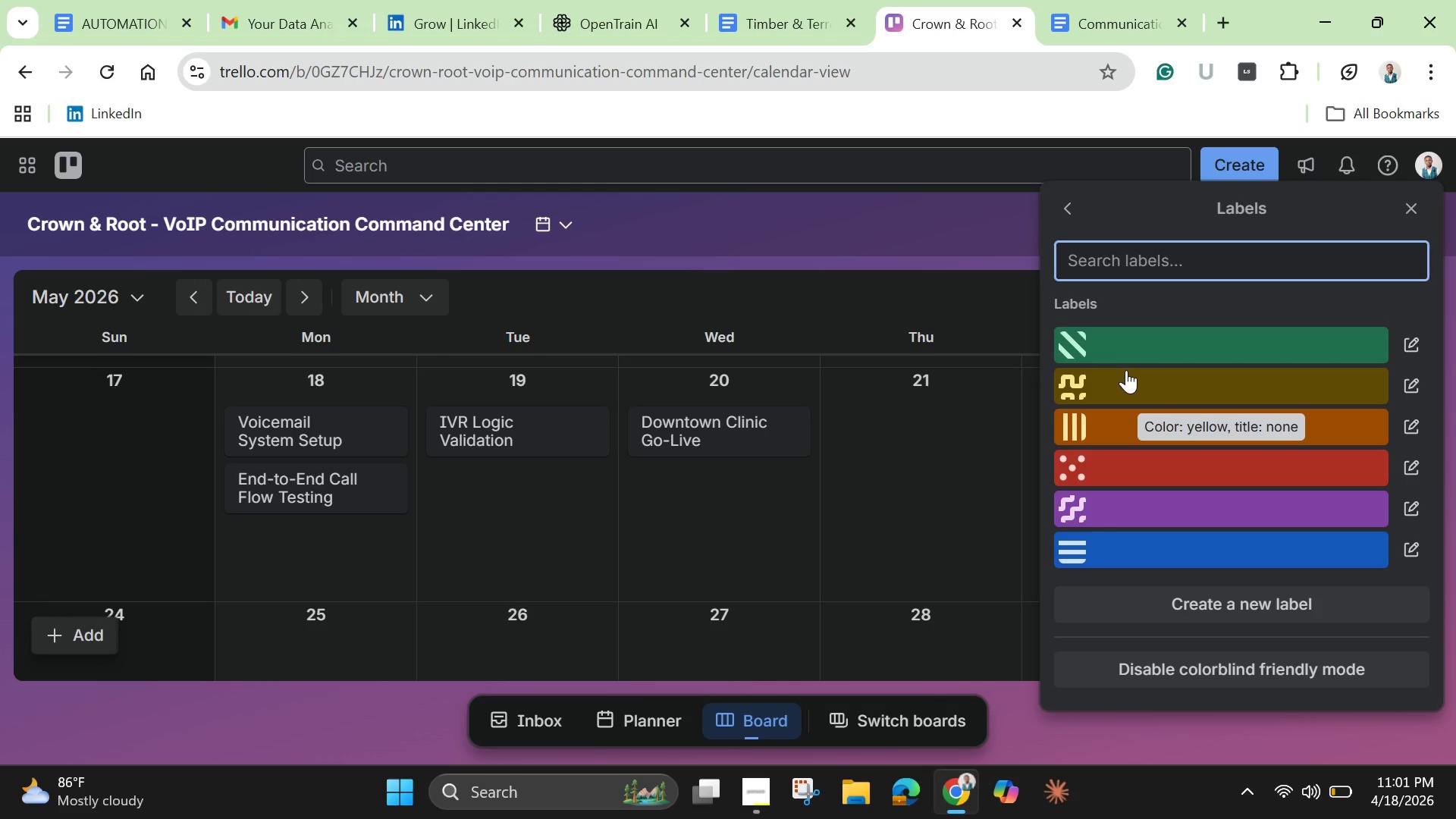 
wait(7.86)
 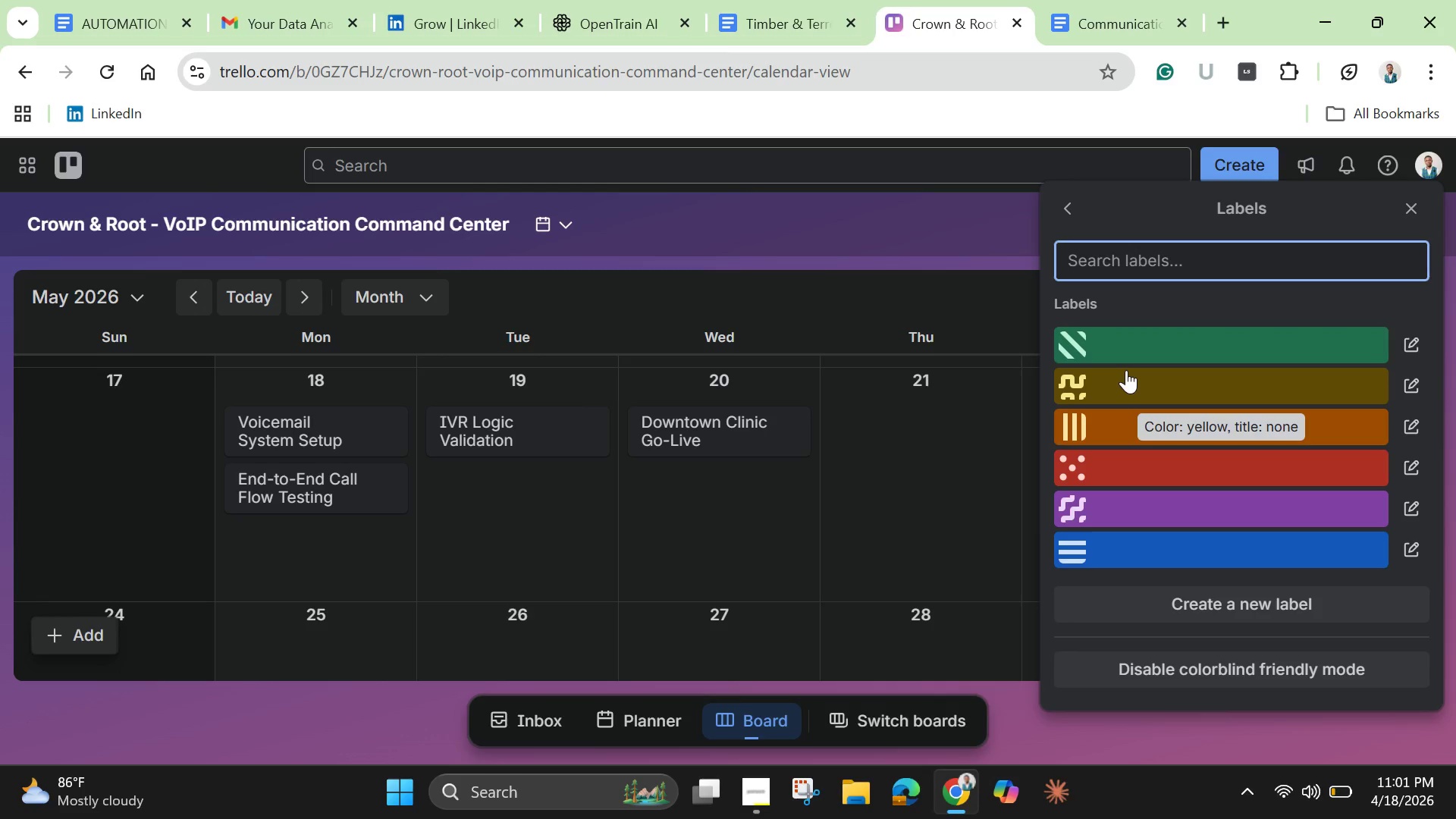 
left_click([1191, 548])
 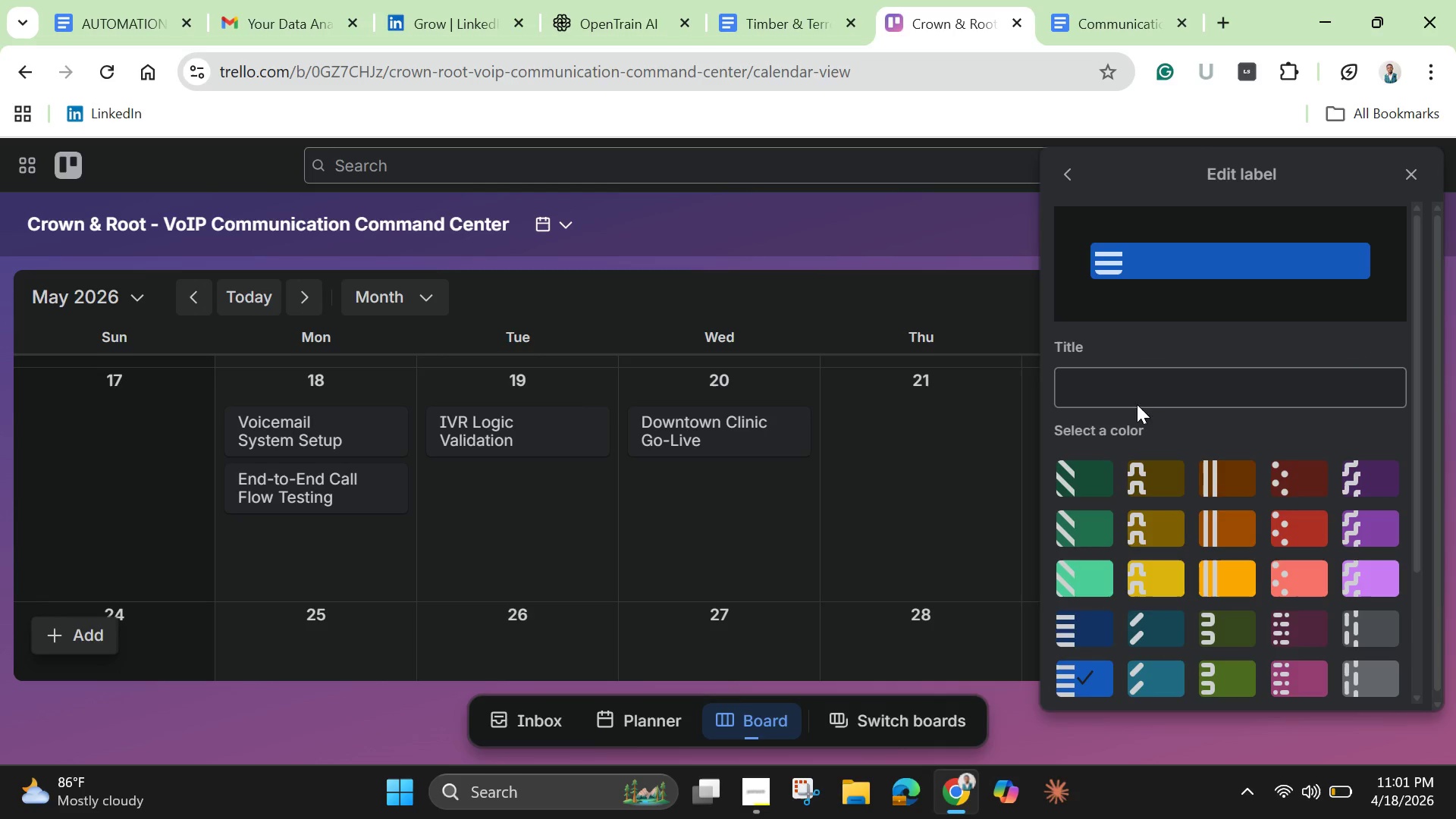 
left_click([1135, 393])
 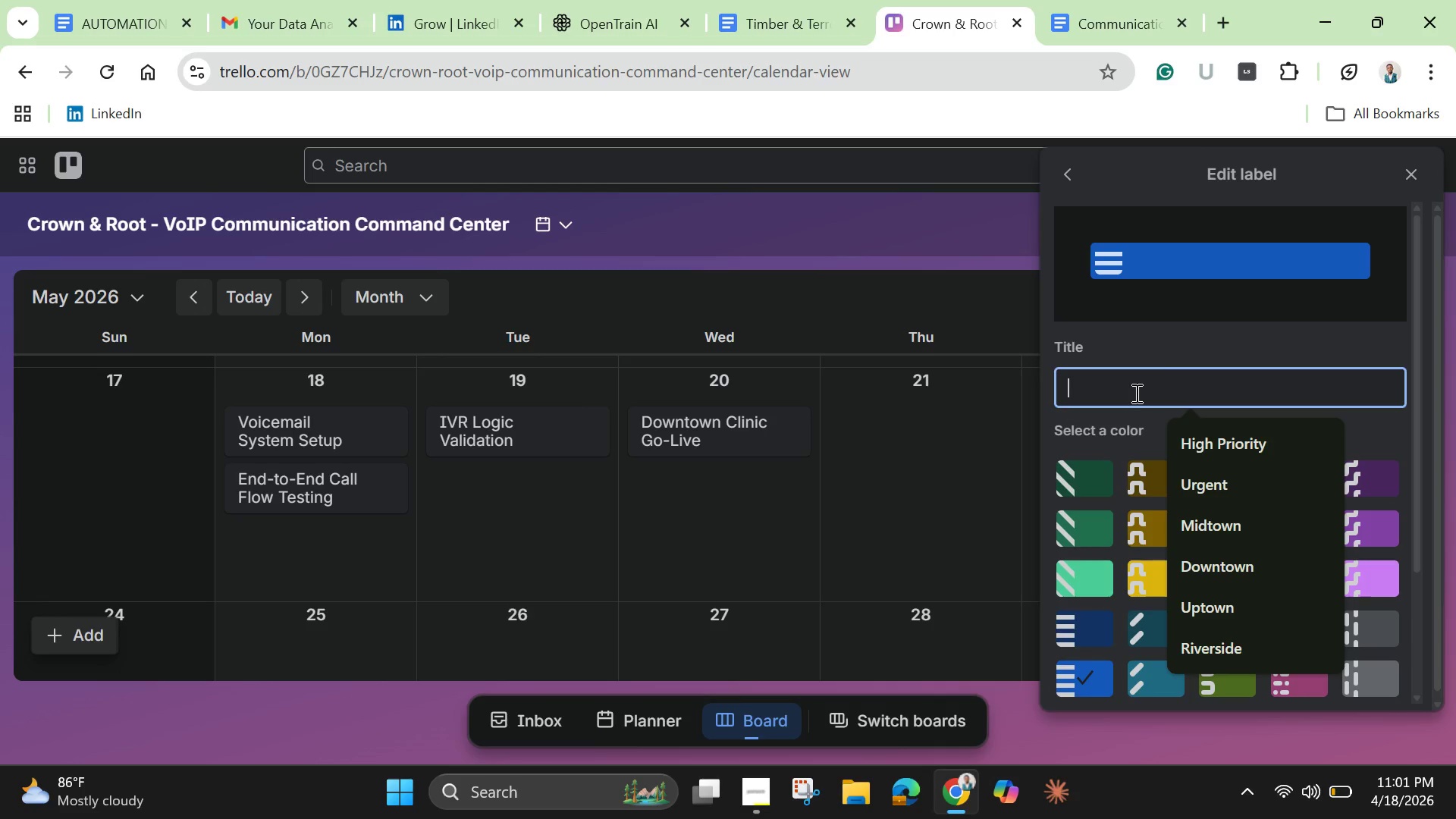 
type(Infrastructure )
 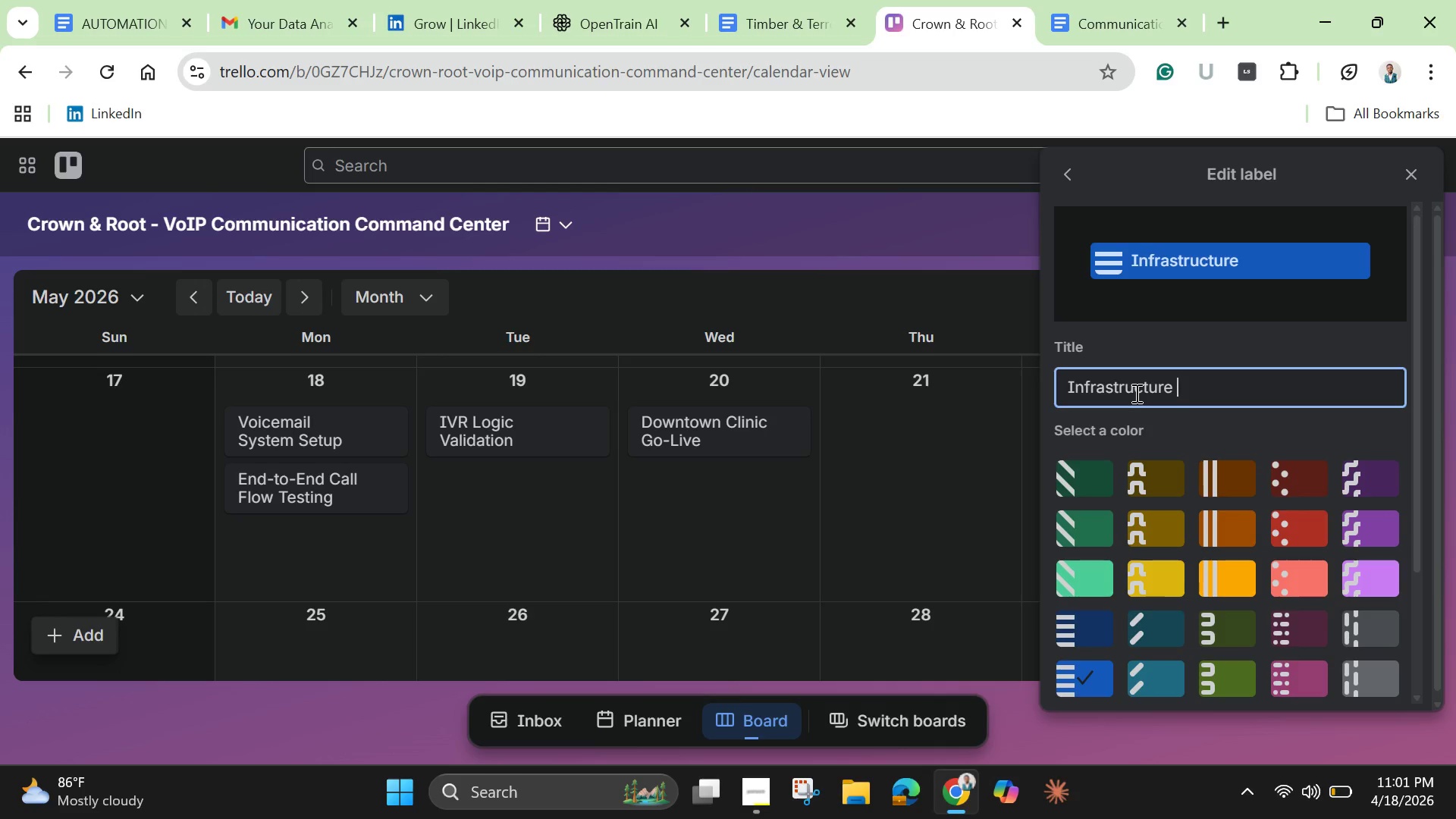 
key(Enter)
 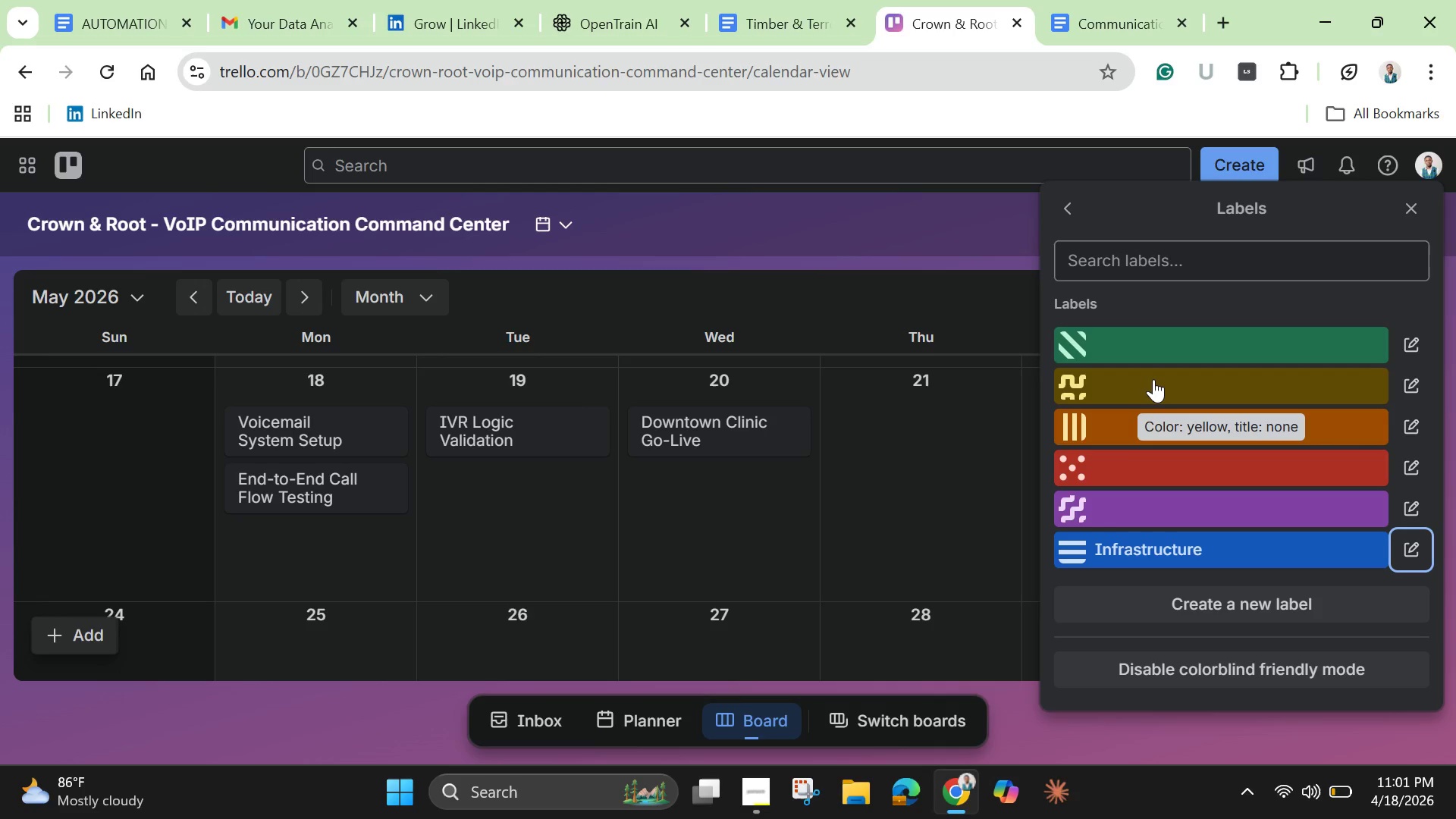 
wait(5.92)
 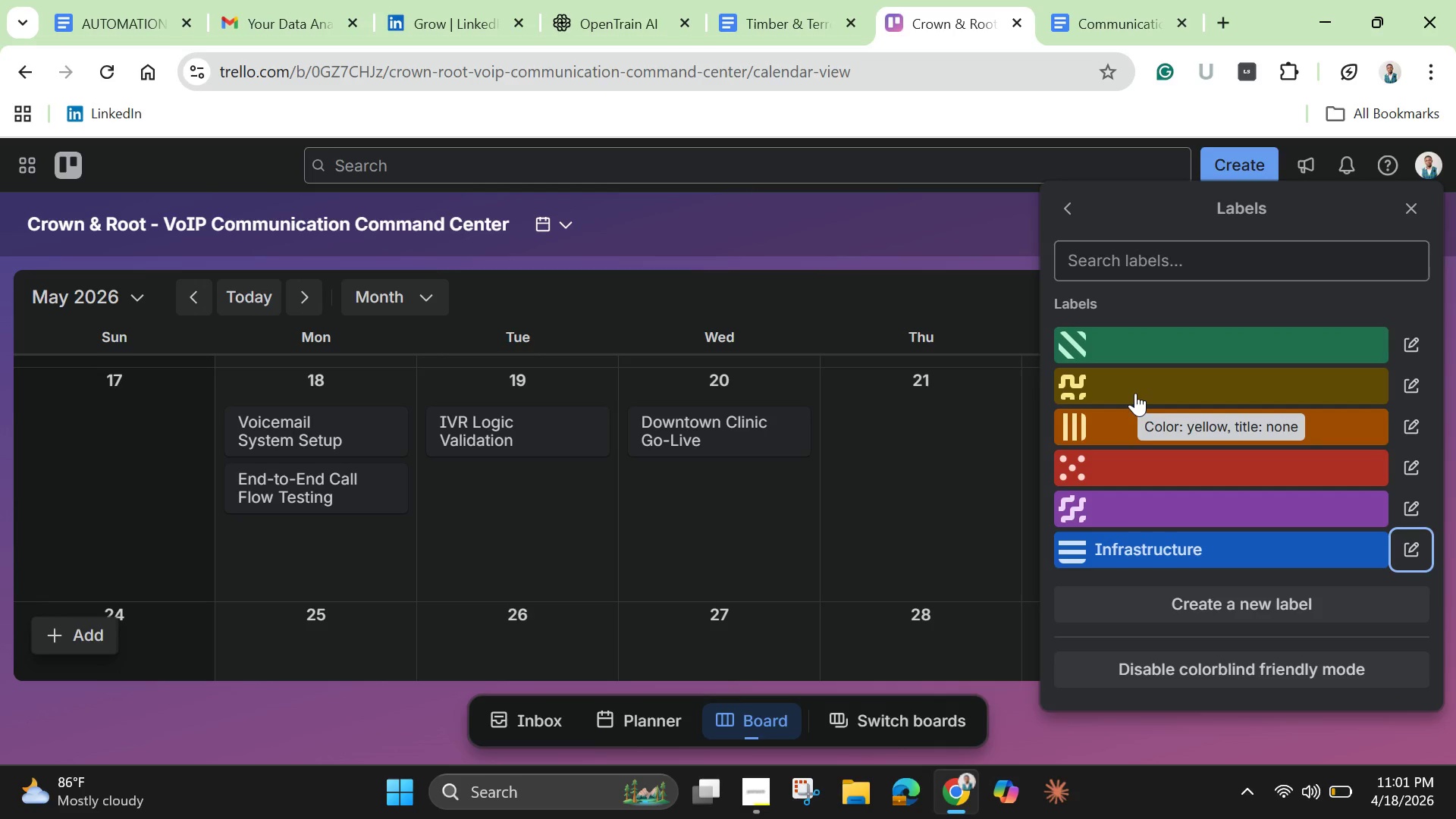 
left_click([1153, 379])
 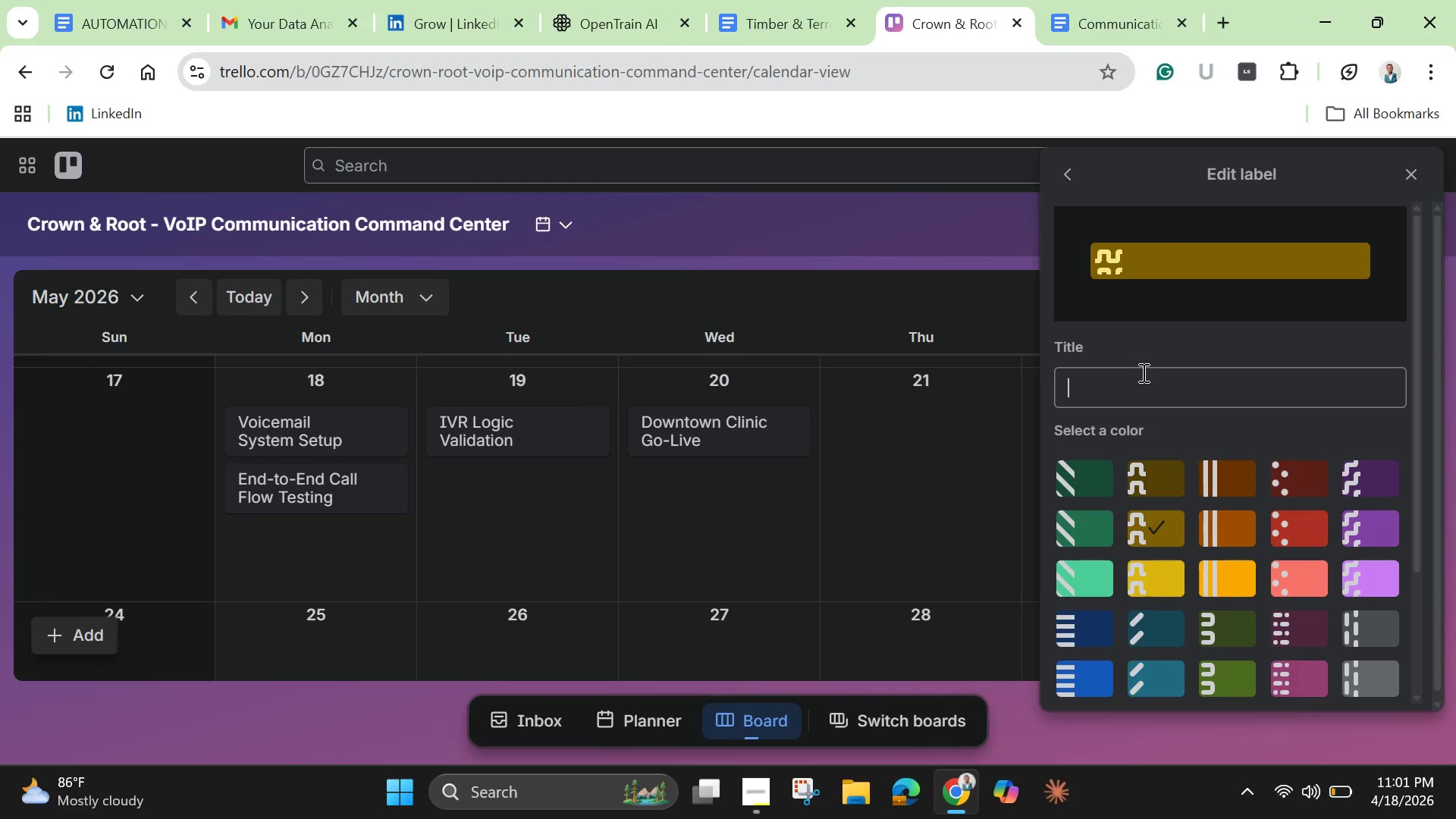 
left_click([1142, 372])
 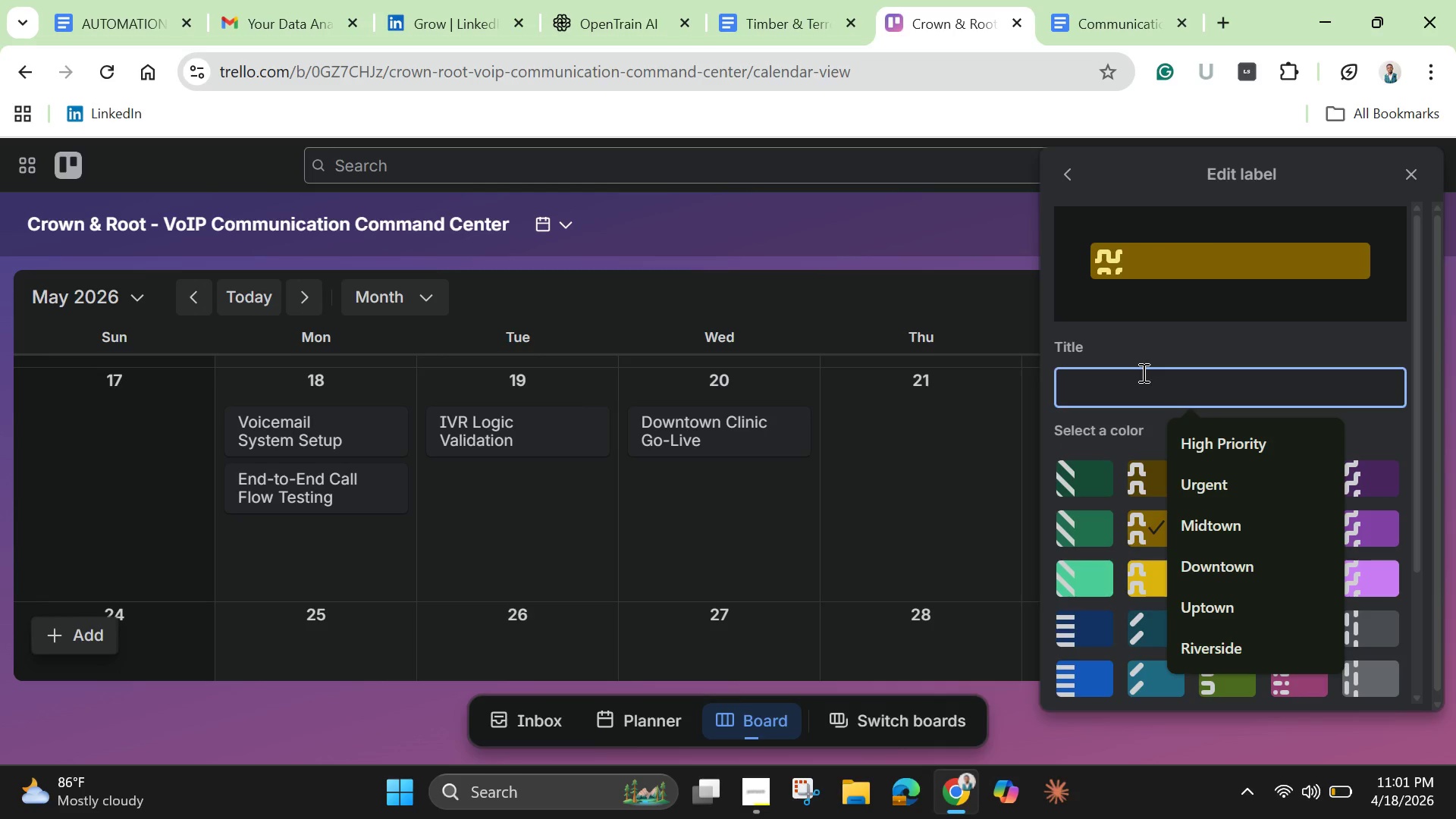 
type(Configure)
 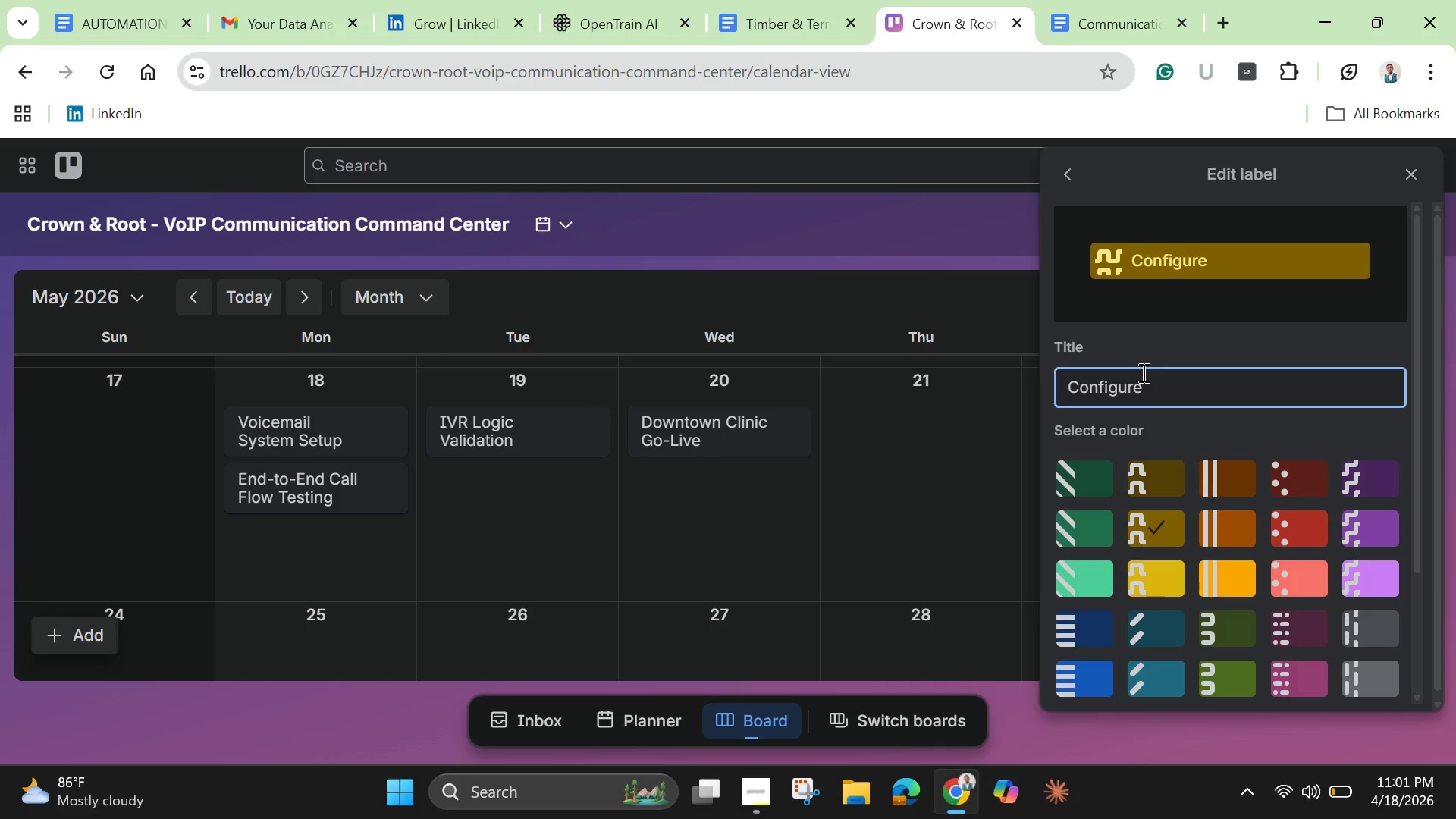 
key(Backspace)
type(ation)
 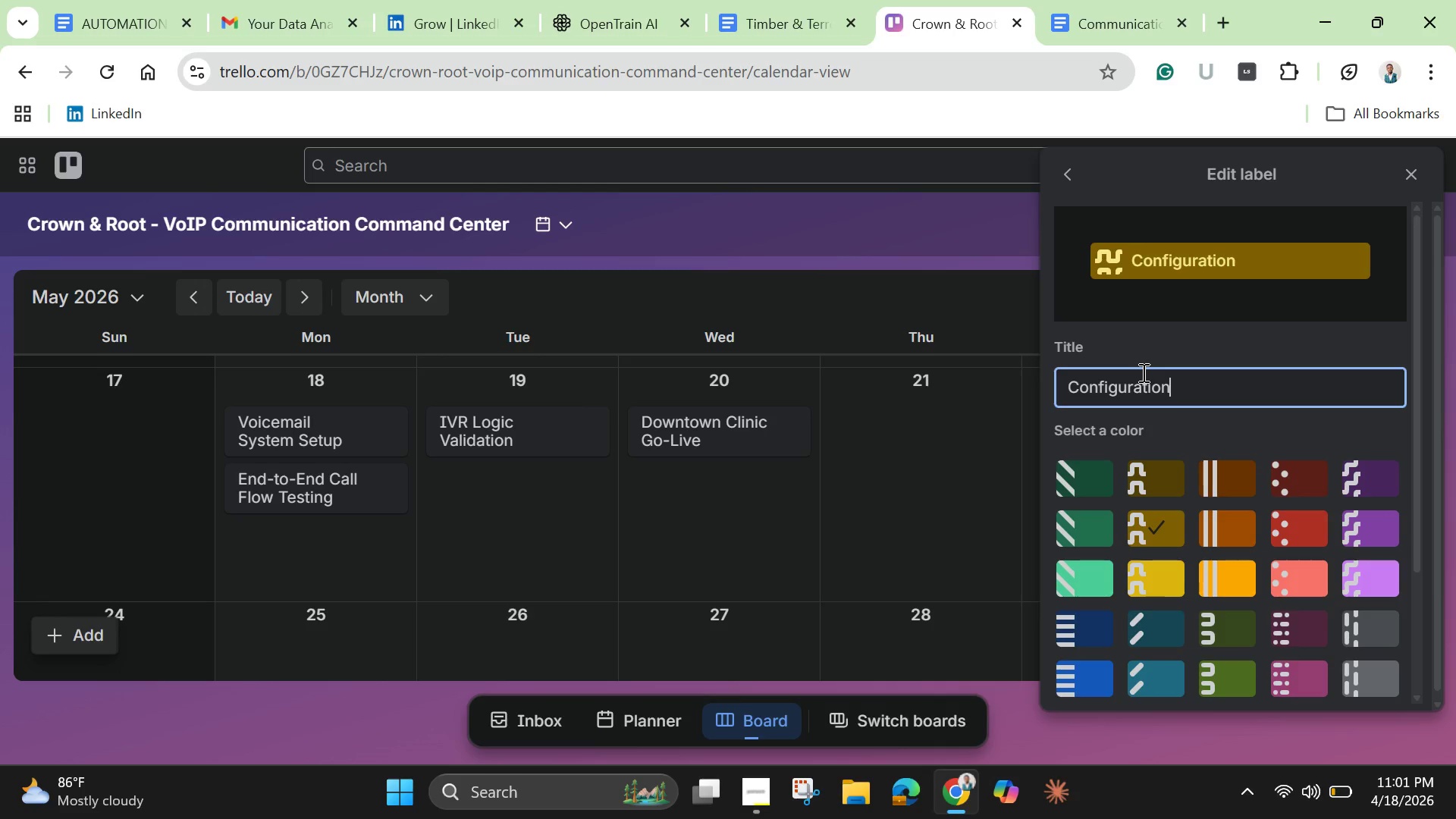 
key(Enter)
 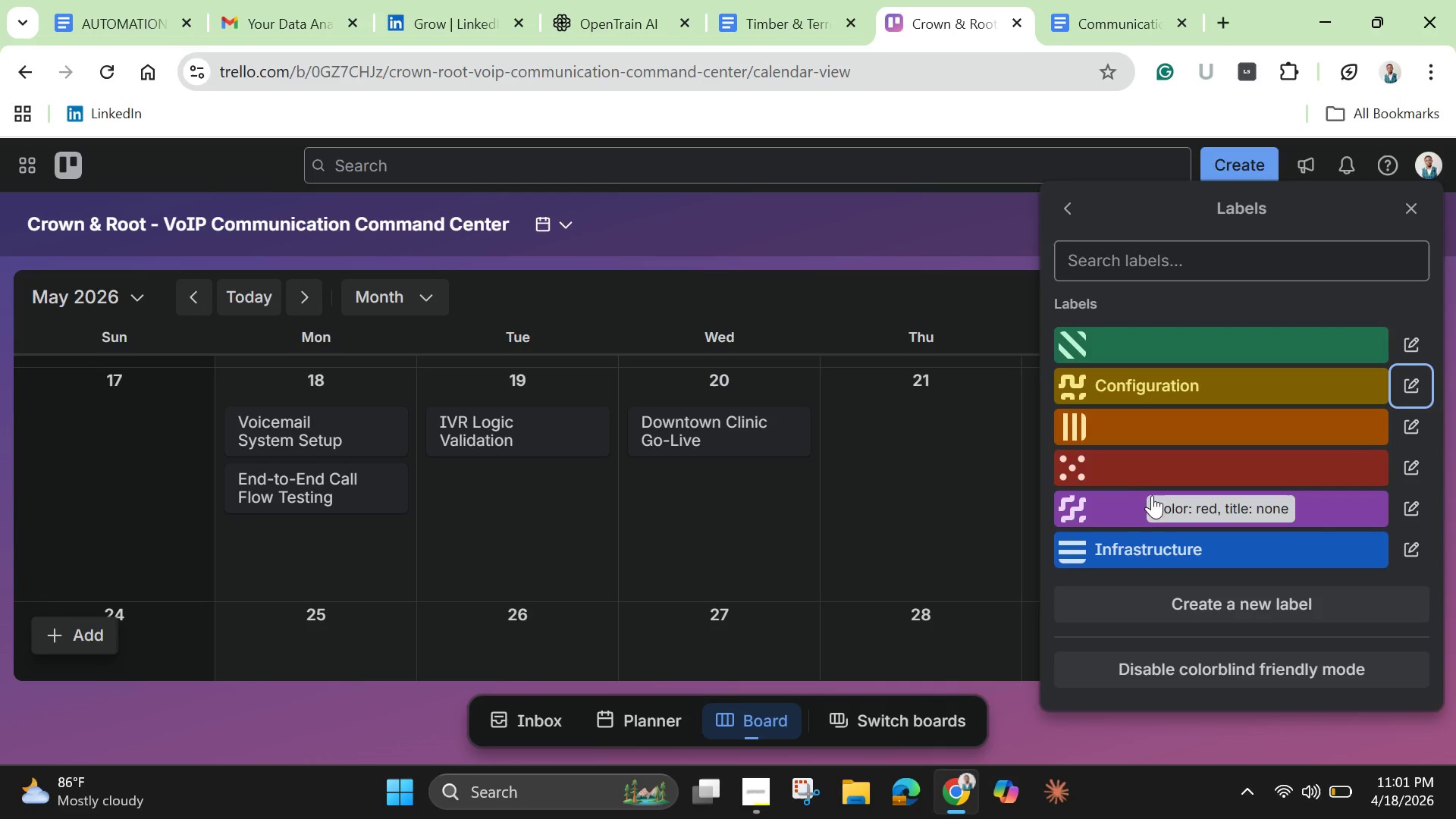 
left_click([1114, 515])
 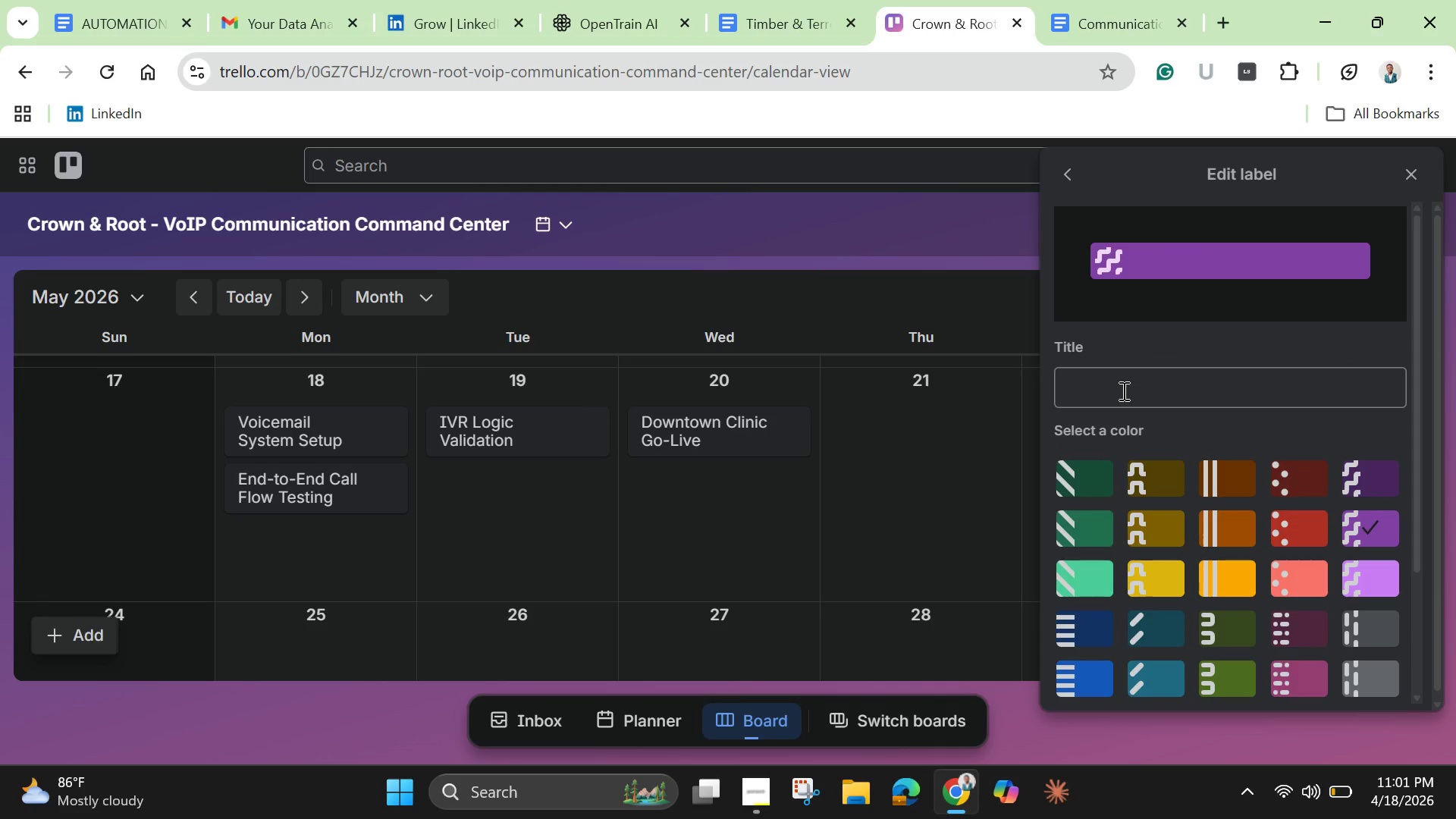 
left_click([1122, 391])
 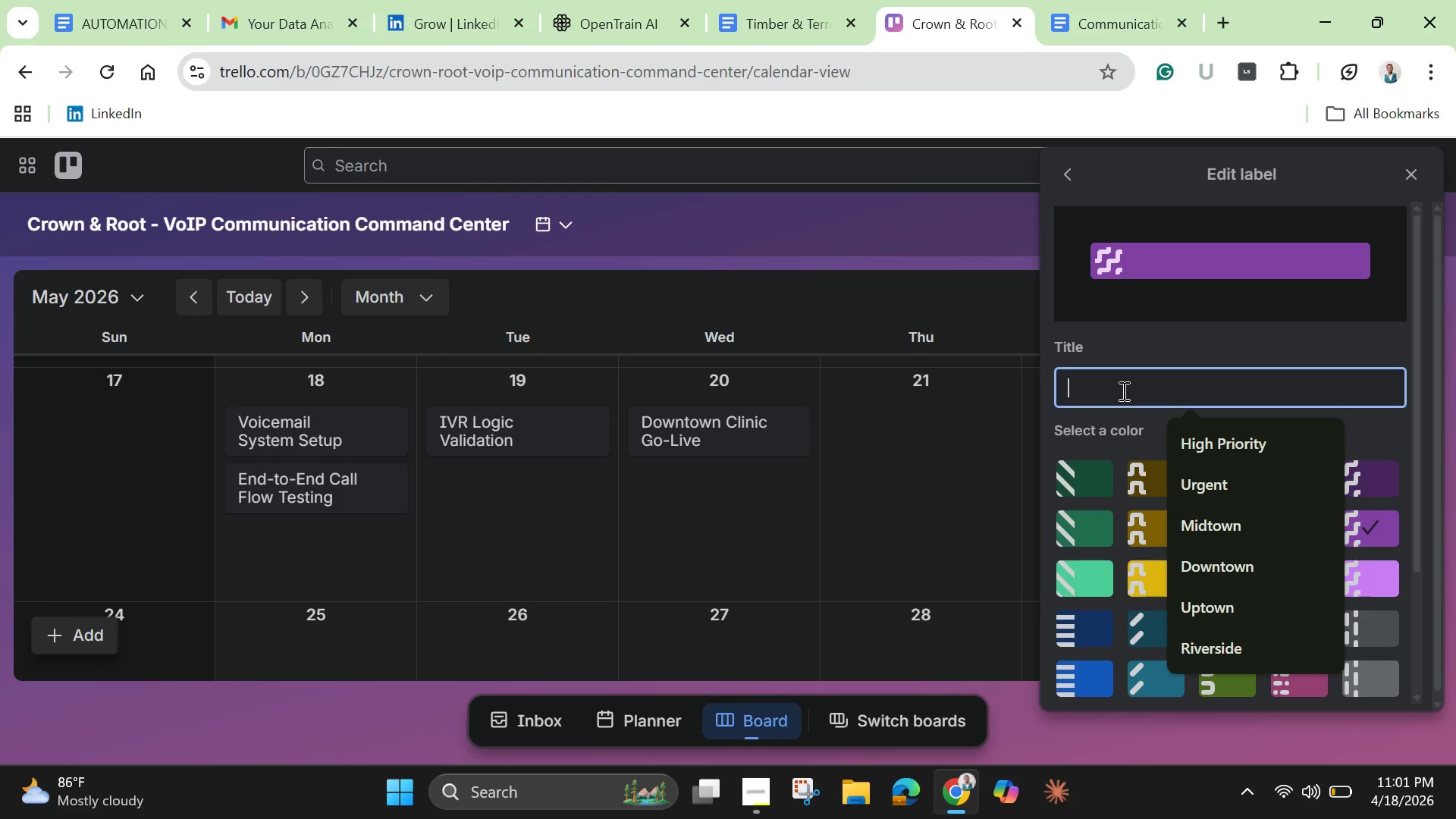 
type(IVR Logic)
 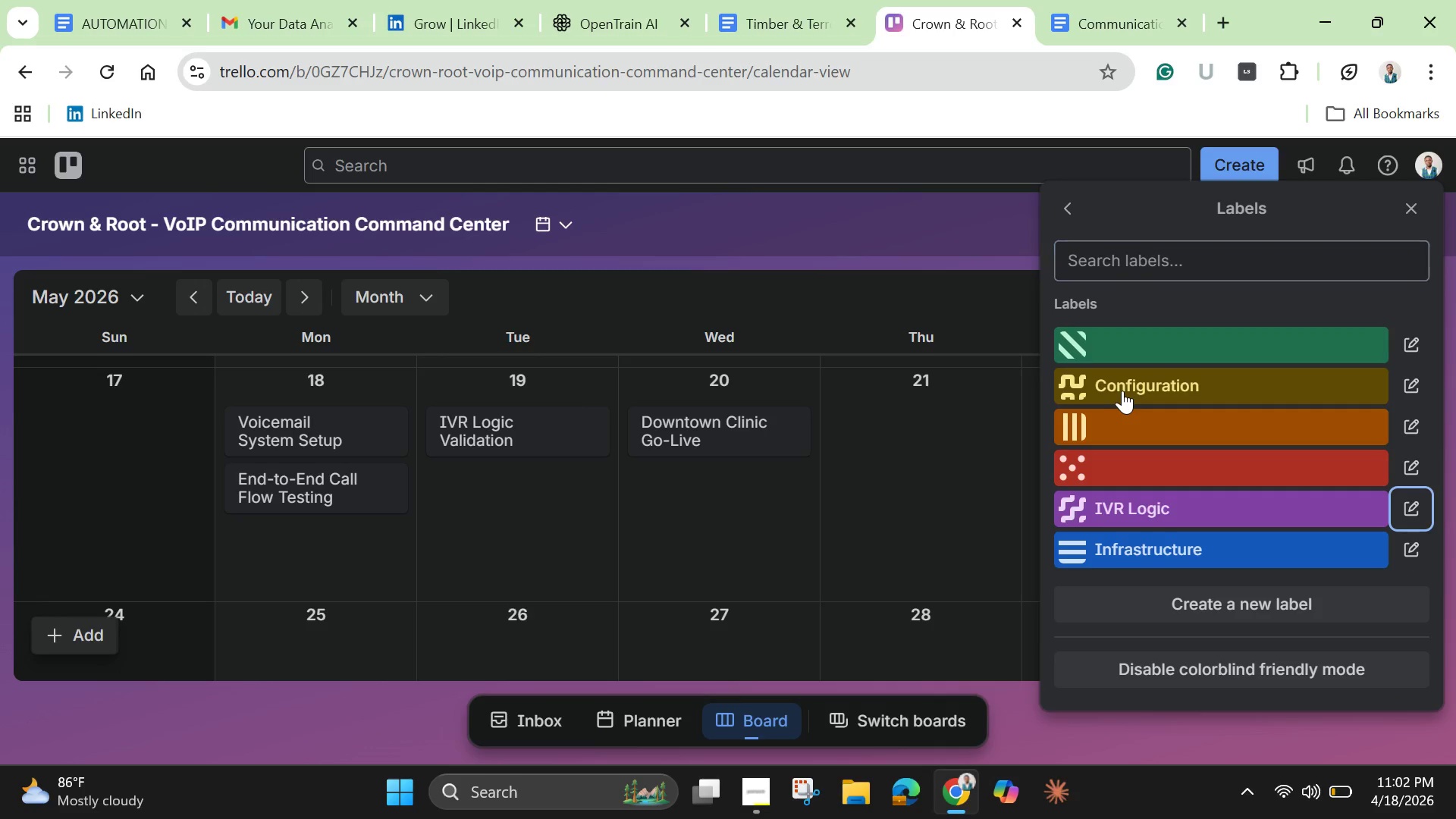 
 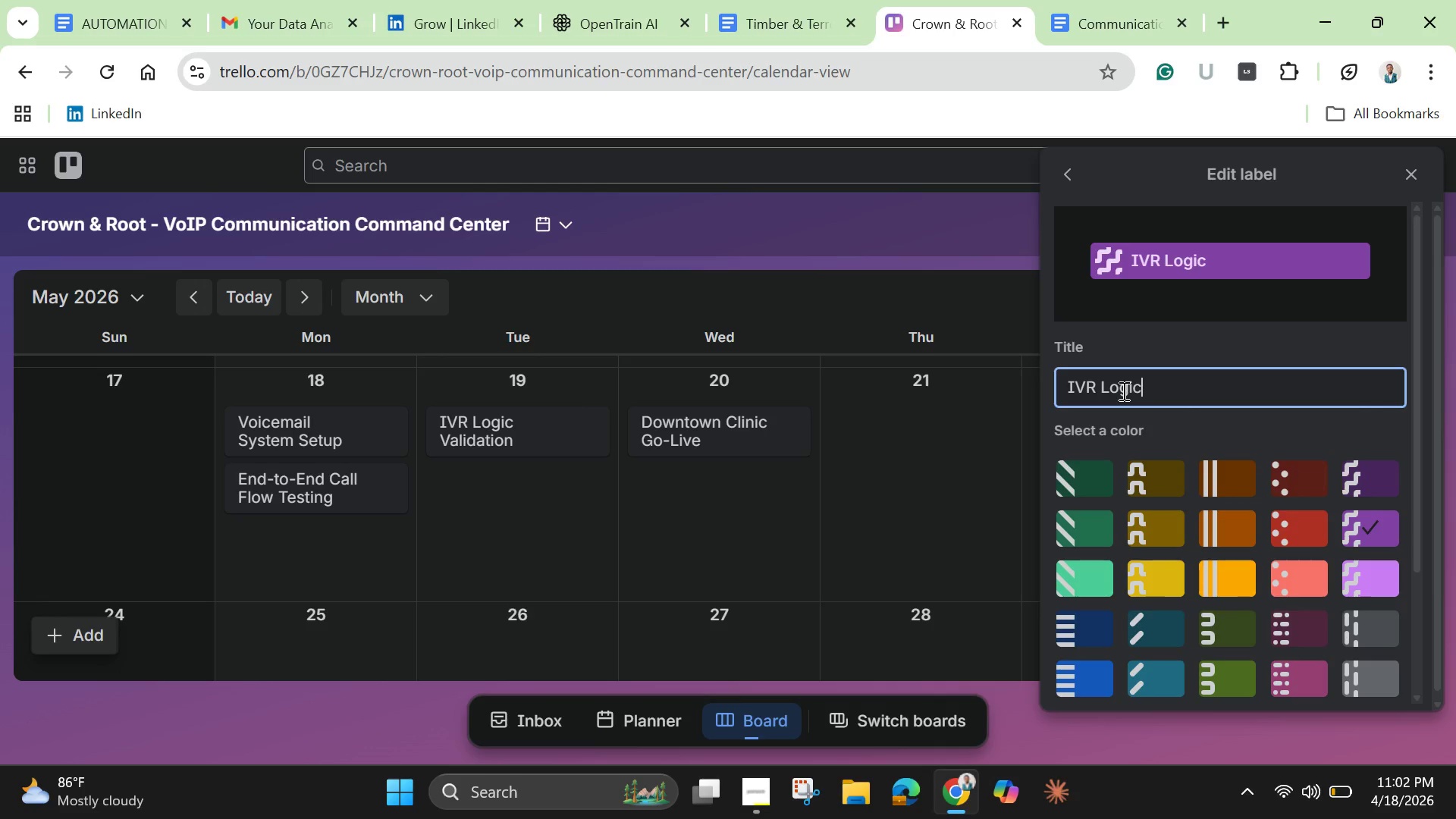 
key(Enter)
 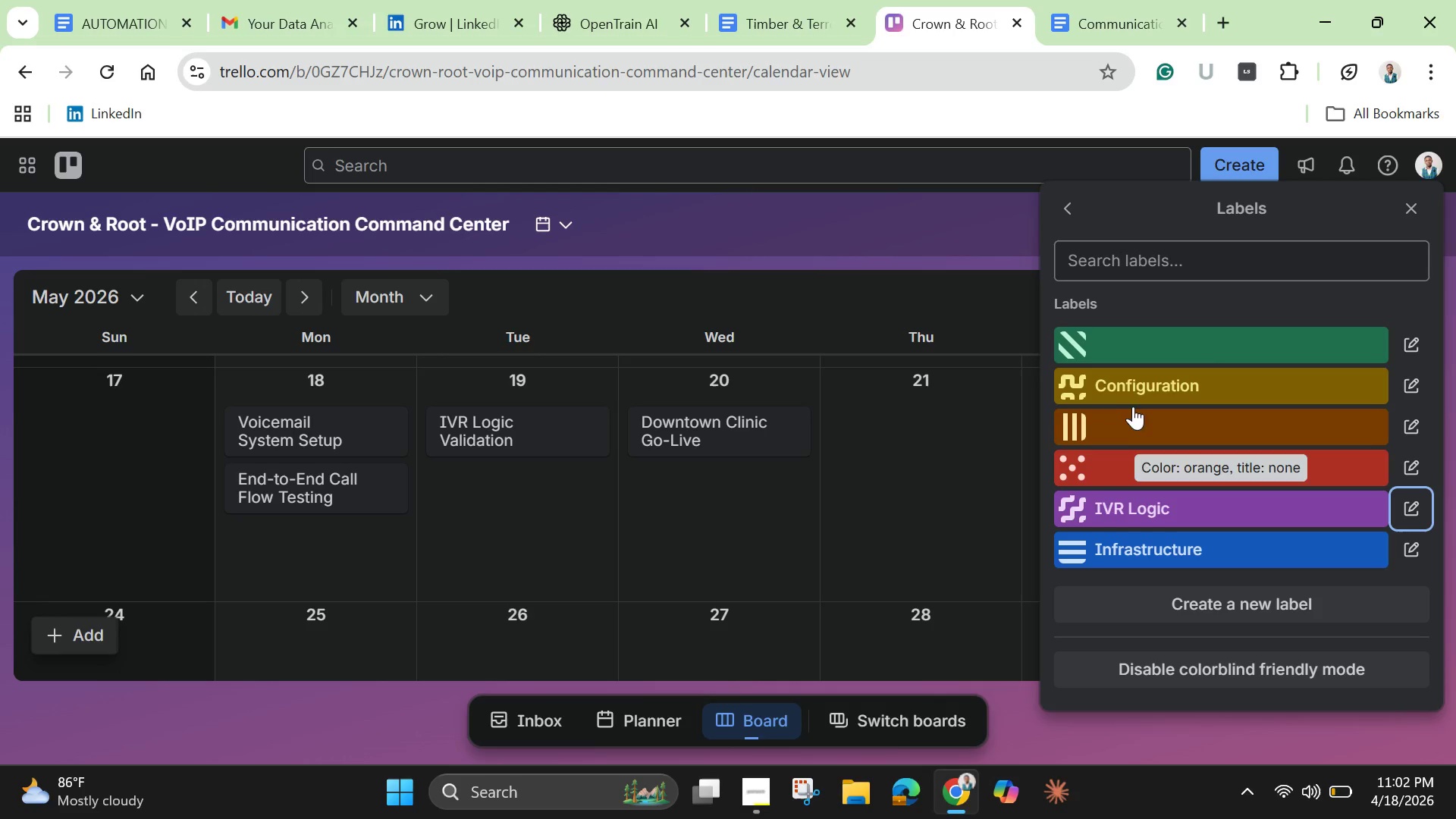 
wait(6.33)
 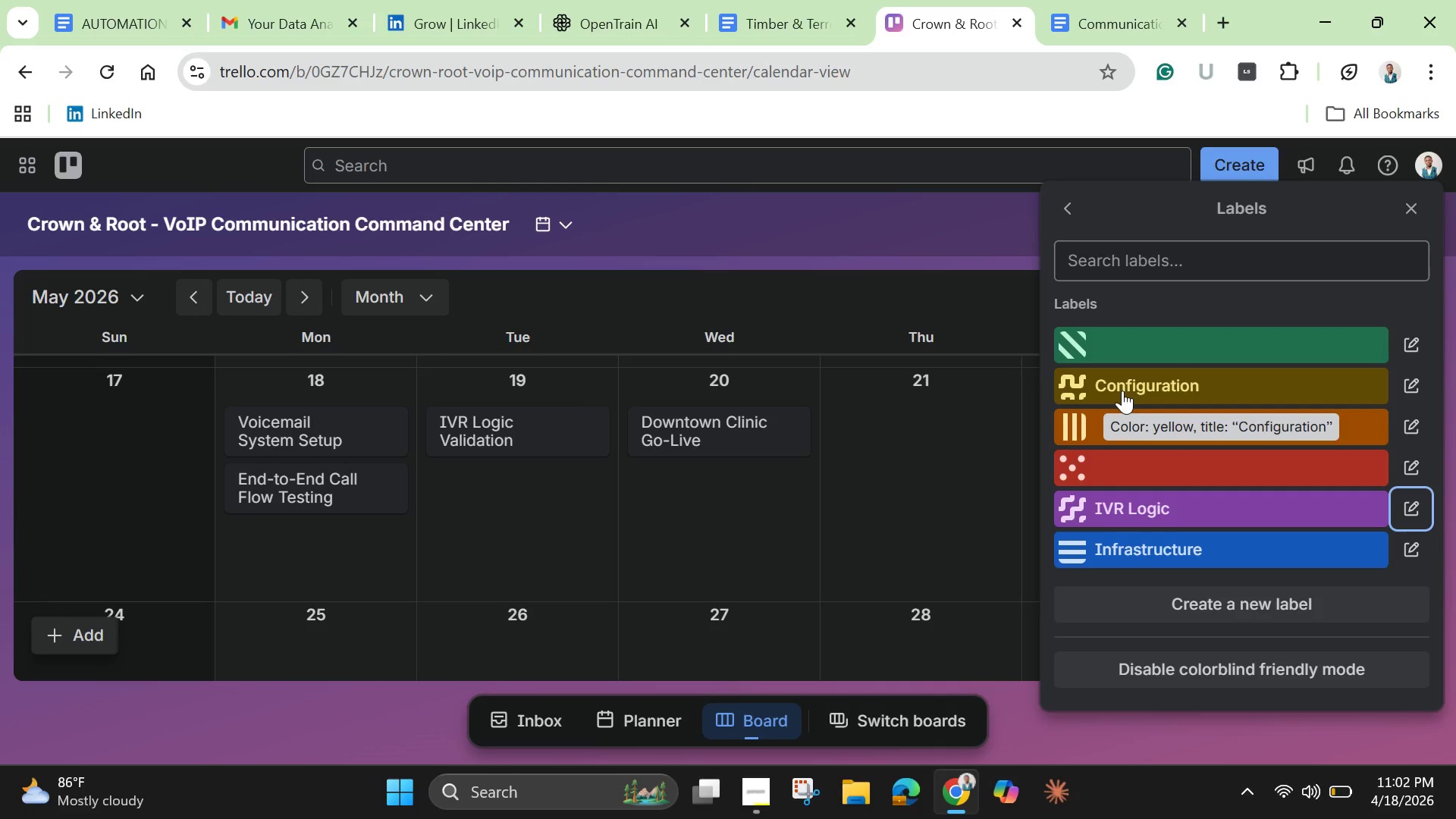 
left_click([1098, 428])
 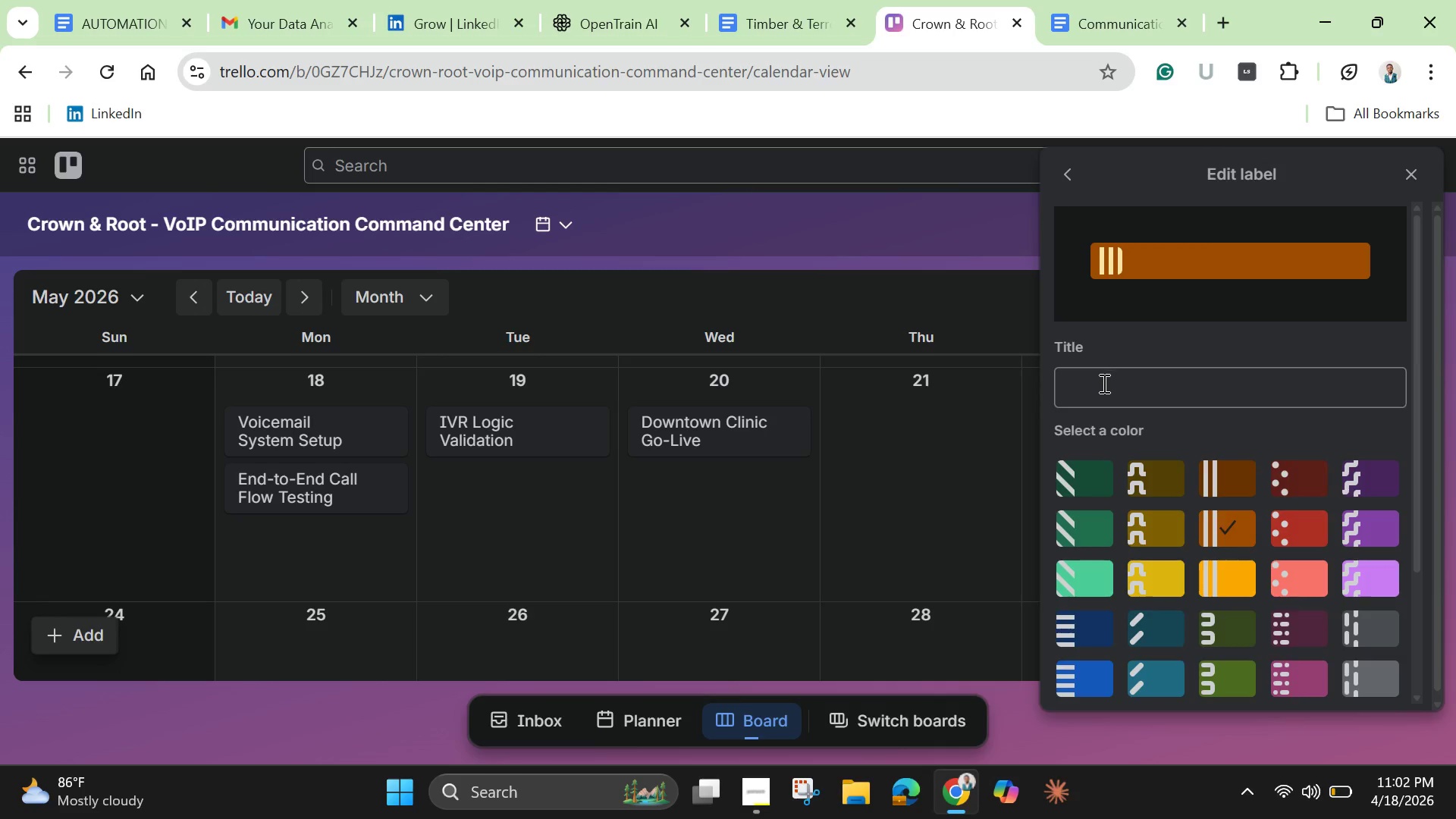 
left_click([1103, 384])
 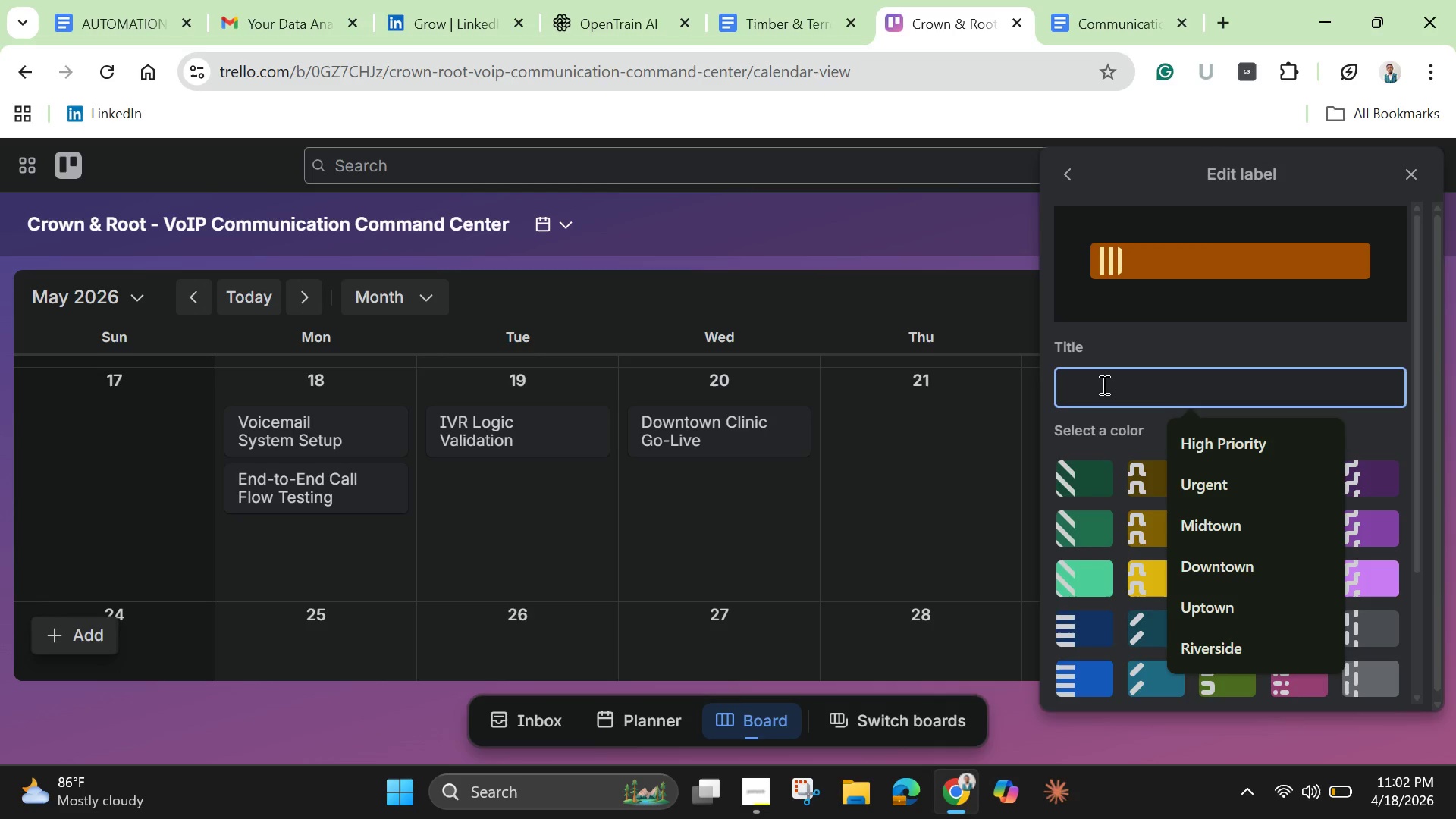 
type(Hardwar)
 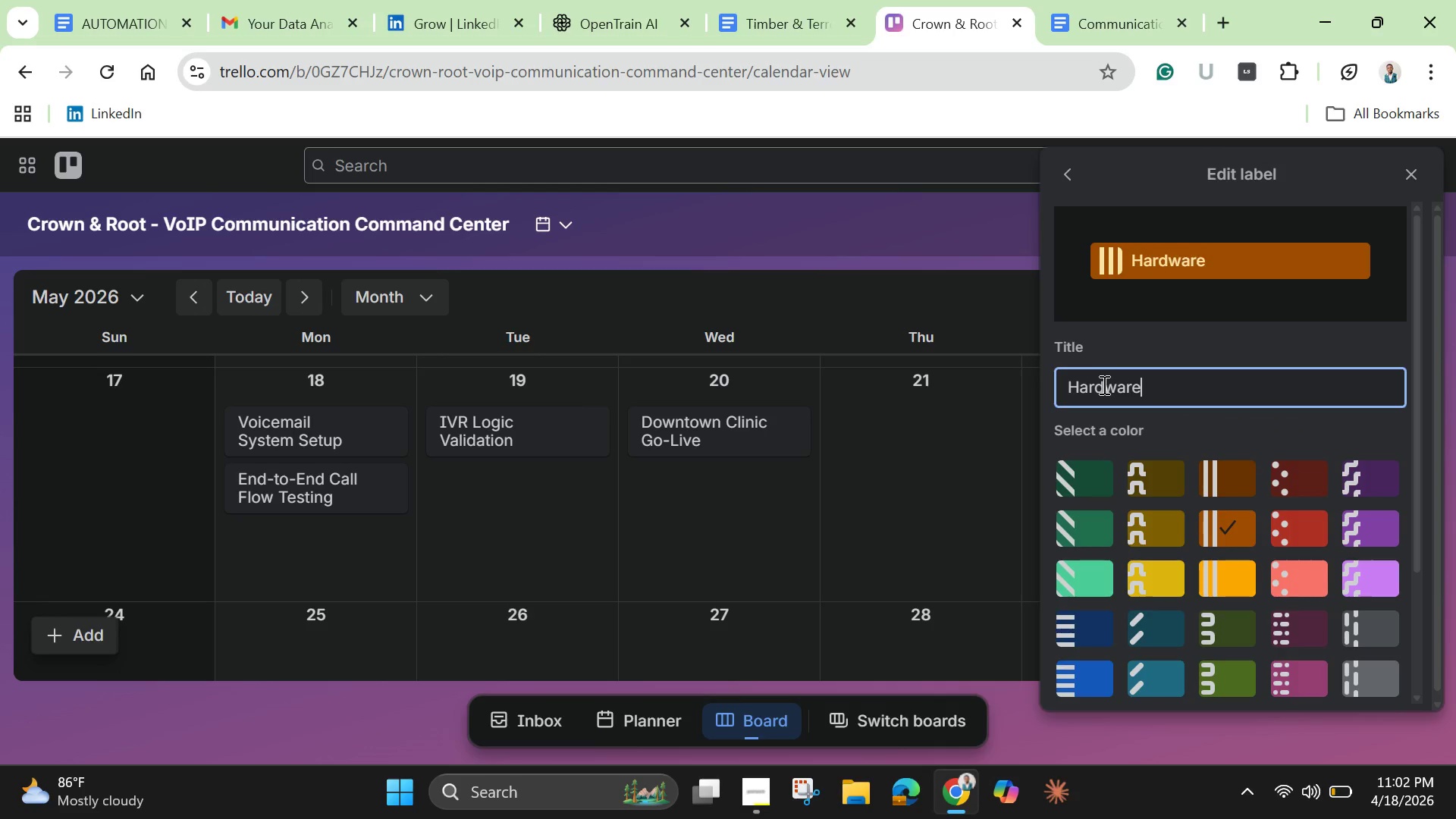 
hold_key(key=E, duration=15.72)
 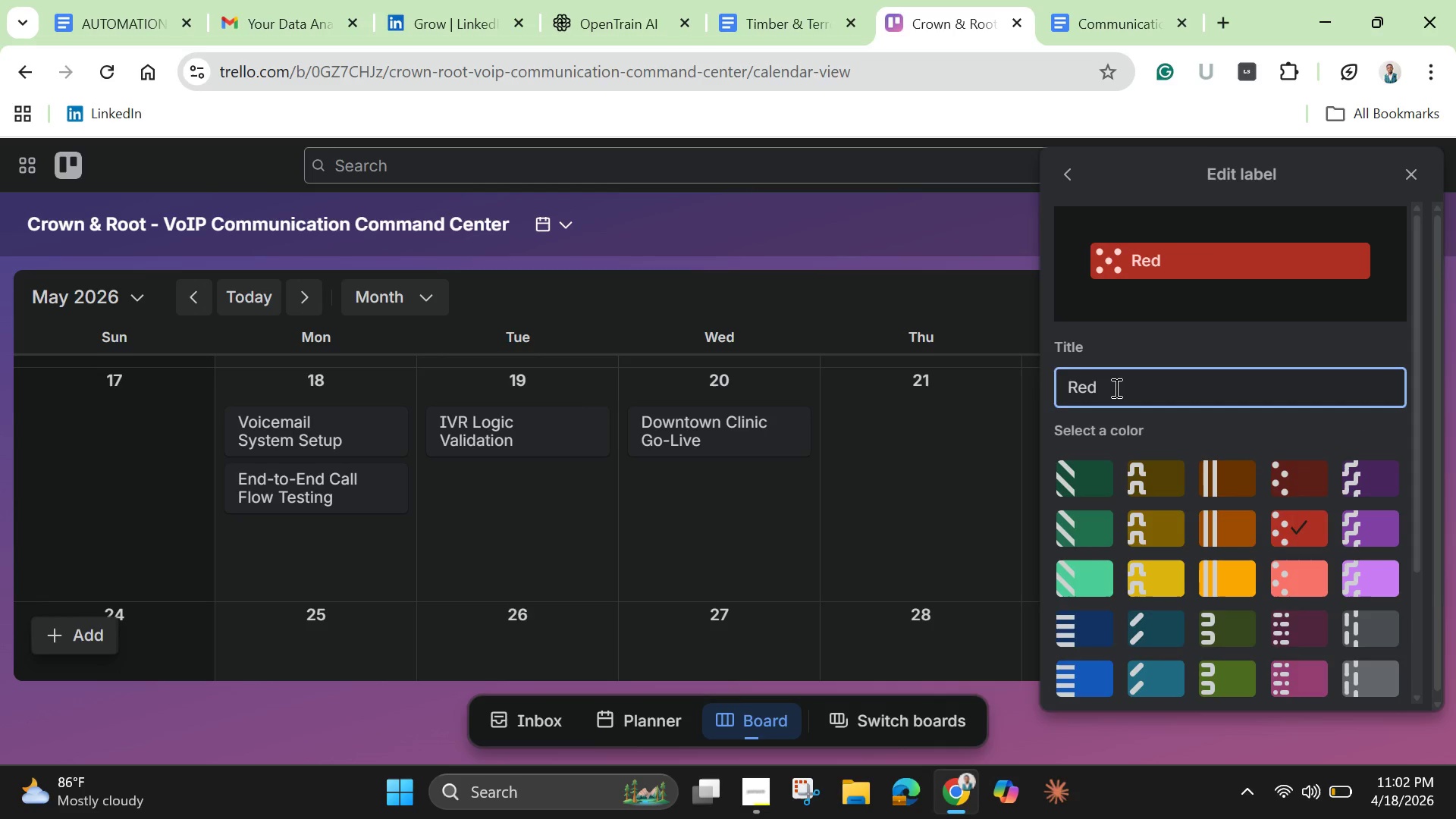 
key(Enter)
 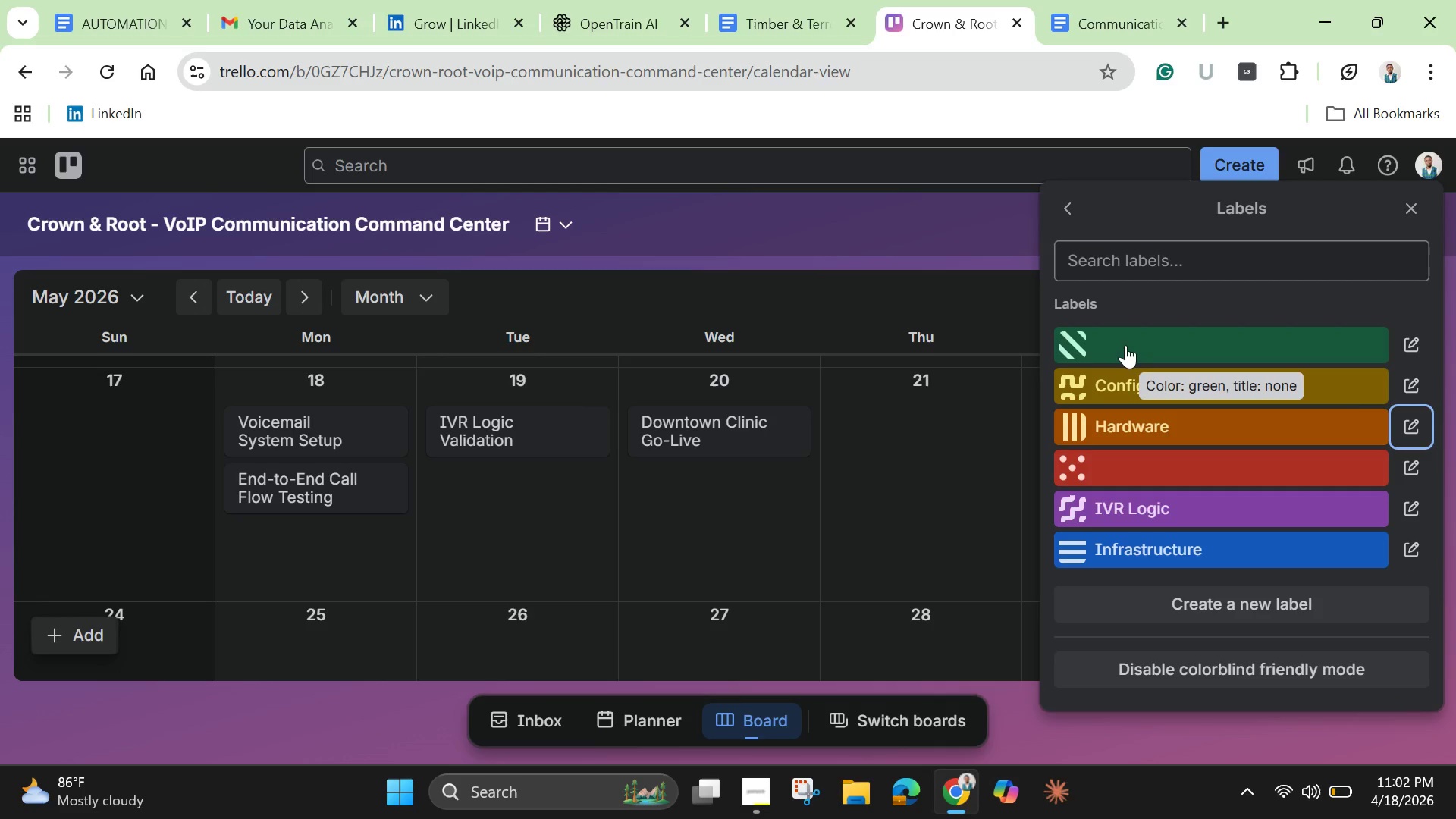 
left_click([1125, 345])
 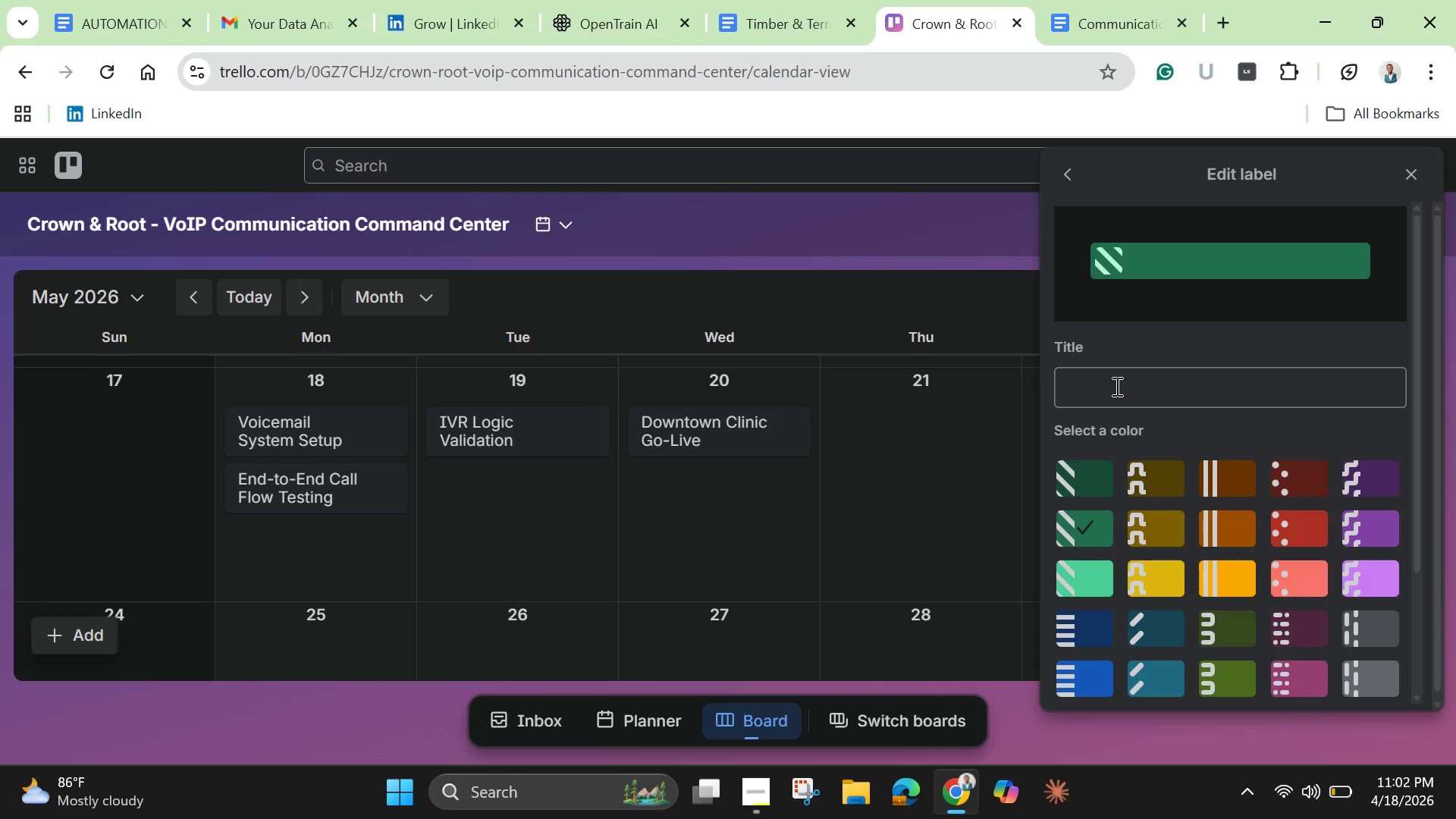 
left_click([1116, 386])
 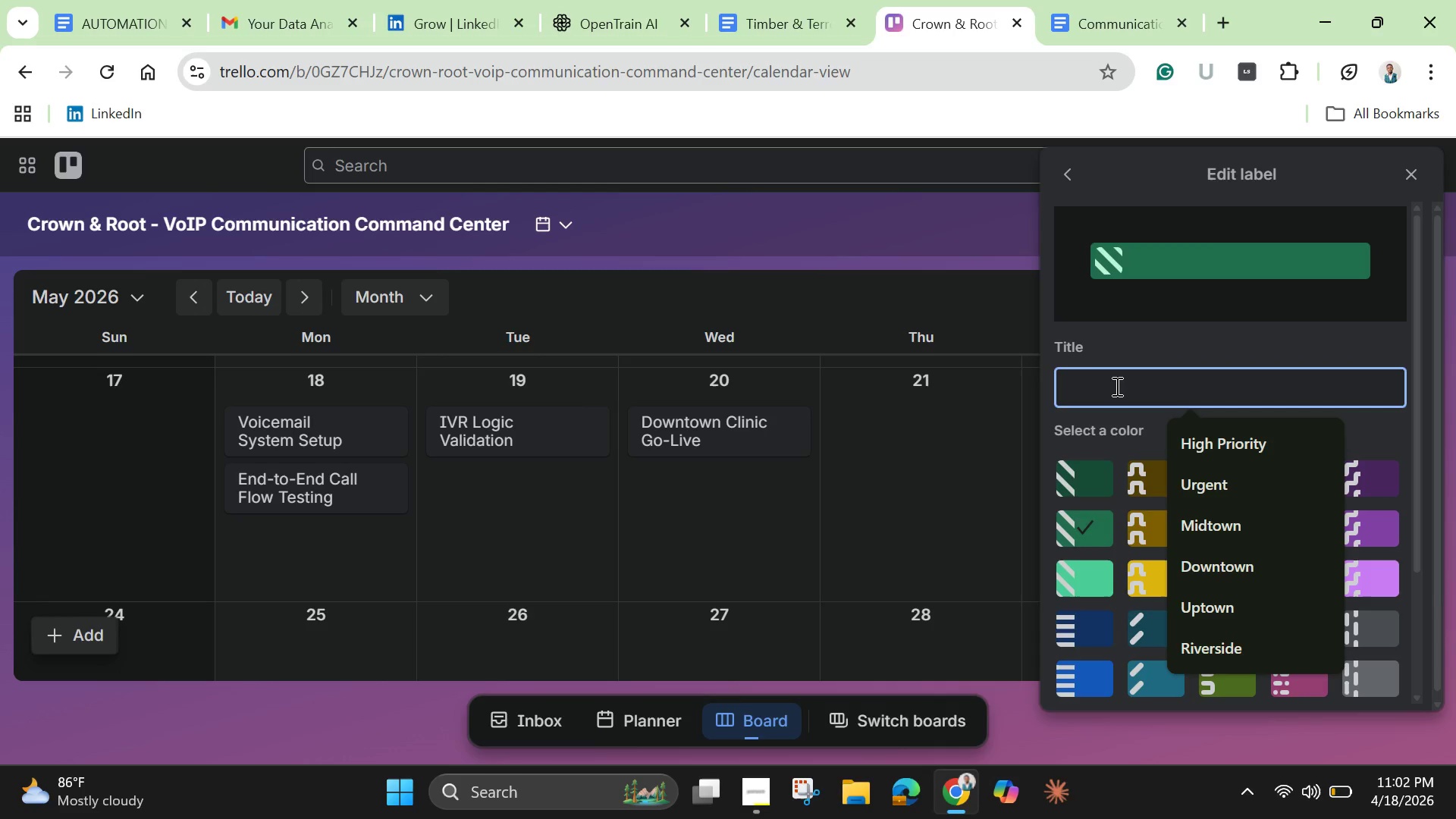 
type(Training)
 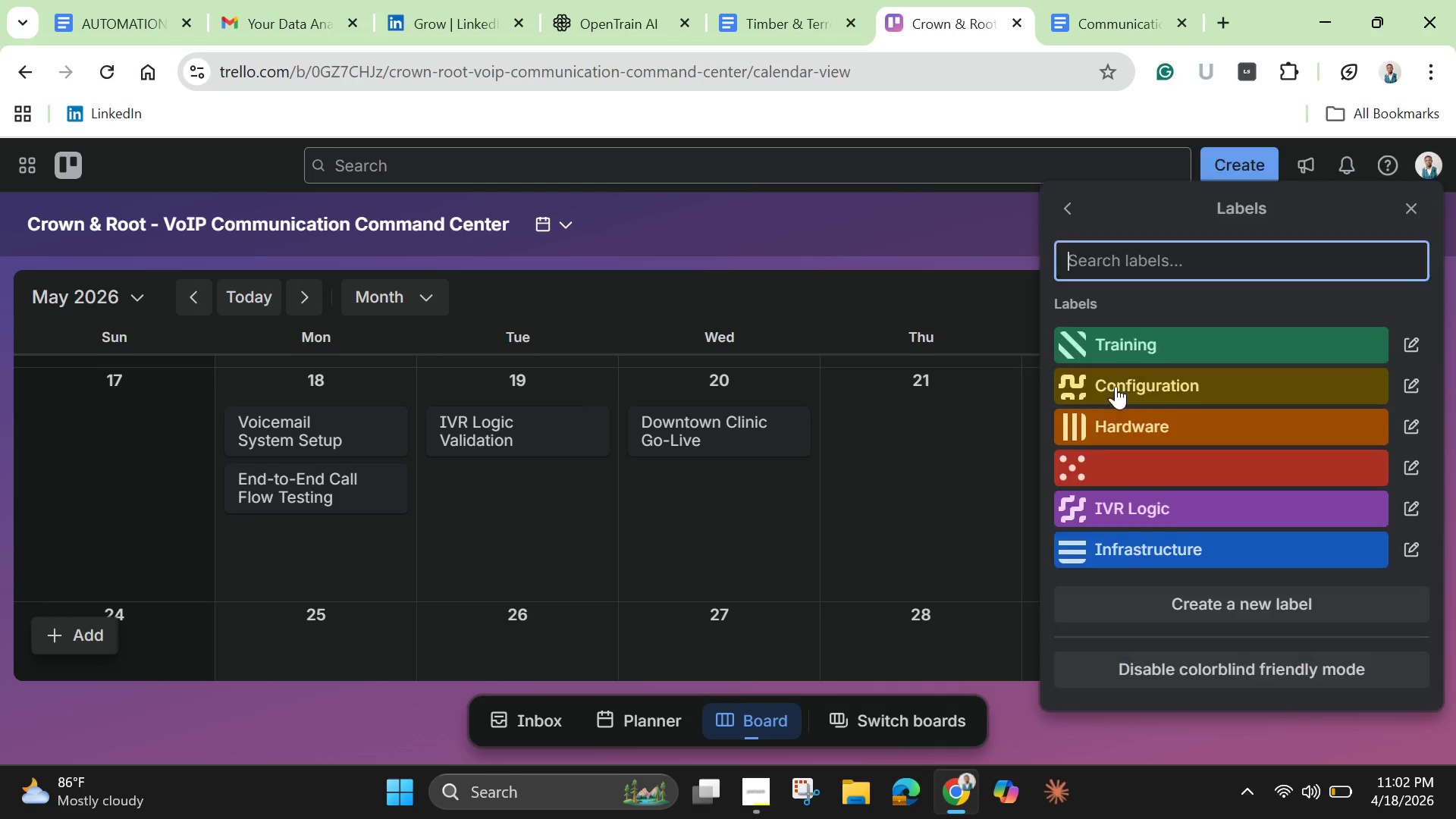 
key(Enter)
 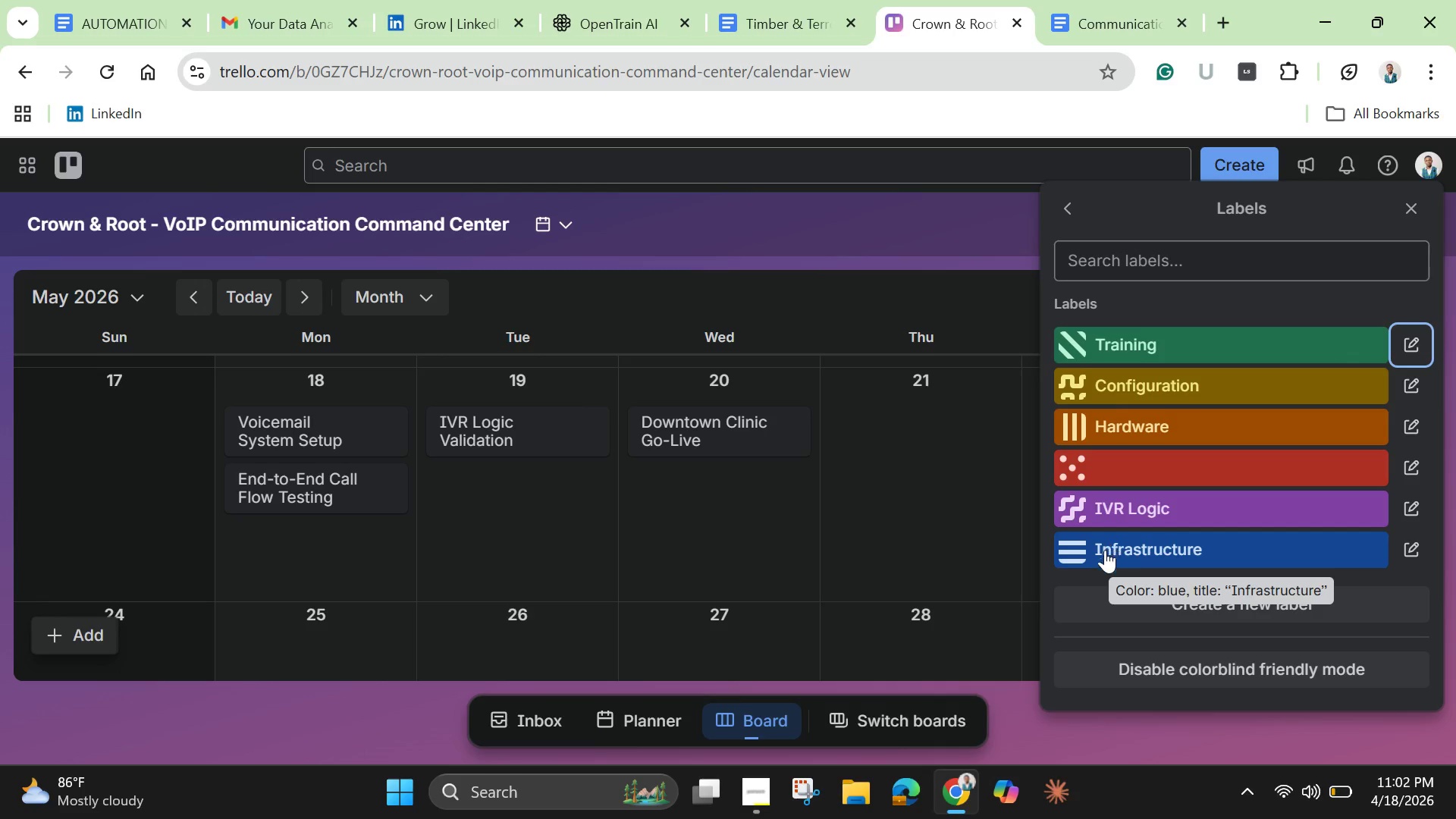 
left_click([1116, 457])
 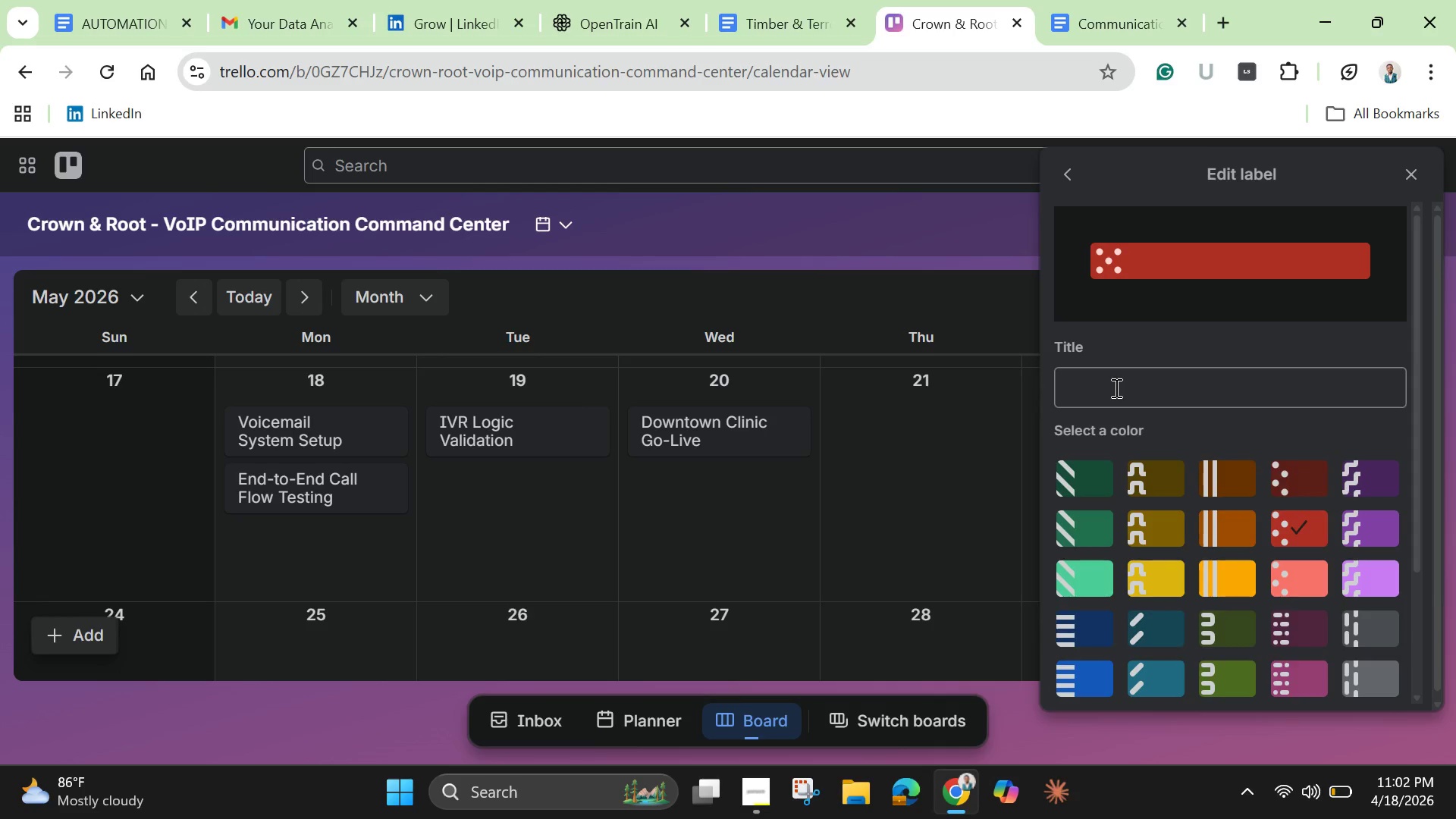 
left_click([1115, 388])
 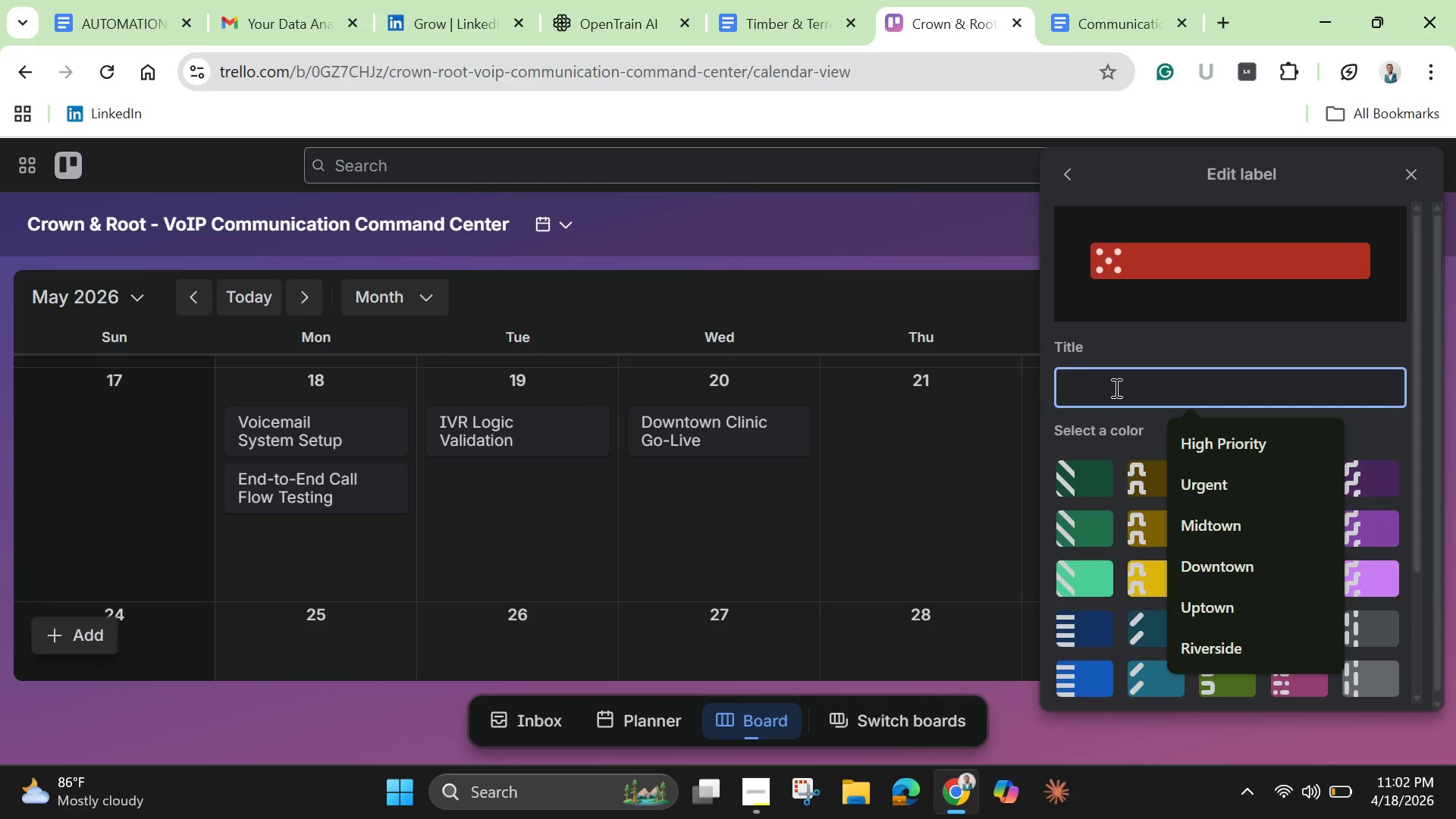 
type(Rd)
key(Backspace)
key(Backspace)
key(Backspace)
type(Critical)
 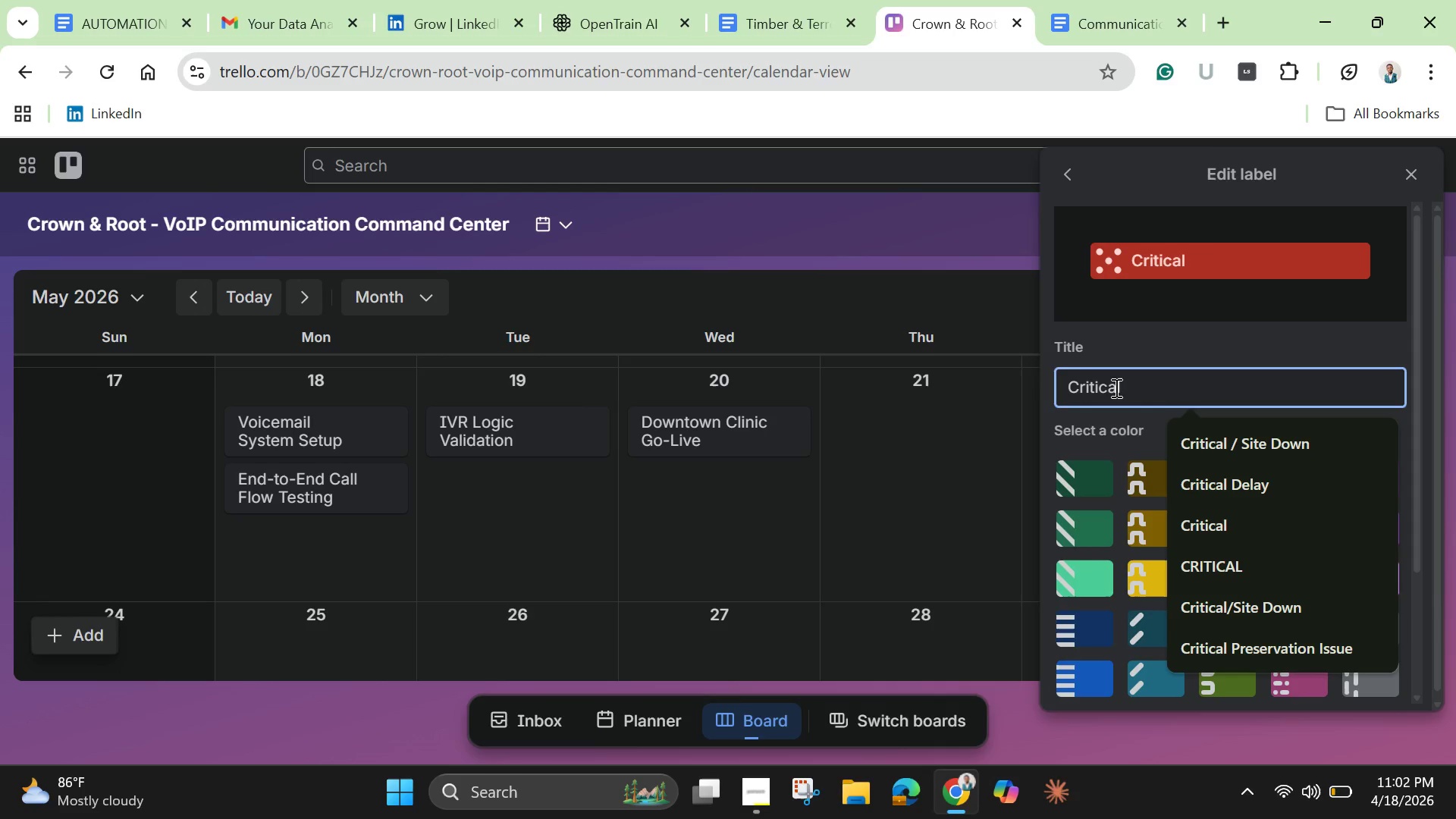 
wait(5.52)
 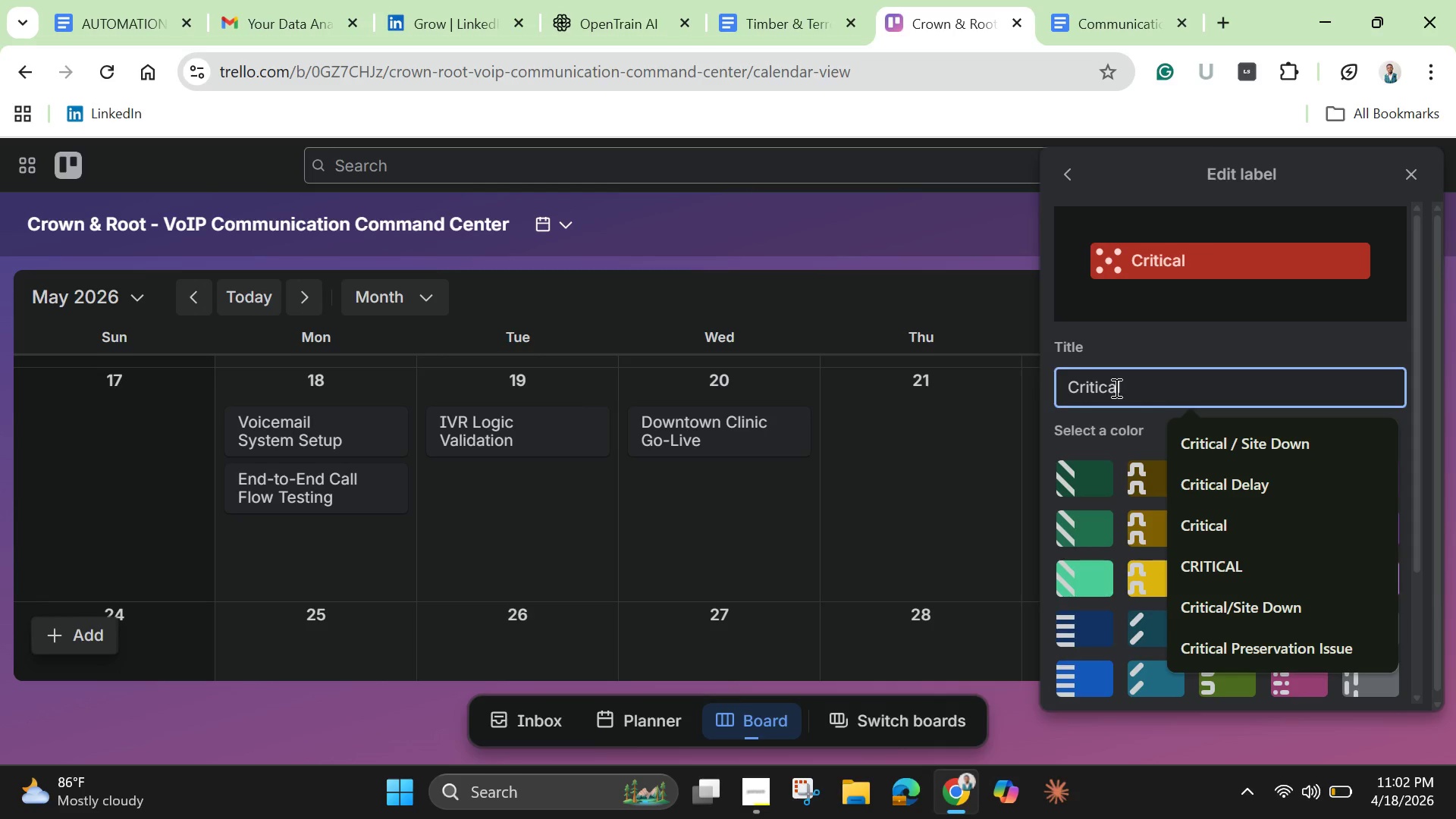 
key(Enter)
 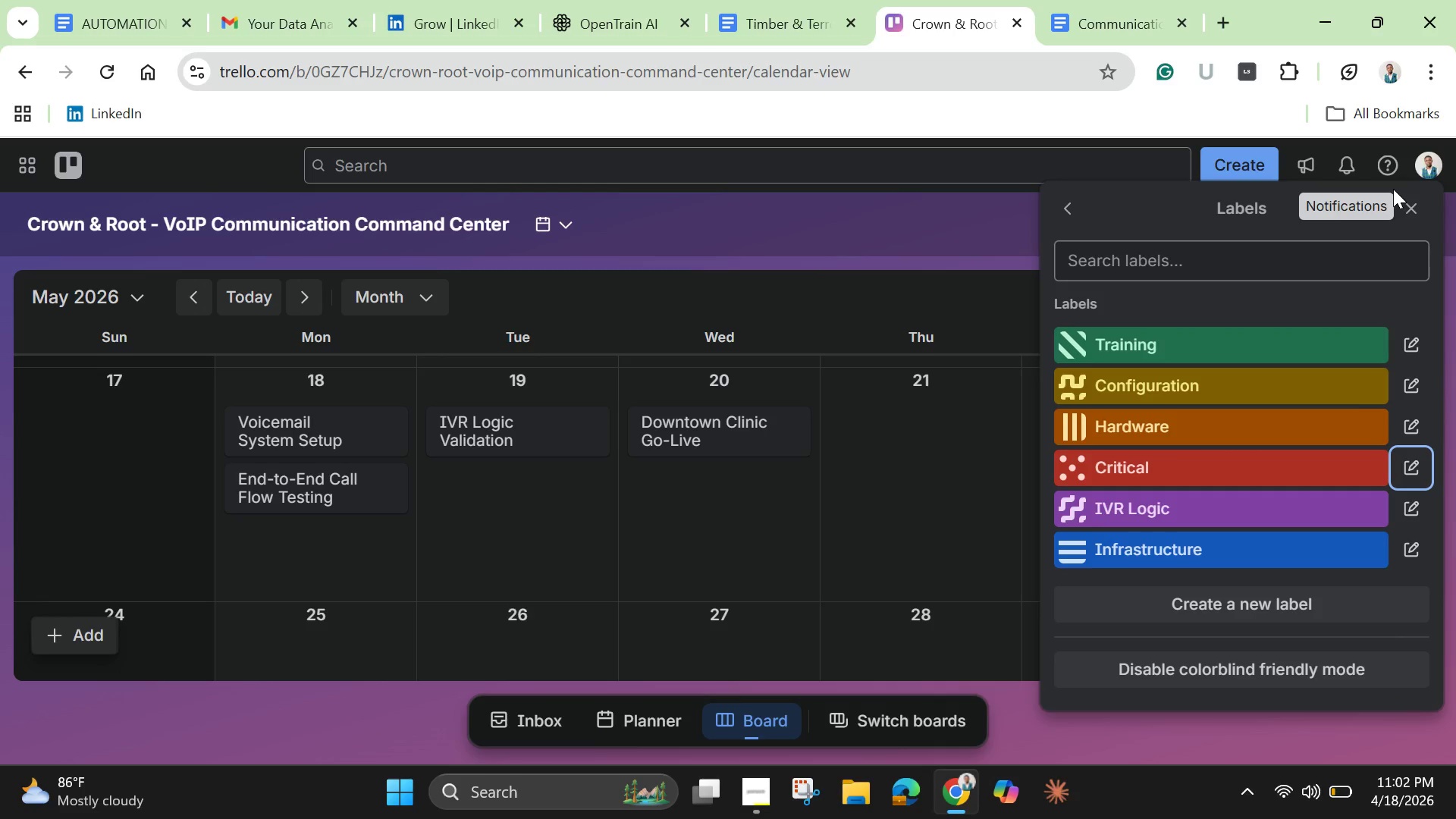 
left_click([1410, 228])
 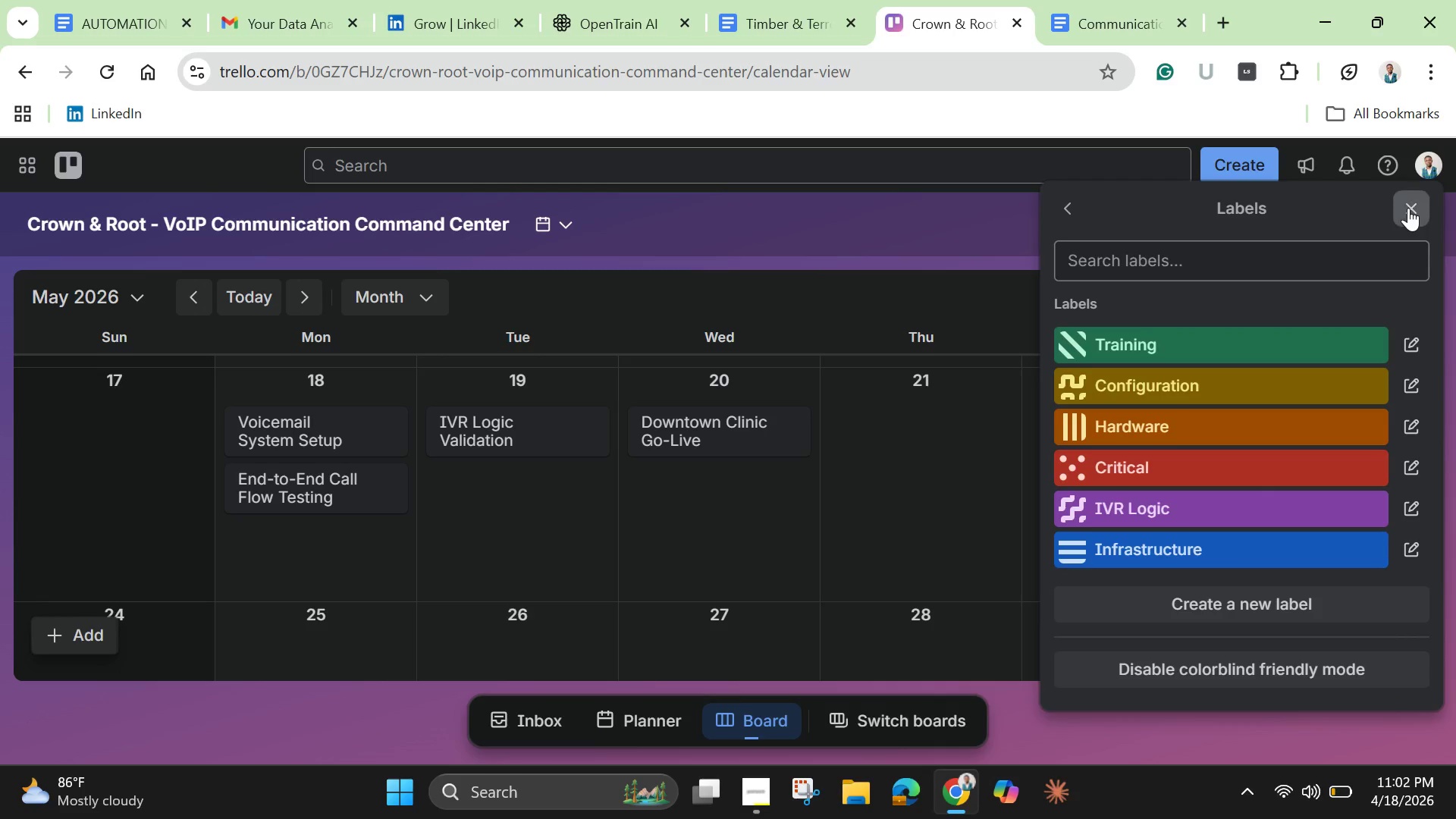 
left_click([1408, 208])
 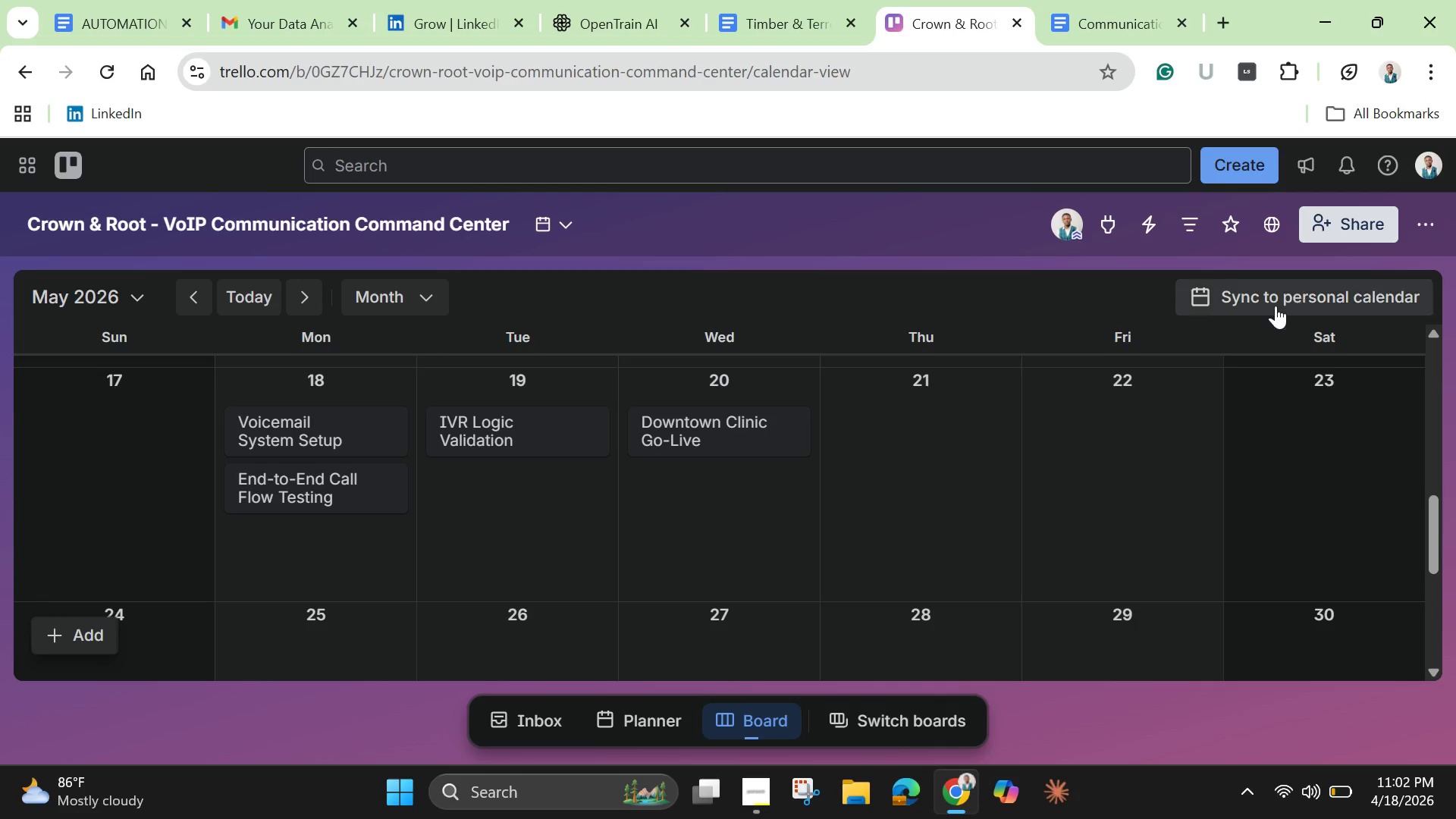 
scroll: coordinate [1203, 353], scroll_direction: down, amount: 2.0
 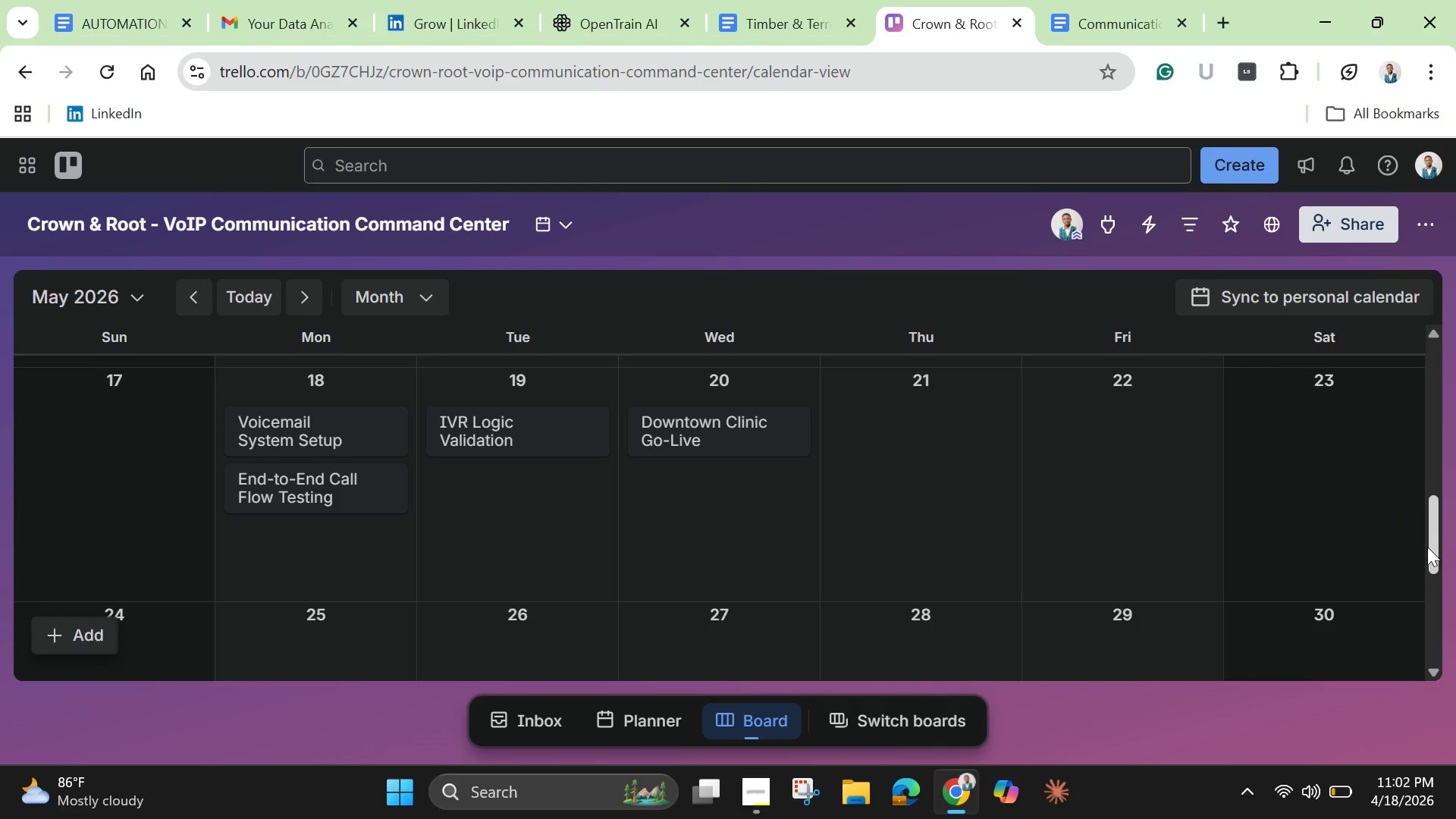 
left_click_drag(start_coordinate=[1430, 550], to_coordinate=[1442, 500])
 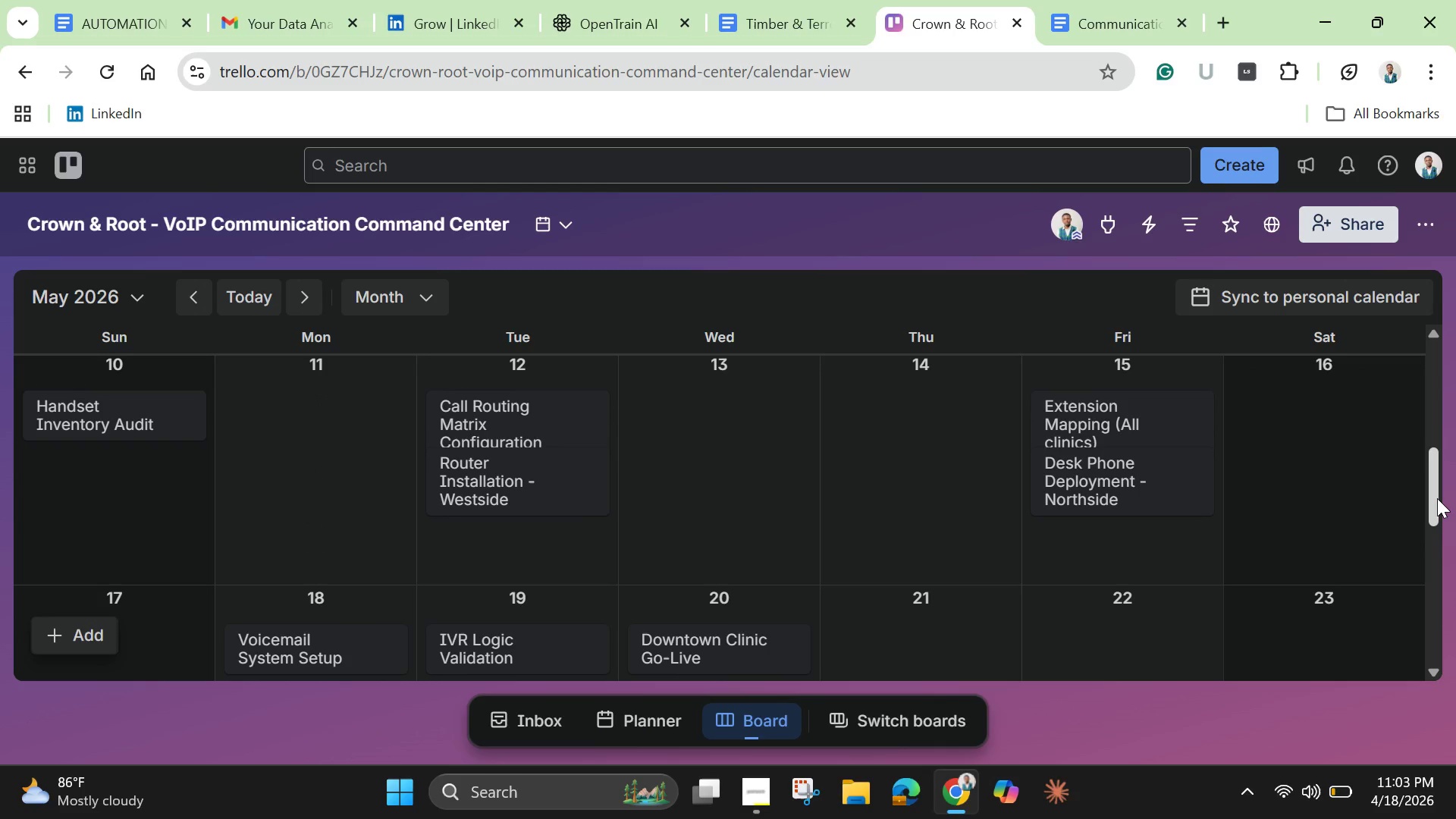 
wait(29.23)
 